 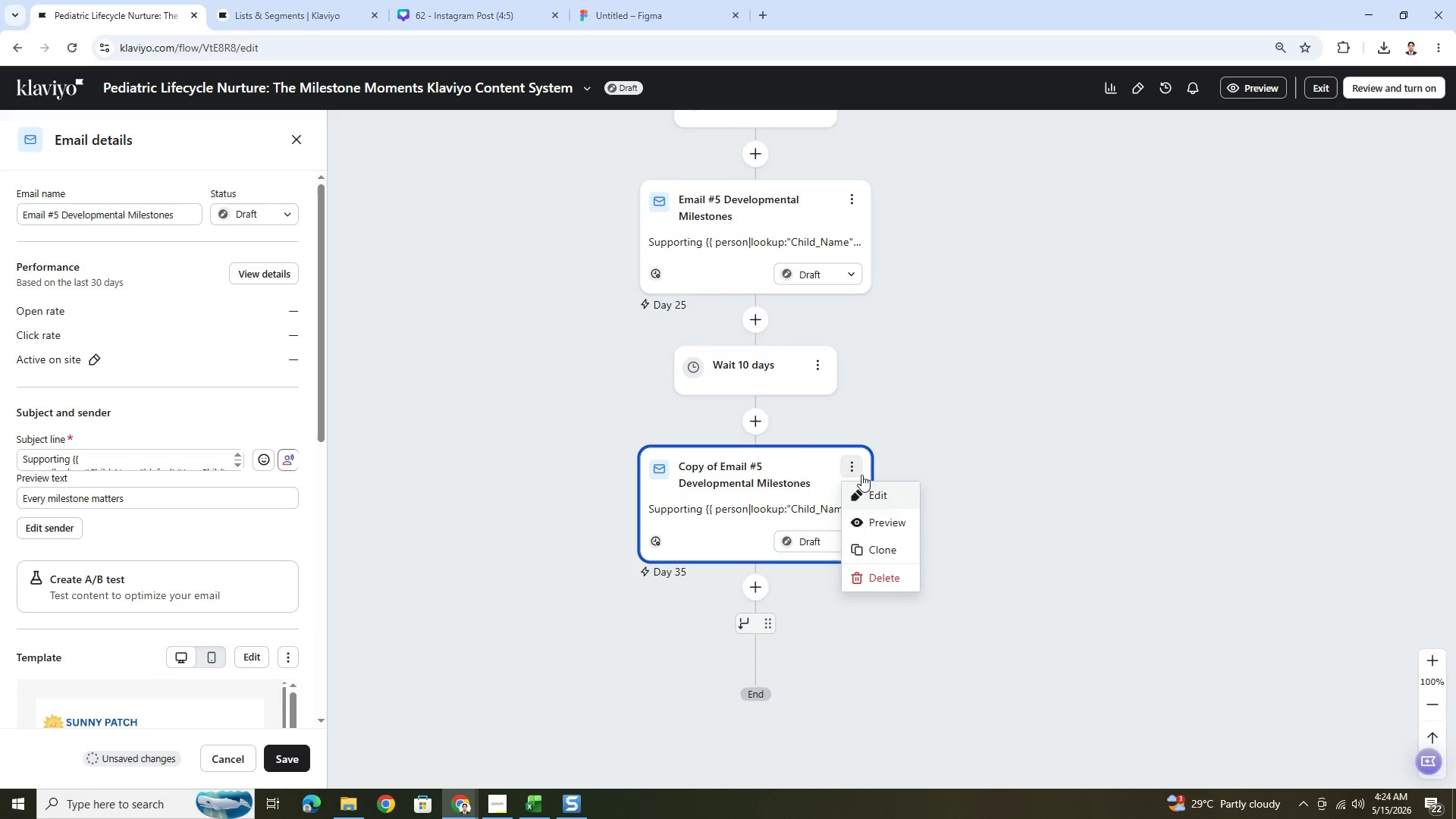 
left_click([875, 490])
 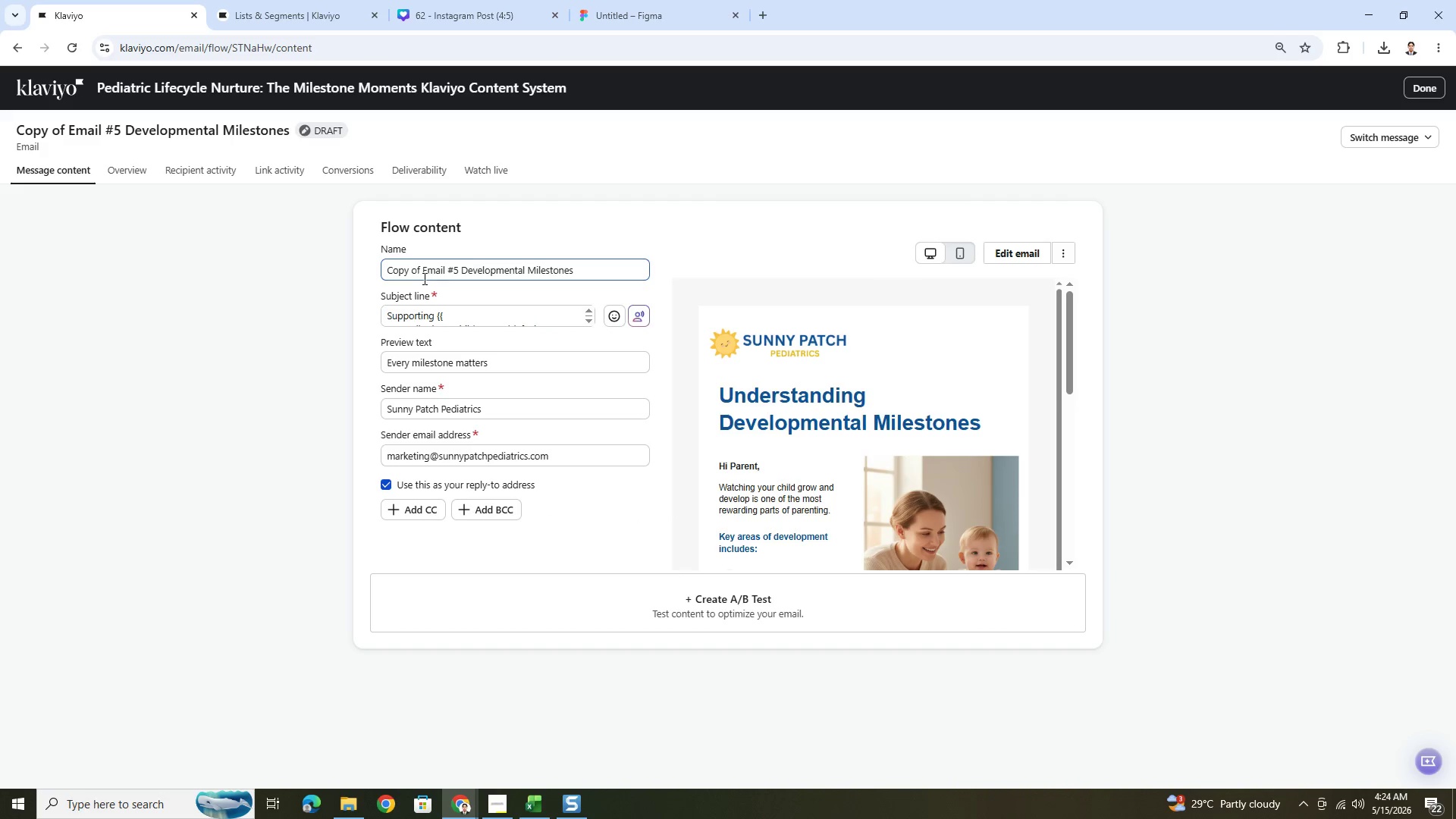 
wait(6.36)
 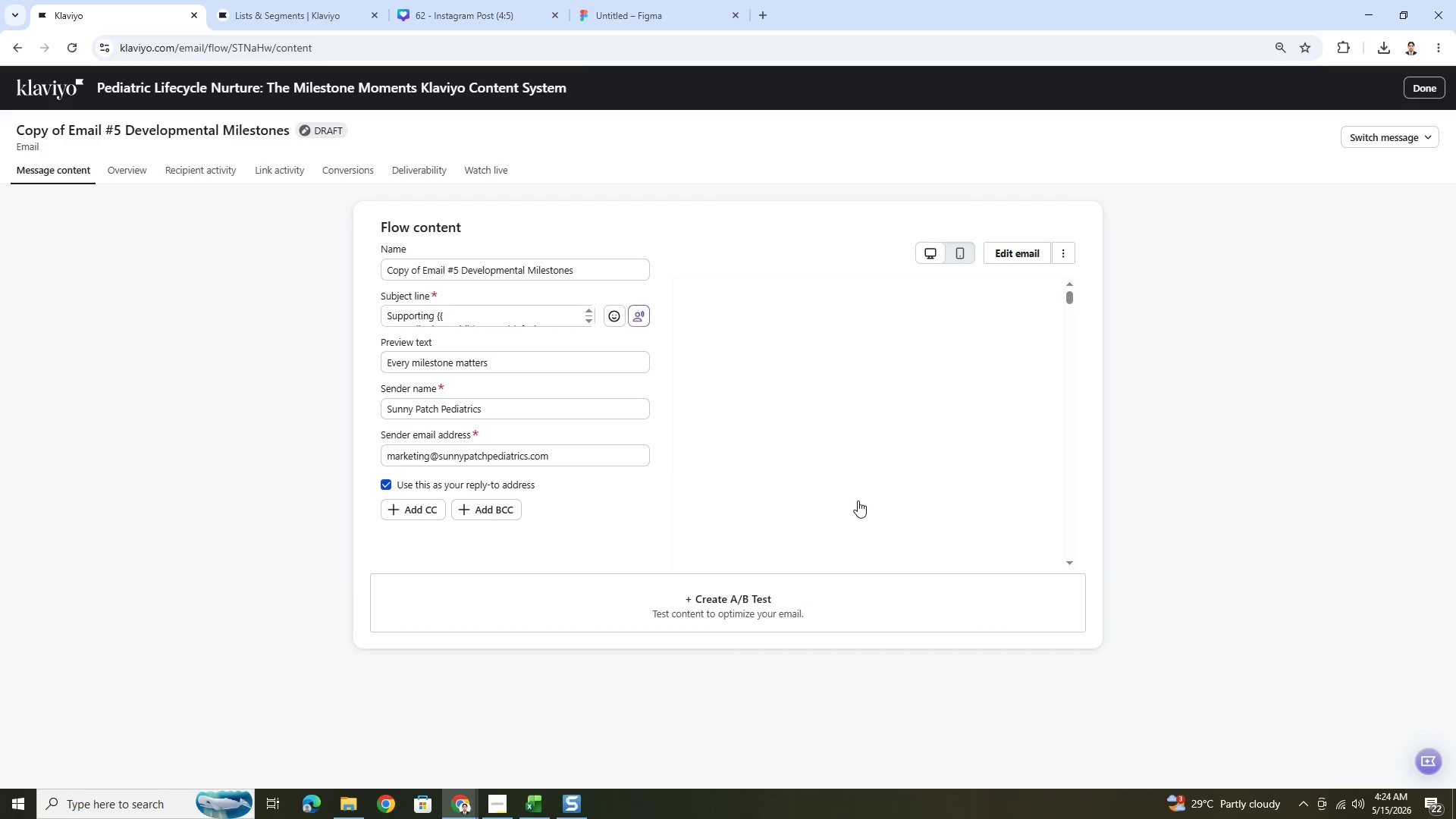 
left_click_drag(start_coordinate=[422, 268], to_coordinate=[360, 268])
 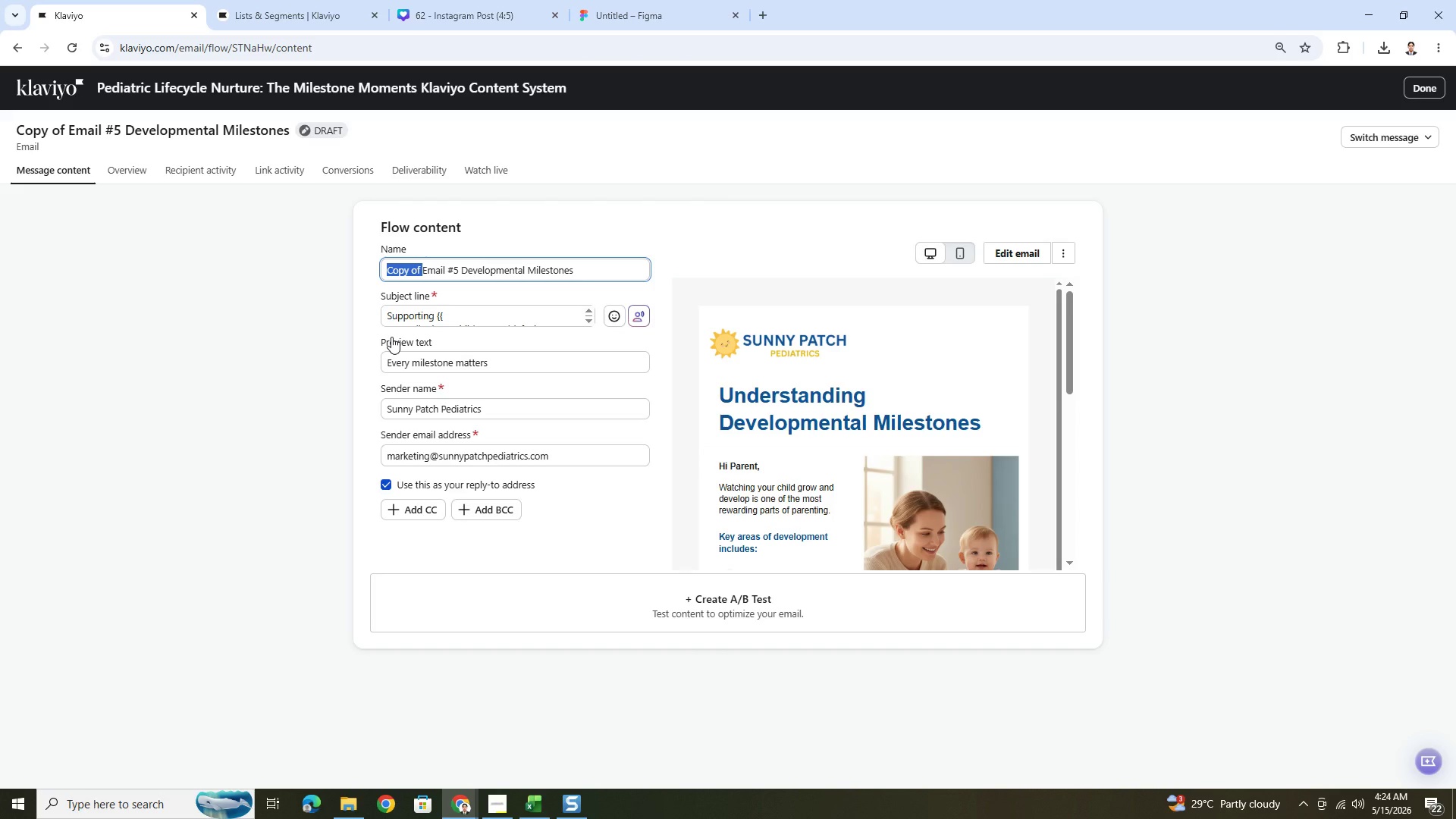 
wait(5.56)
 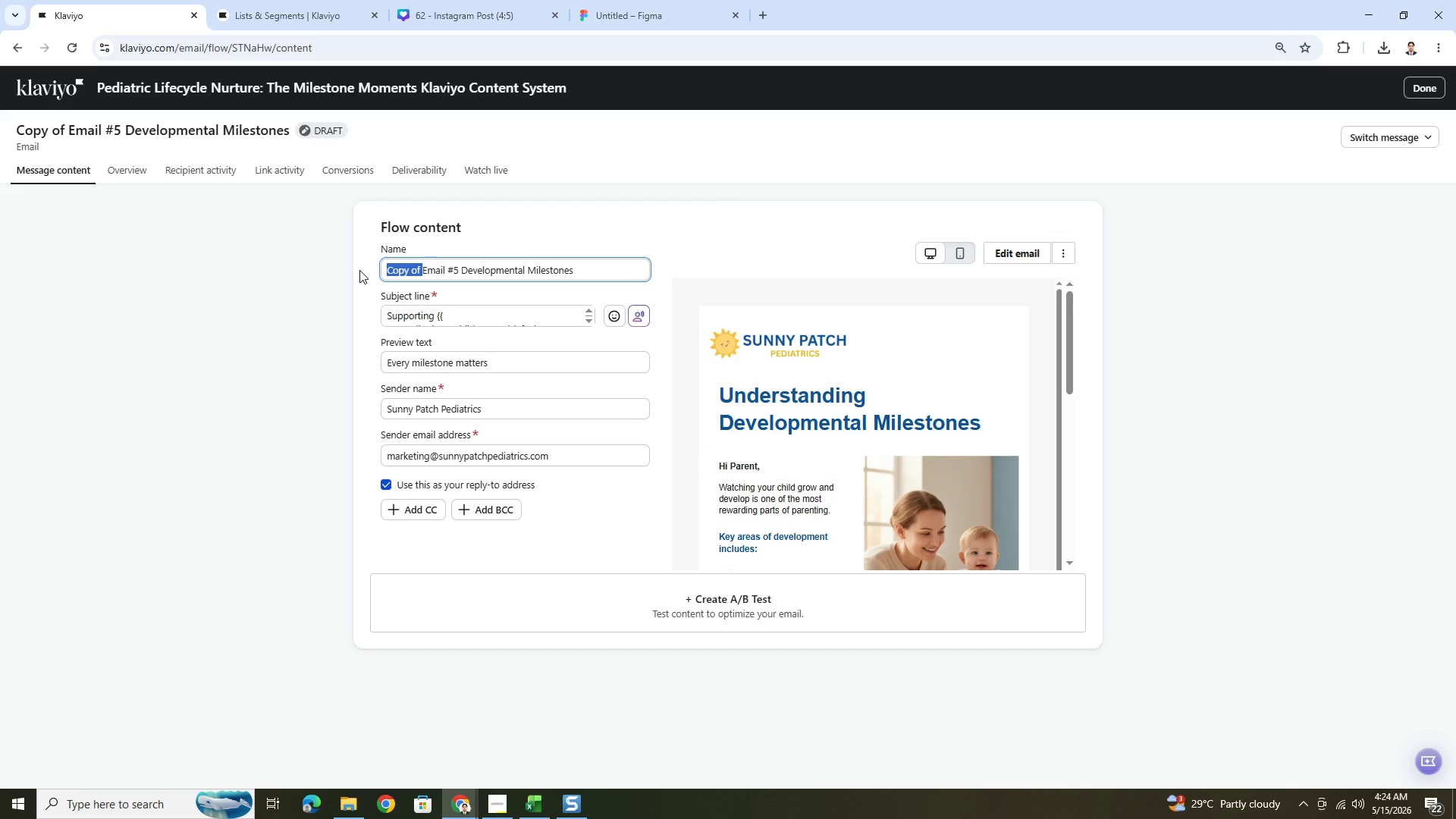 
key(Backspace)
 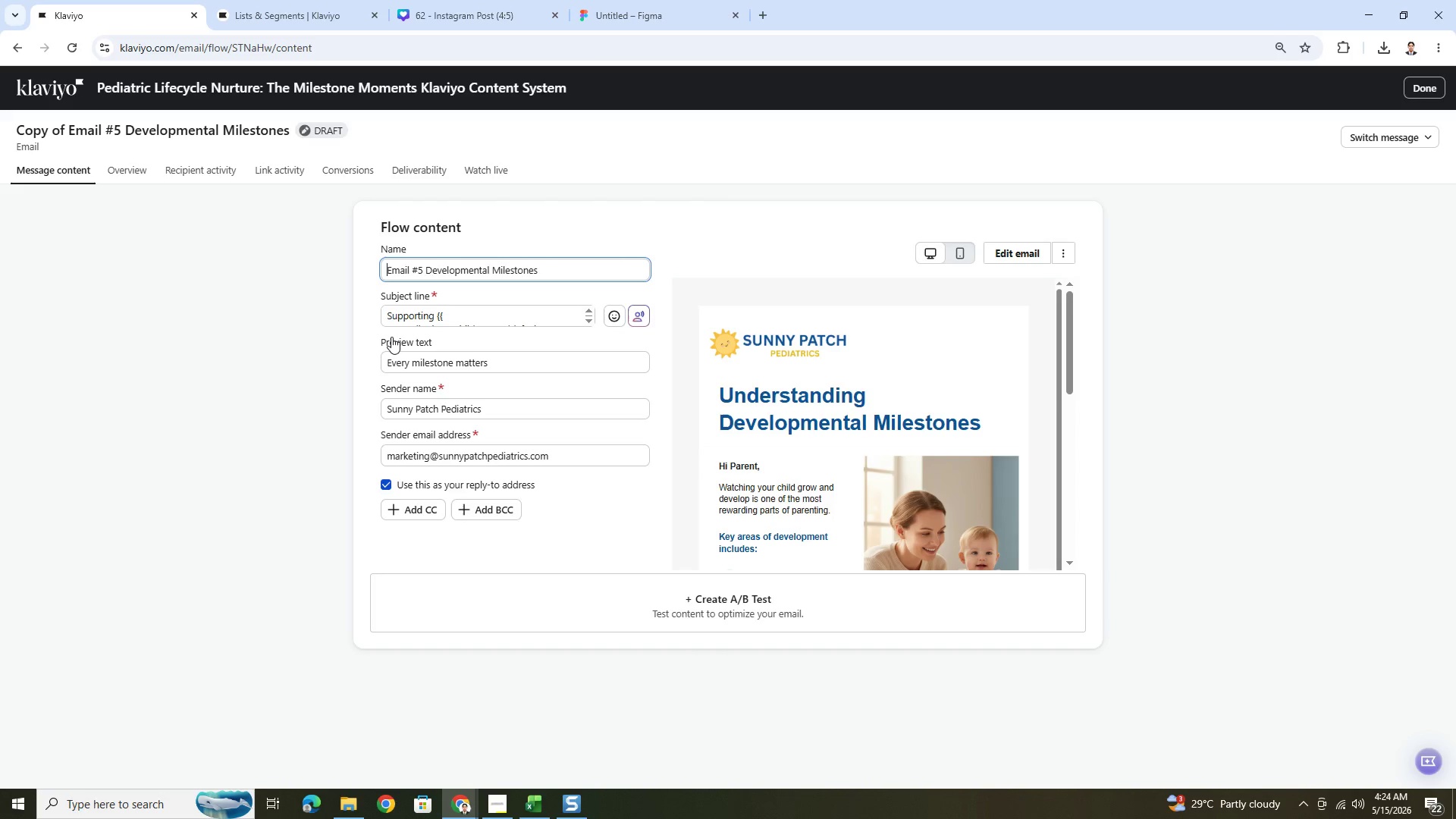 
wait(7.64)
 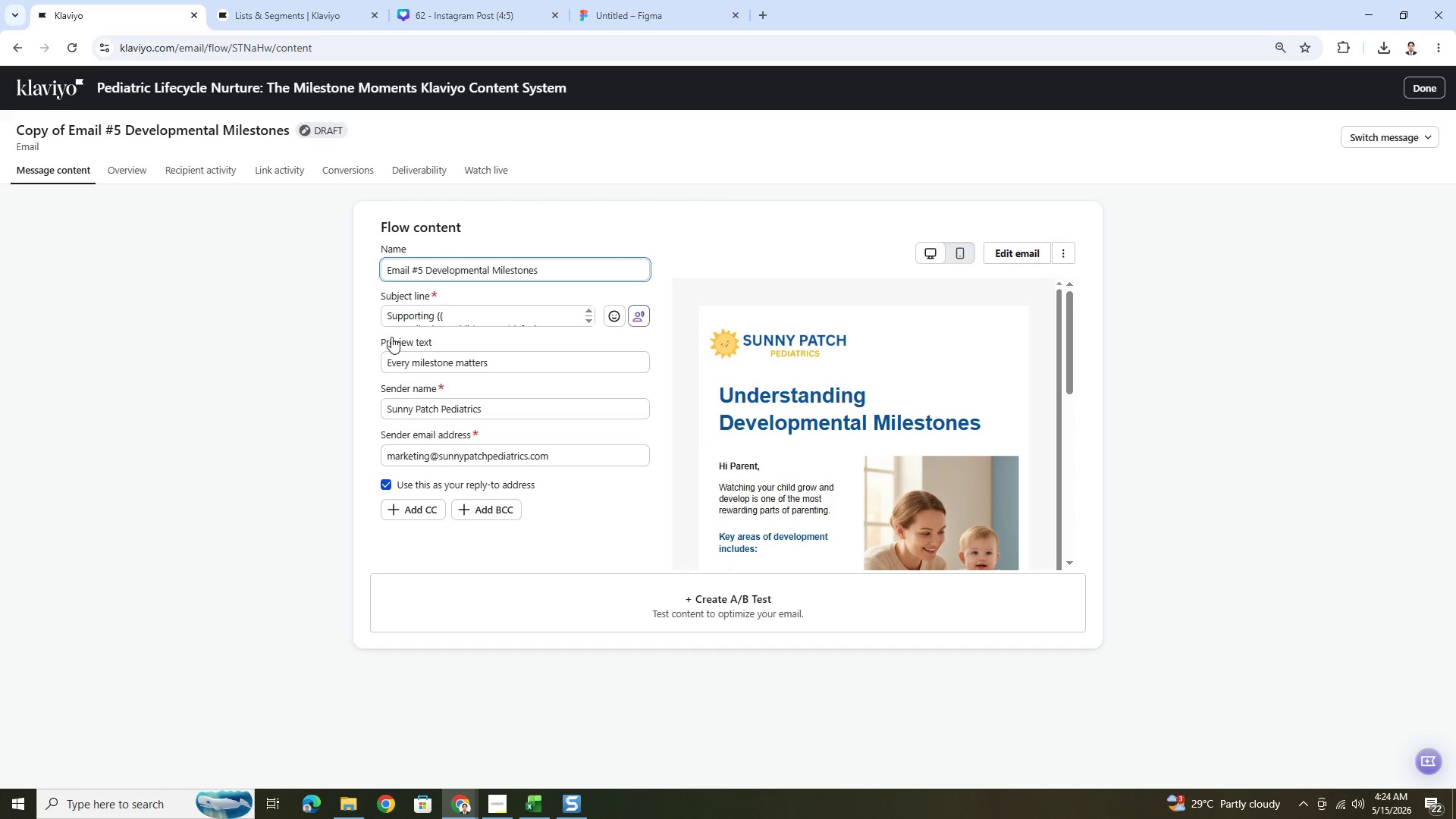 
left_click([422, 269])
 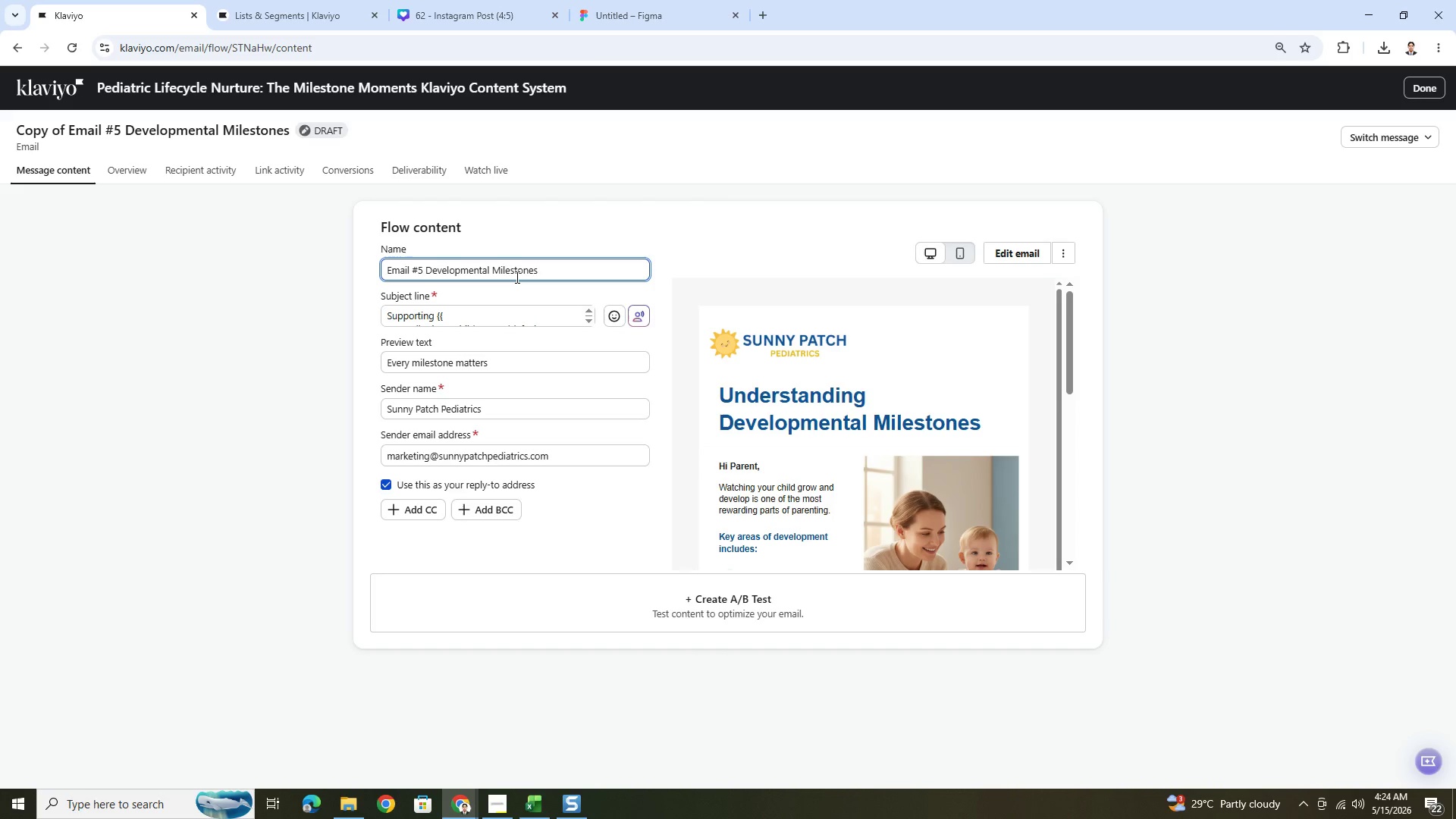 
key(Backspace)
 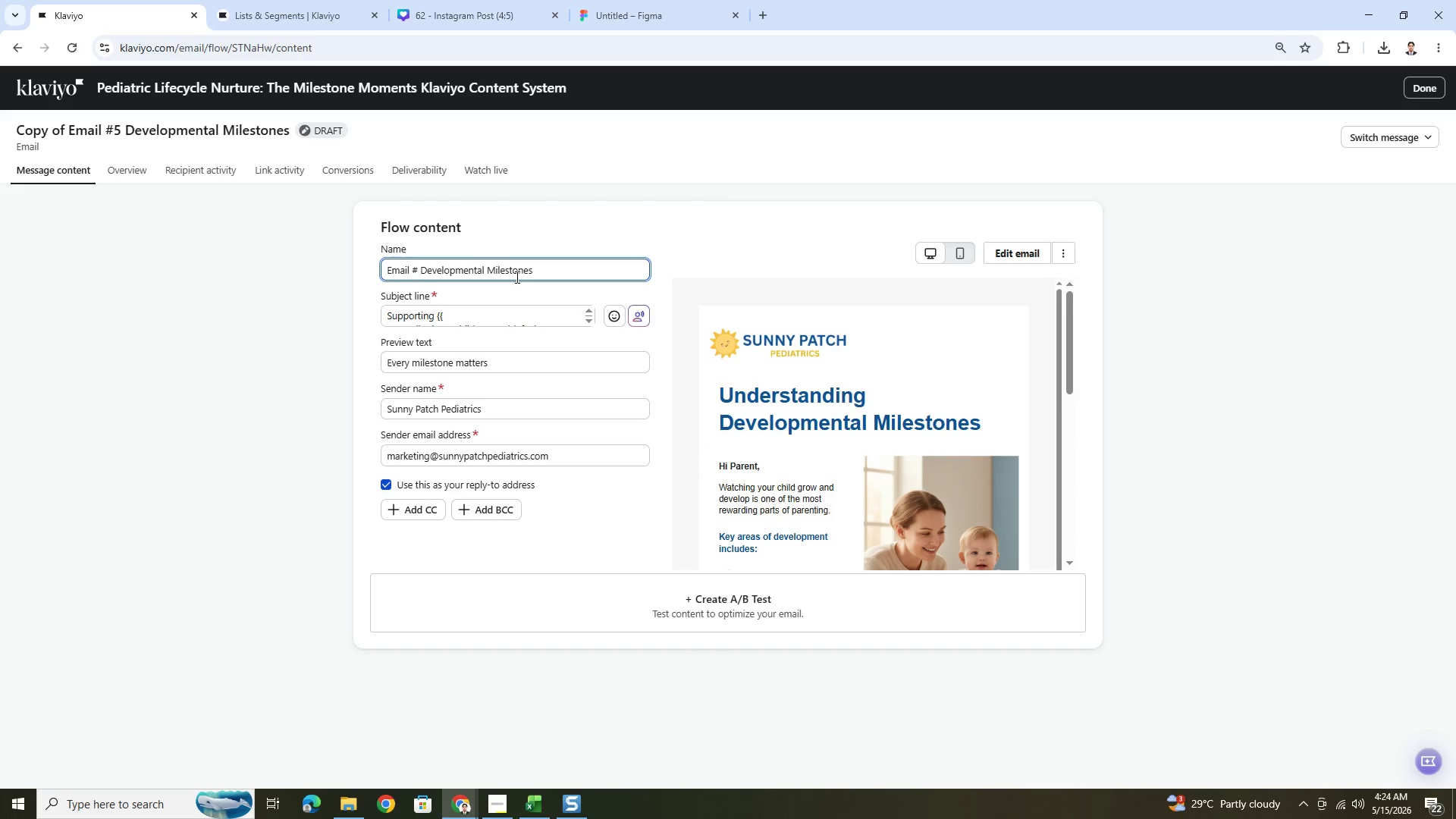 
key(6)
 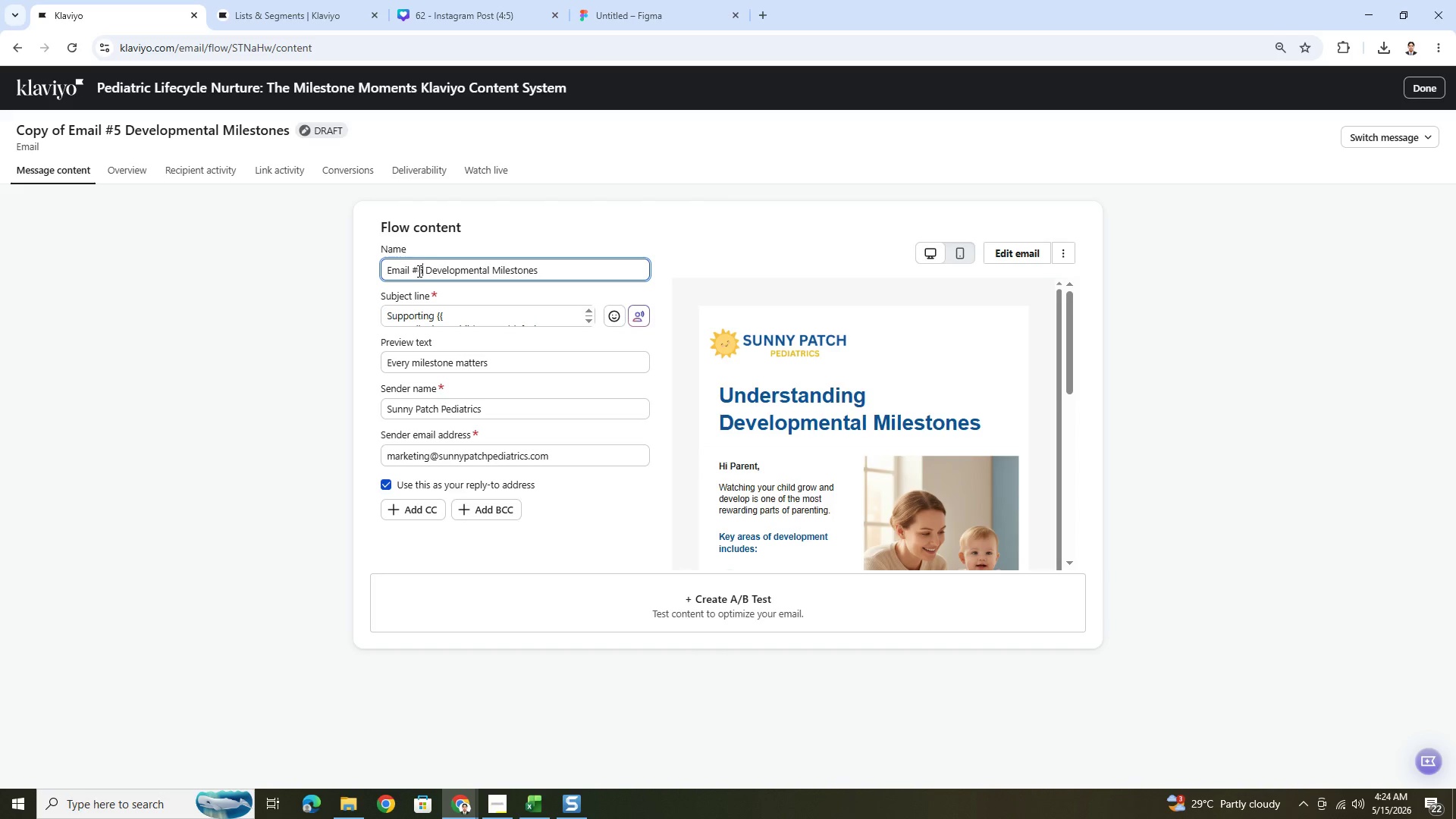 
left_click_drag(start_coordinate=[425, 271], to_coordinate=[583, 282])
 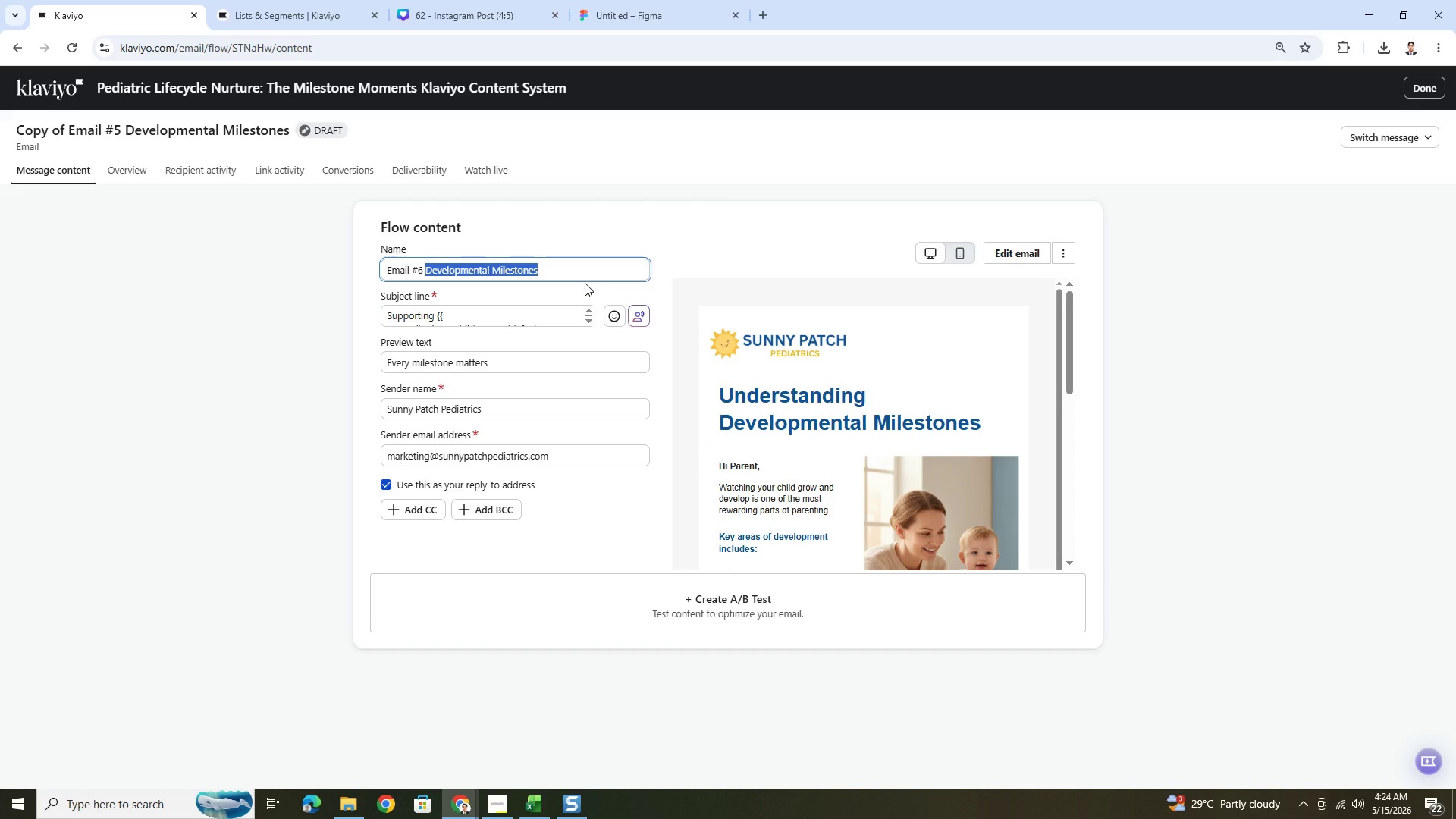 
key(Backspace)
type(Wellness Visit)
 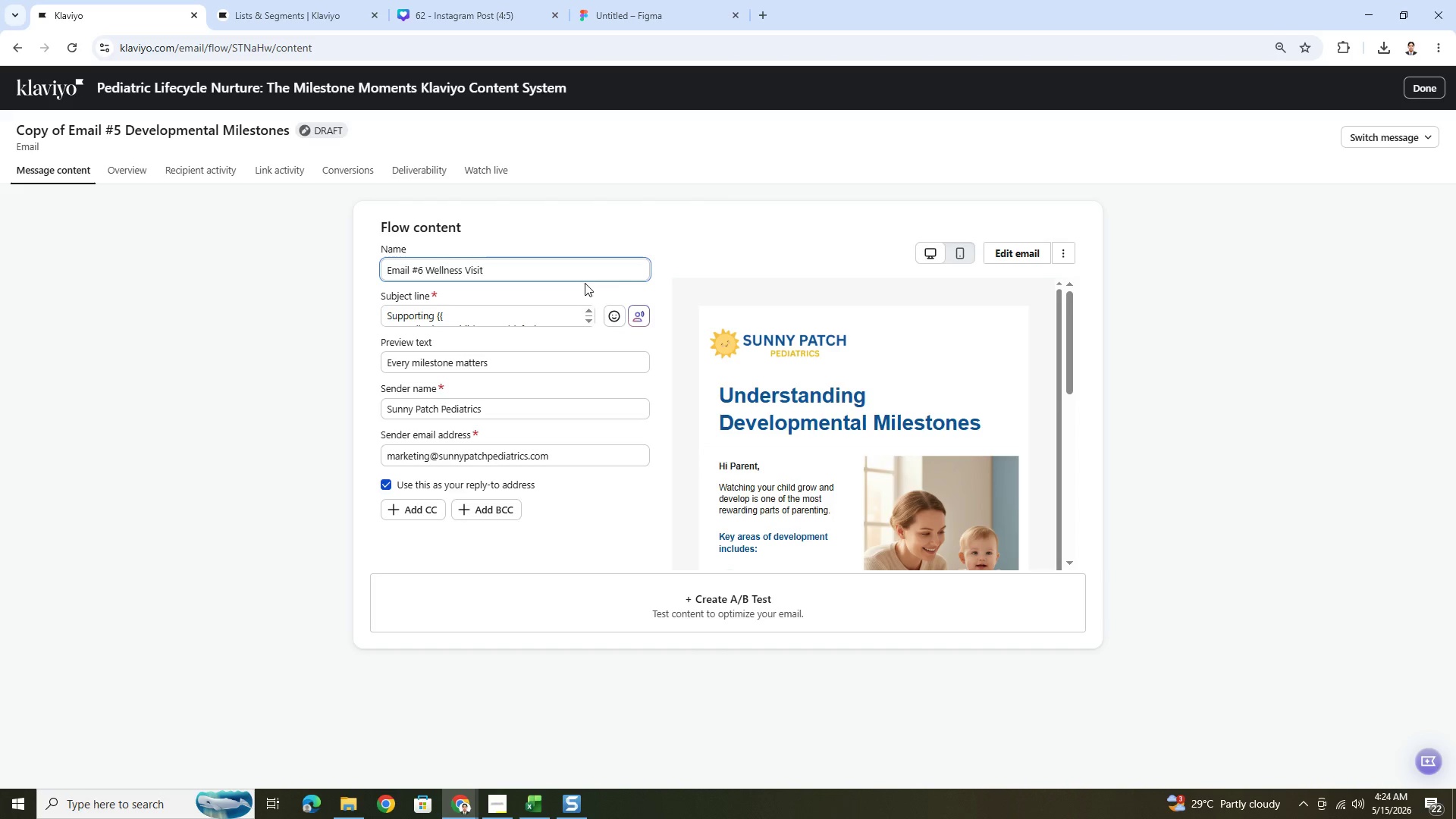 
wait(9.24)
 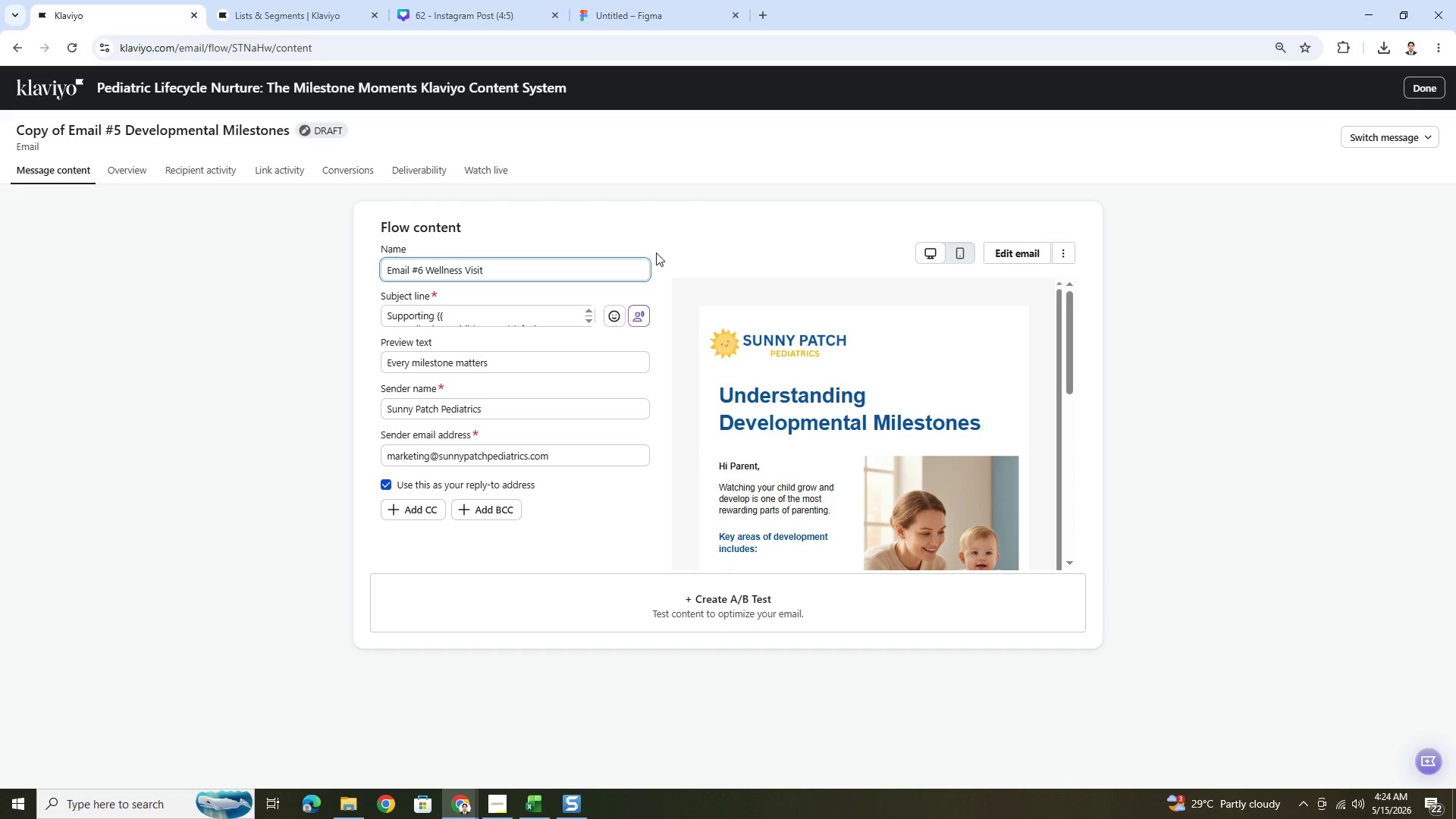 
left_click_drag(start_coordinate=[386, 318], to_coordinate=[432, 315])
 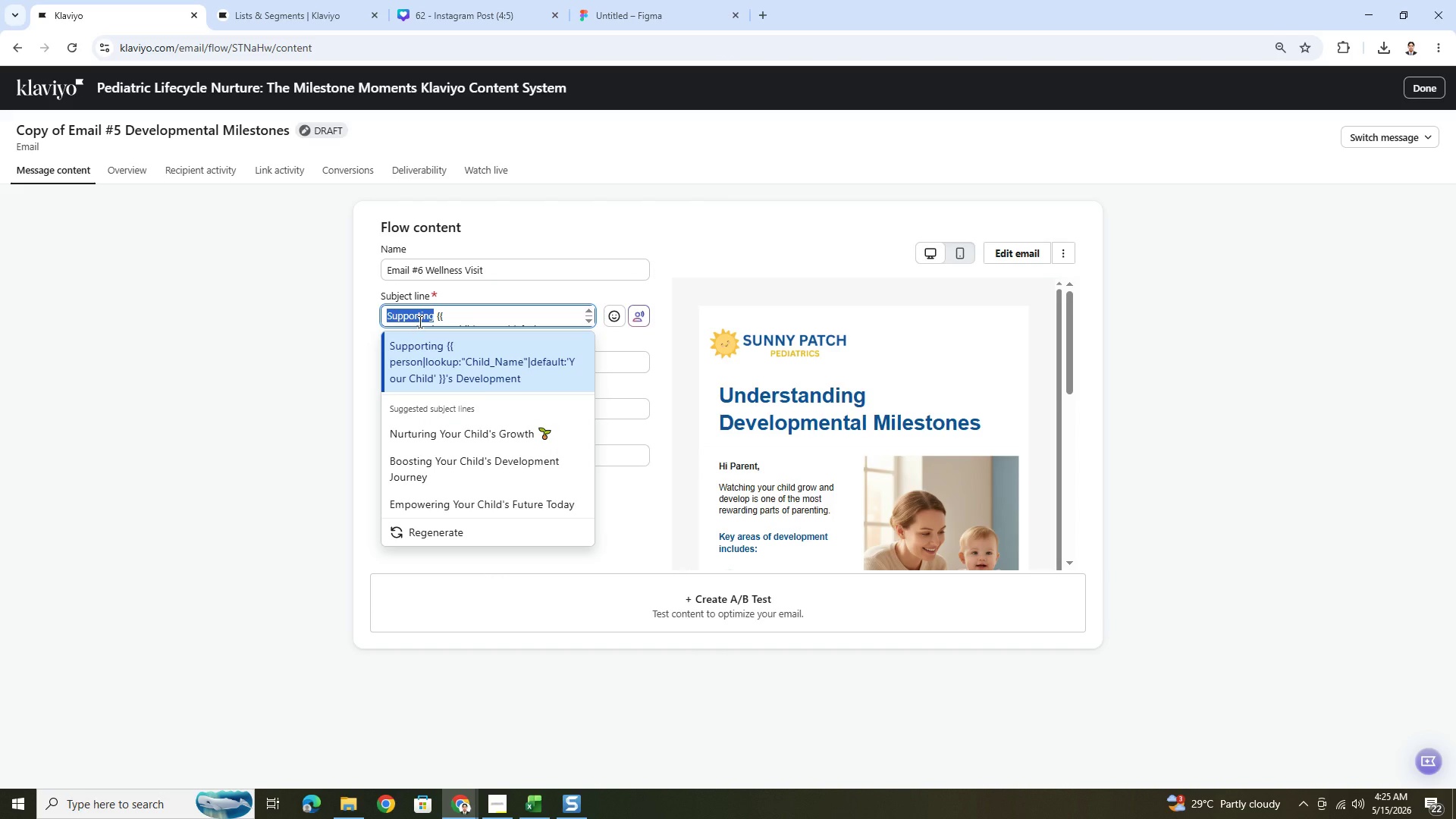 
wait(5.38)
 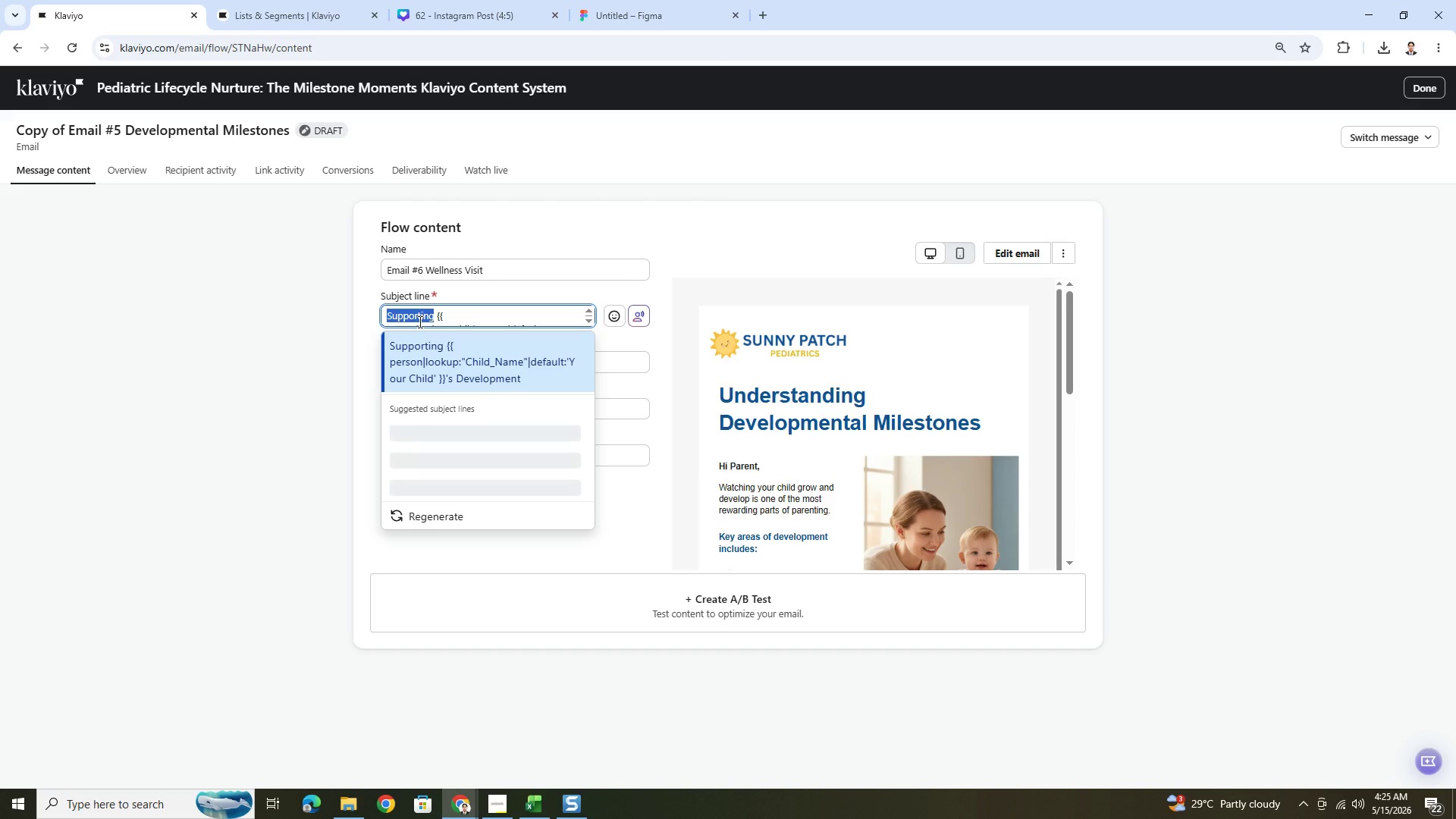 
hold_key(key=ShiftLeft, duration=0.56)
 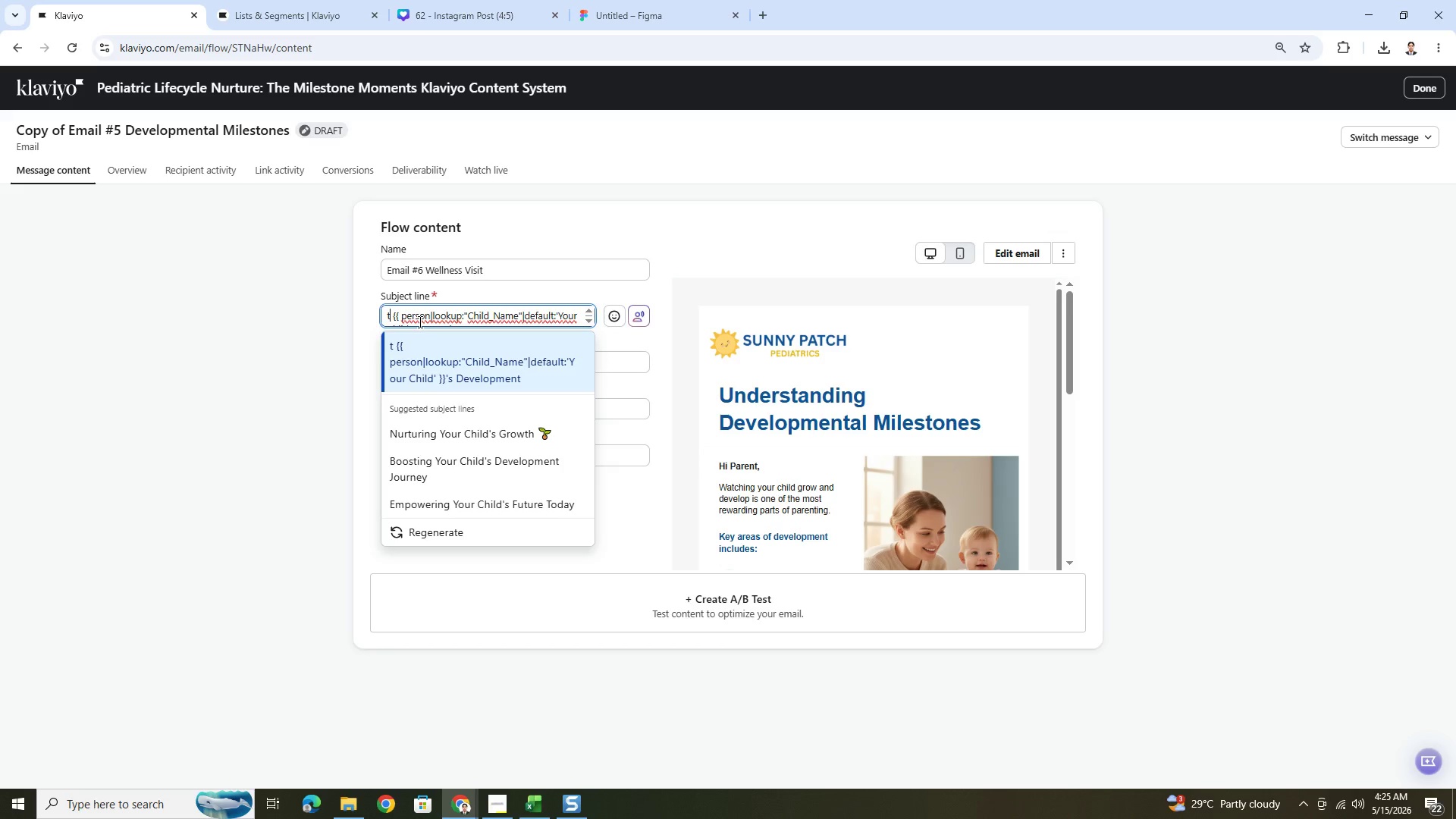 
type(t)
key(Backspace)
type(Time to Schedule)
 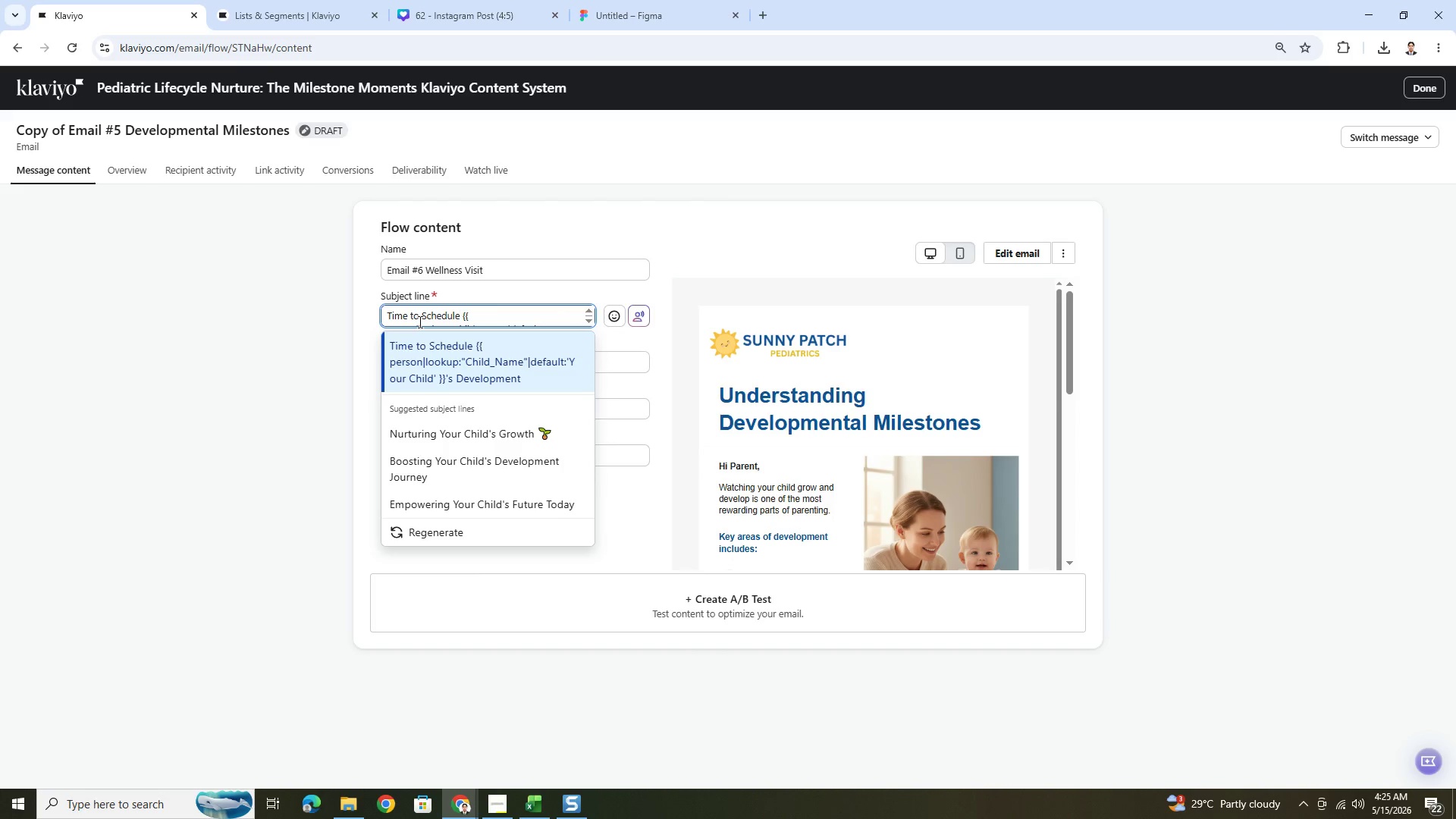 
wait(8.58)
 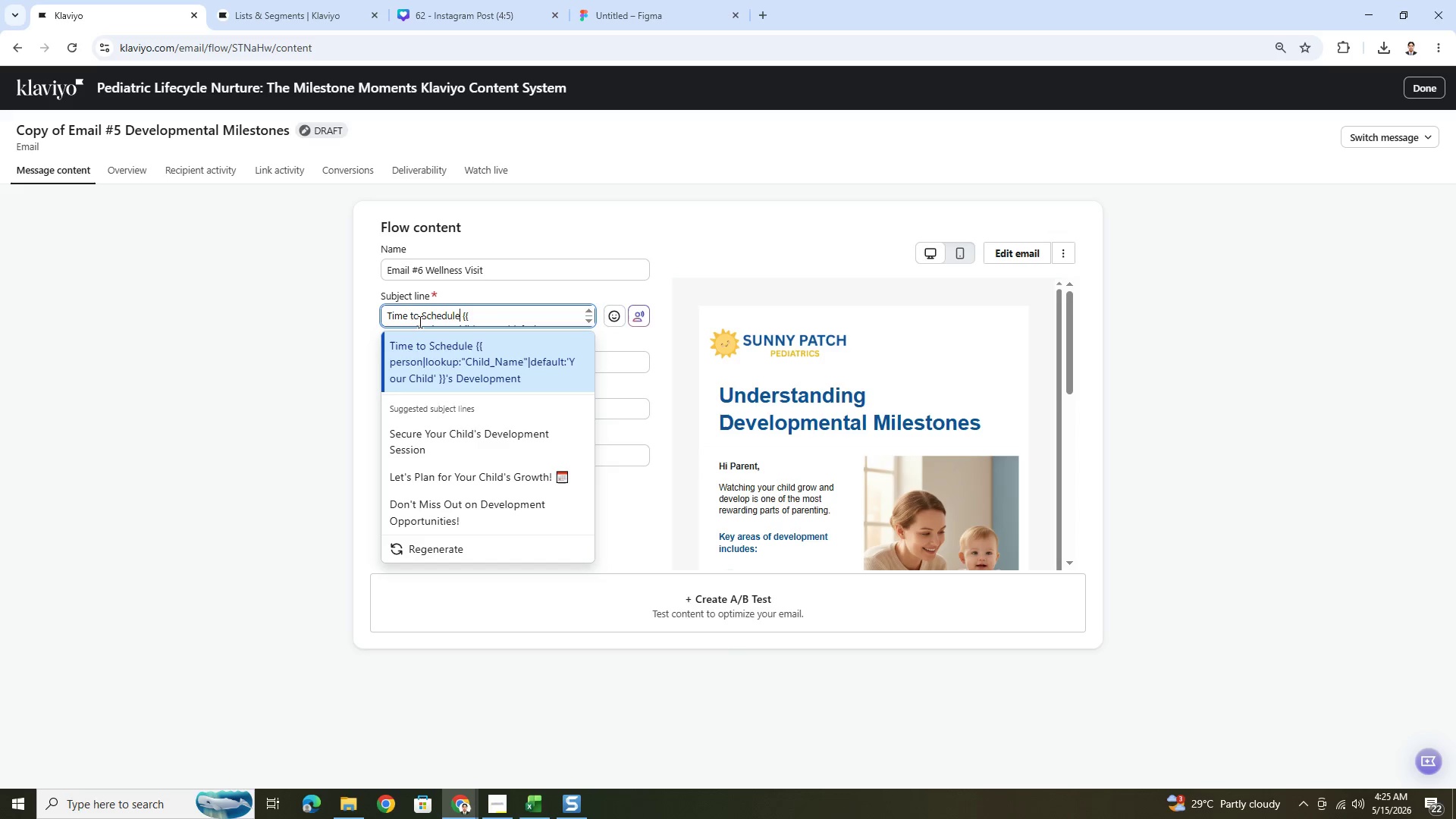 
scroll: coordinate [432, 313], scroll_direction: down, amount: 1.0
 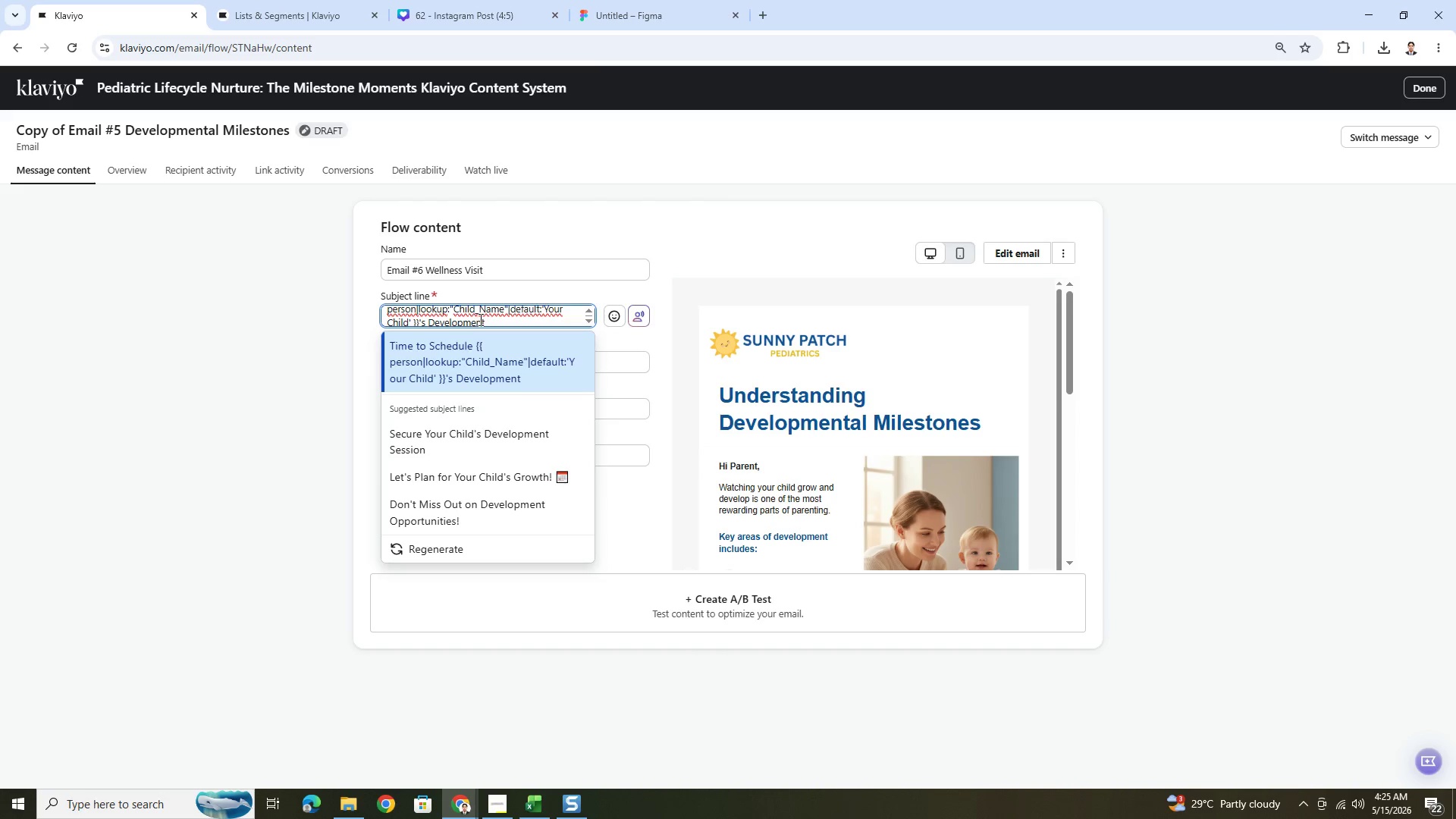 
left_click_drag(start_coordinate=[494, 322], to_coordinate=[427, 322])
 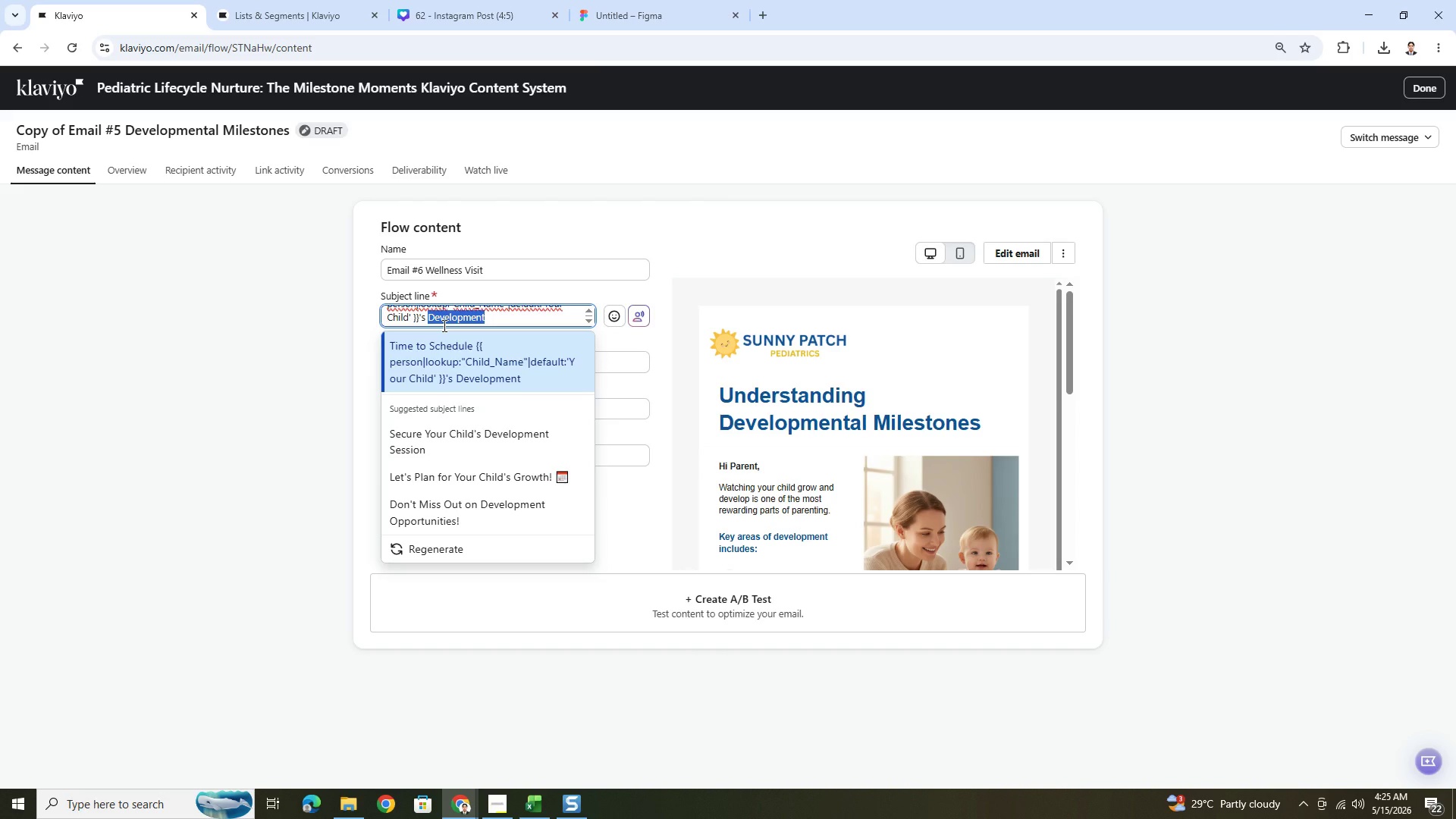 
key(Backspace)
type(Visit)
 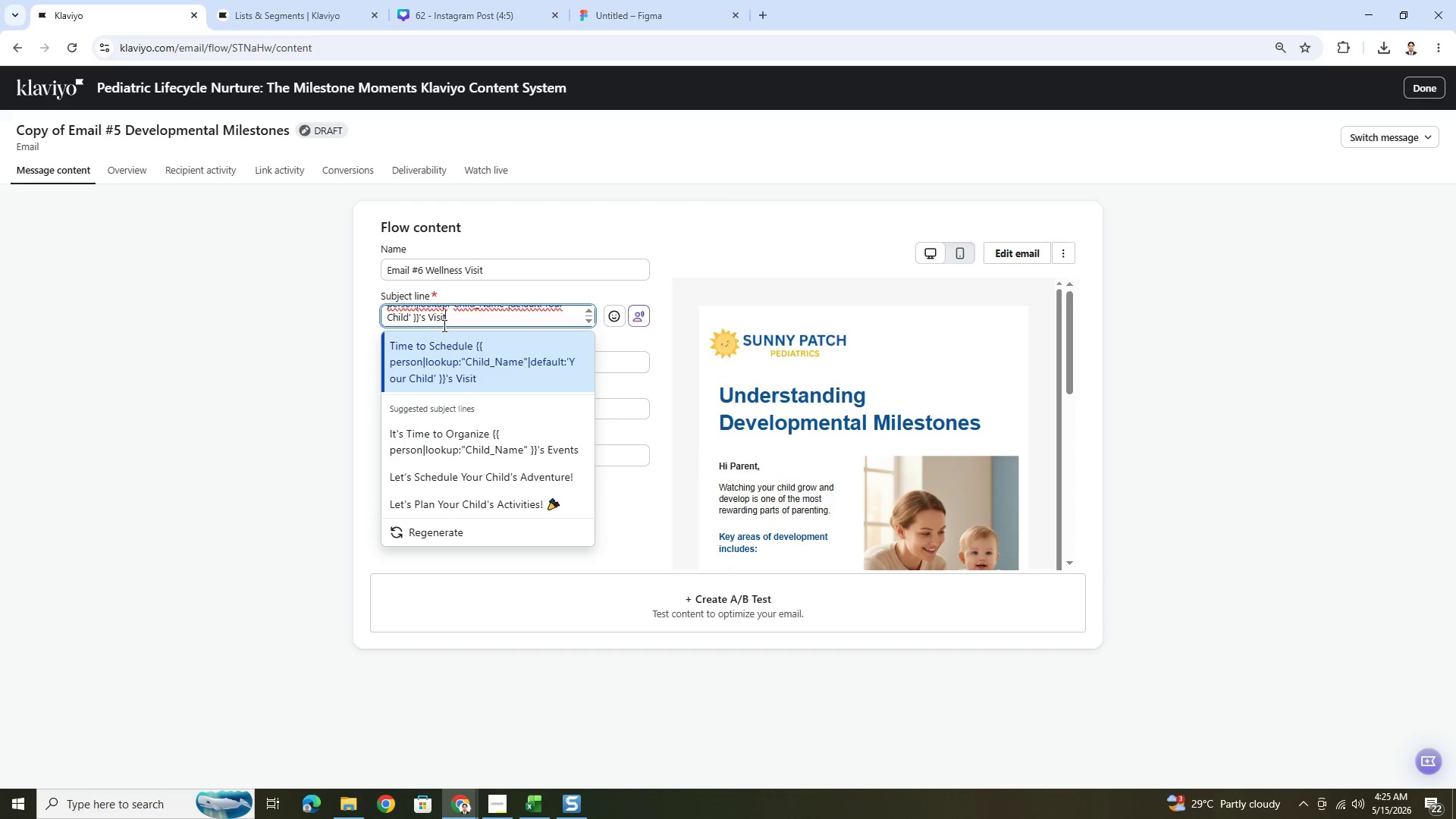 
scroll: coordinate [454, 319], scroll_direction: up, amount: 2.0
 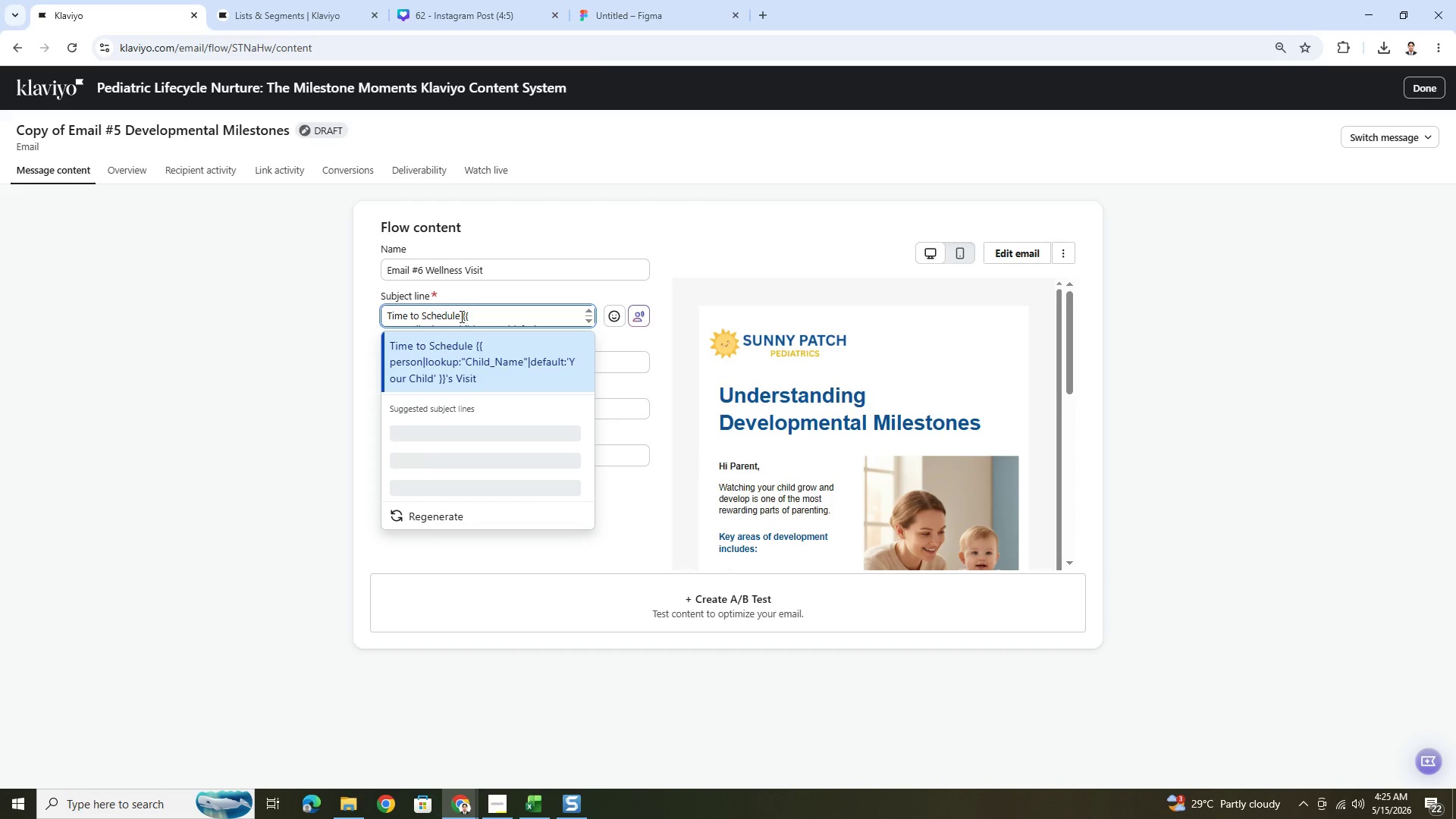 
scroll: coordinate [464, 314], scroll_direction: down, amount: 3.0
 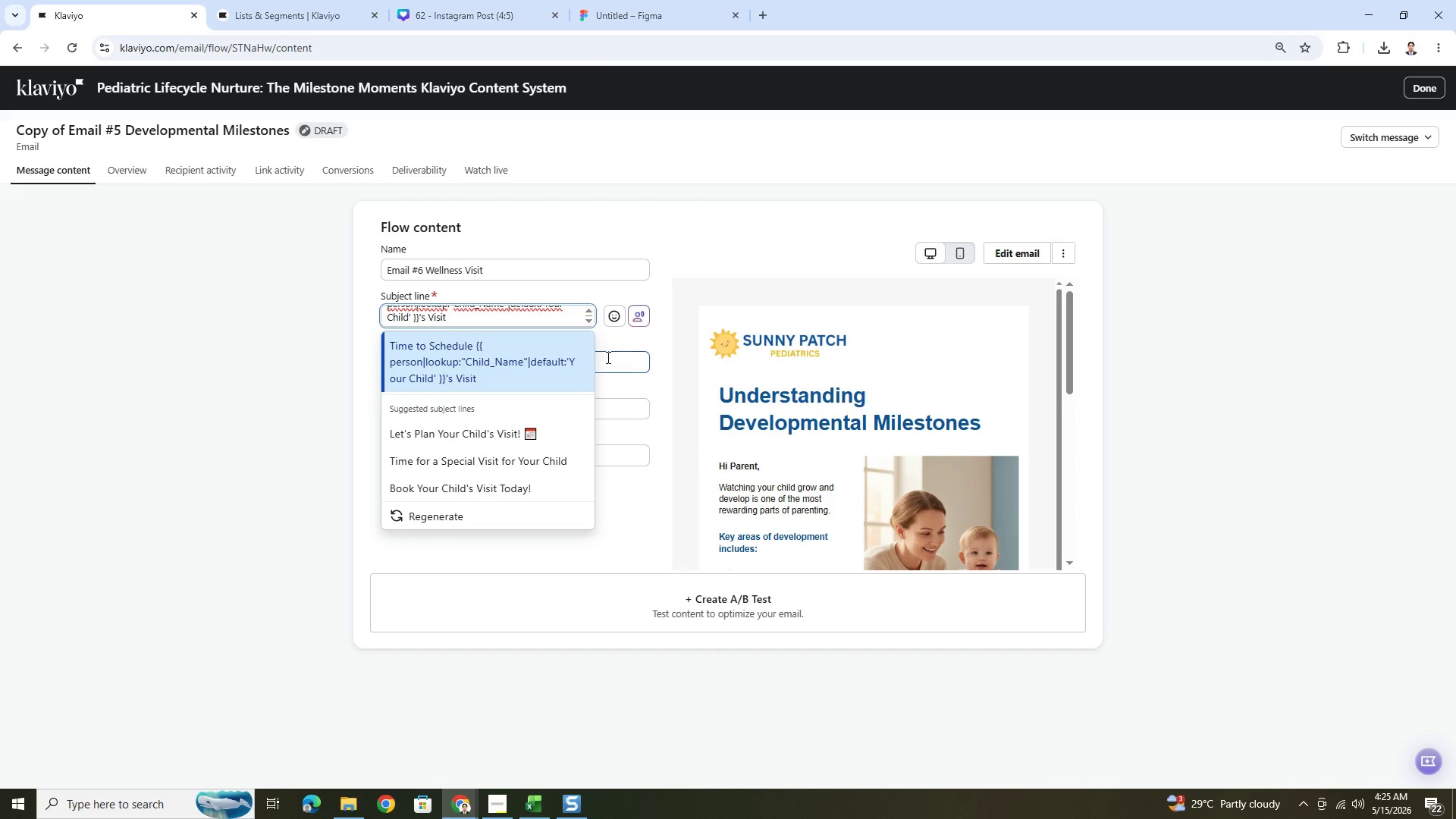 
double_click([620, 362])
 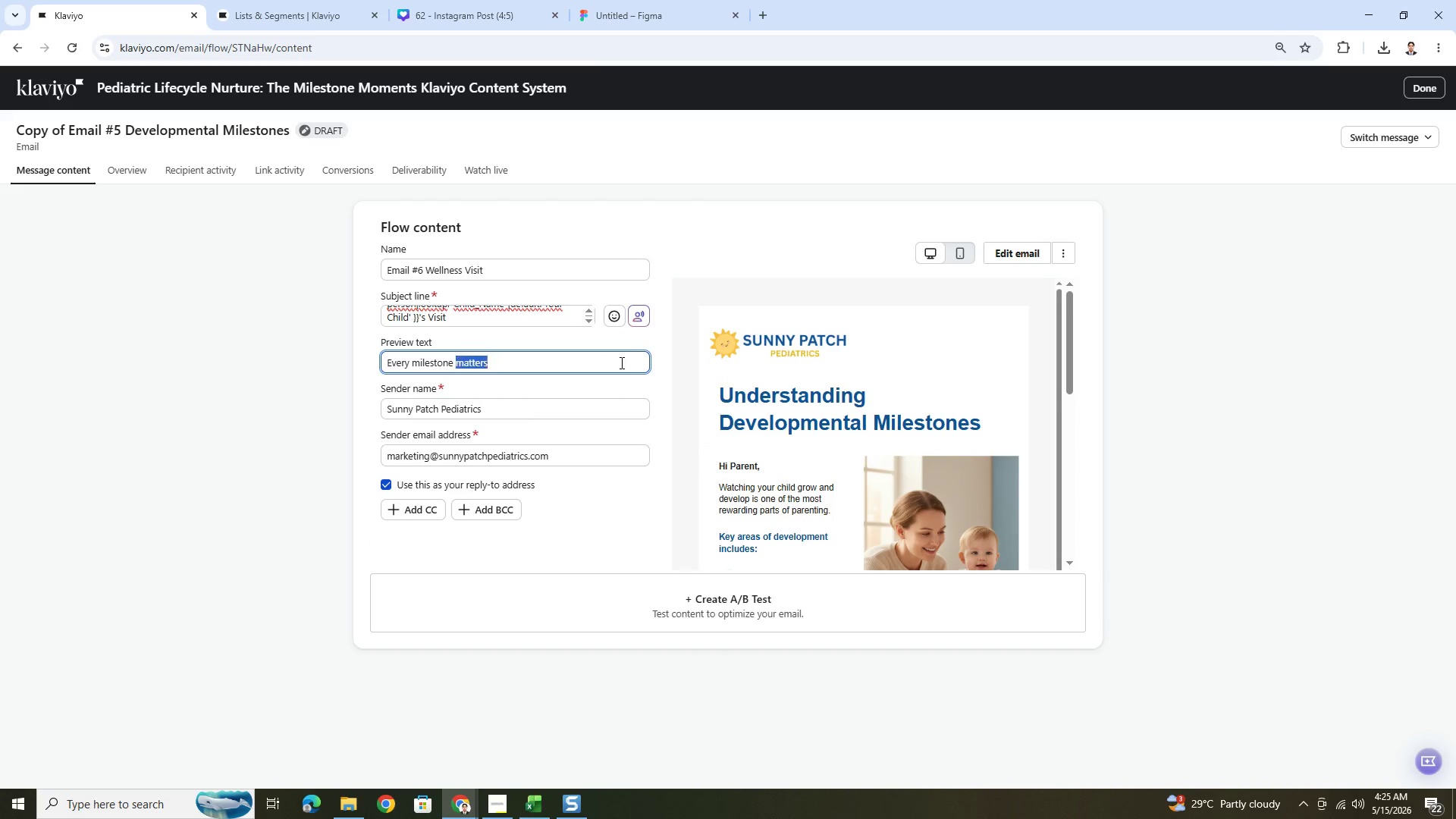 
triple_click([620, 362])
 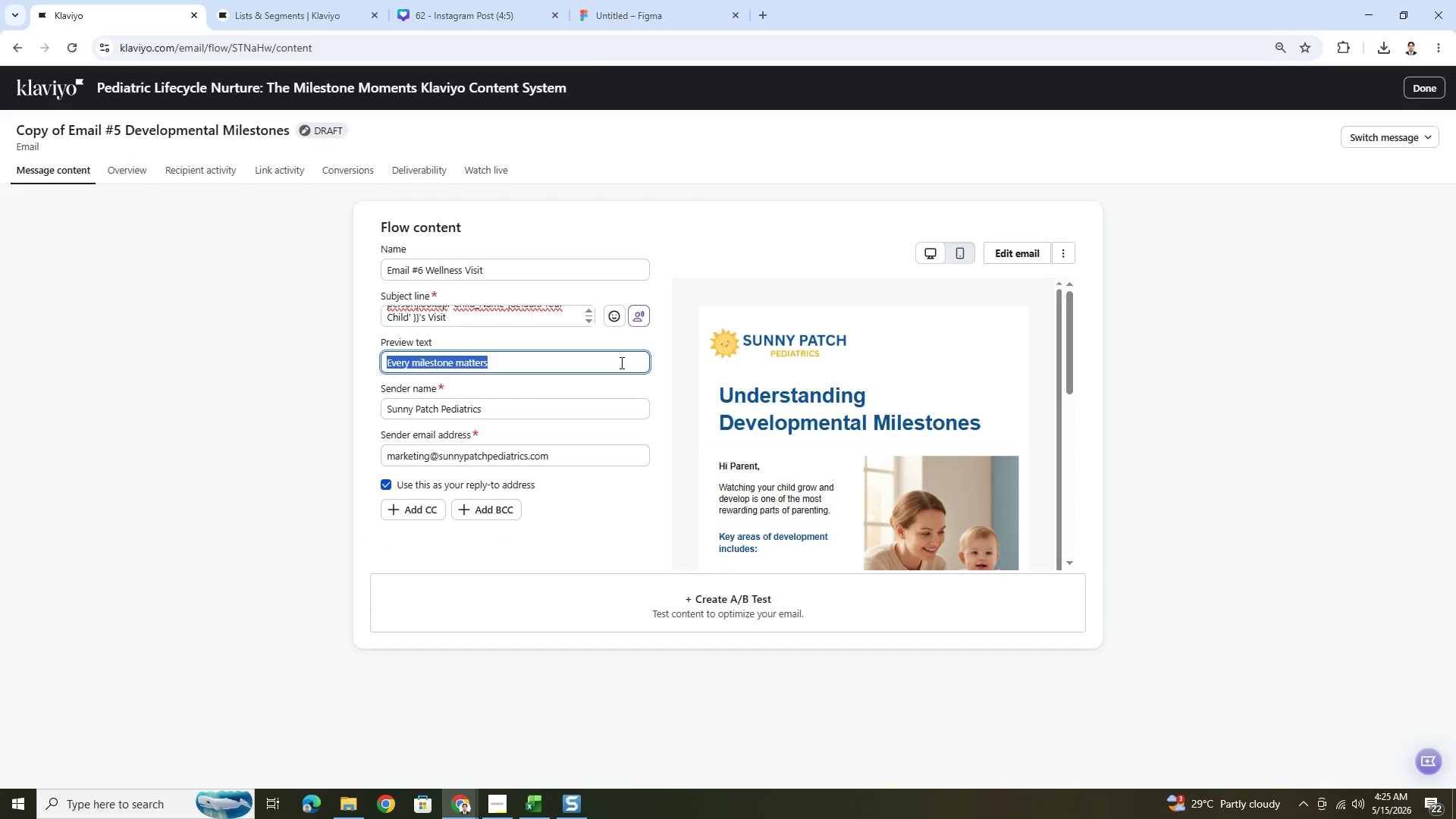 
wait(9.98)
 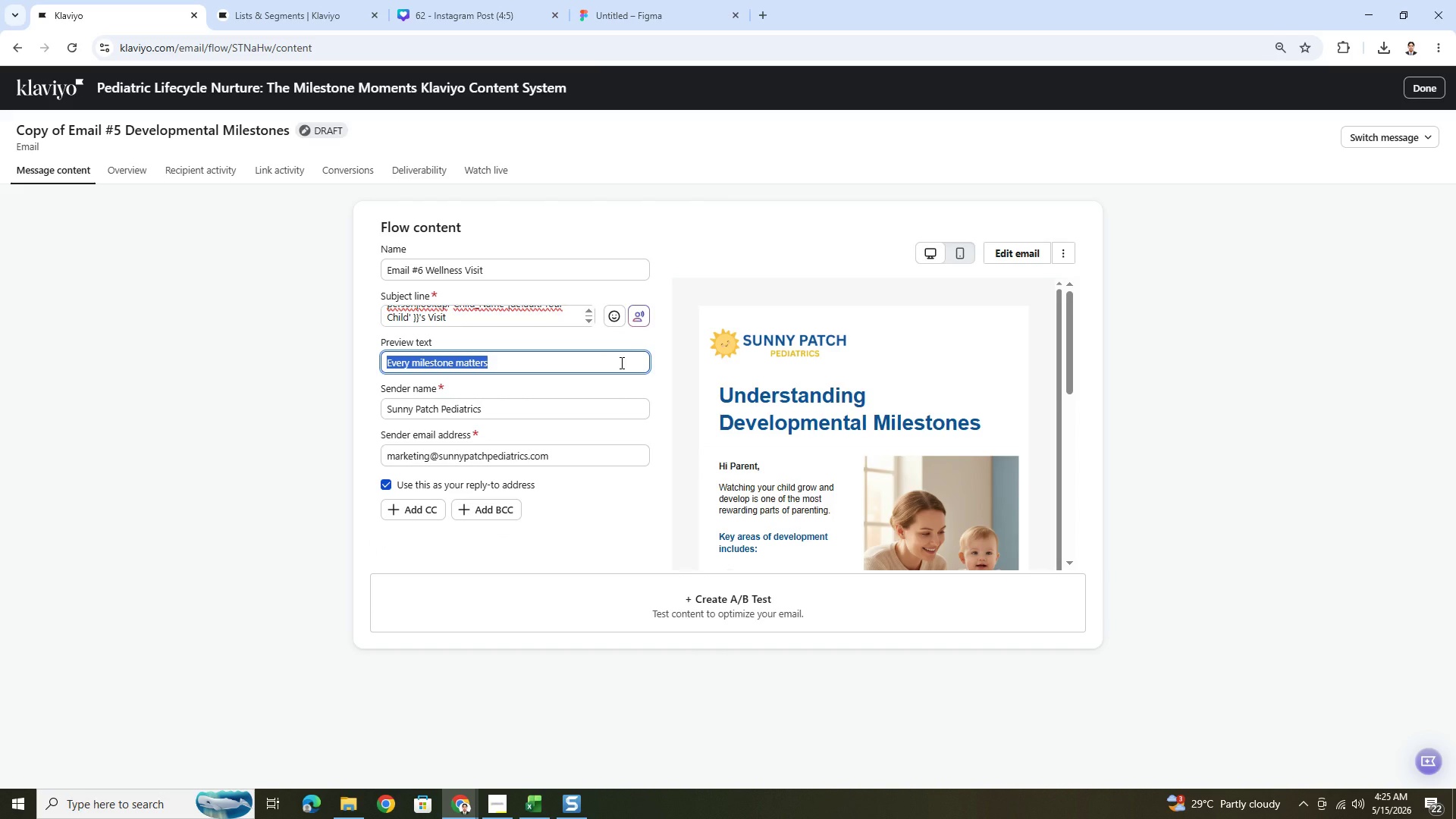 
type(Preventive care starts now)
 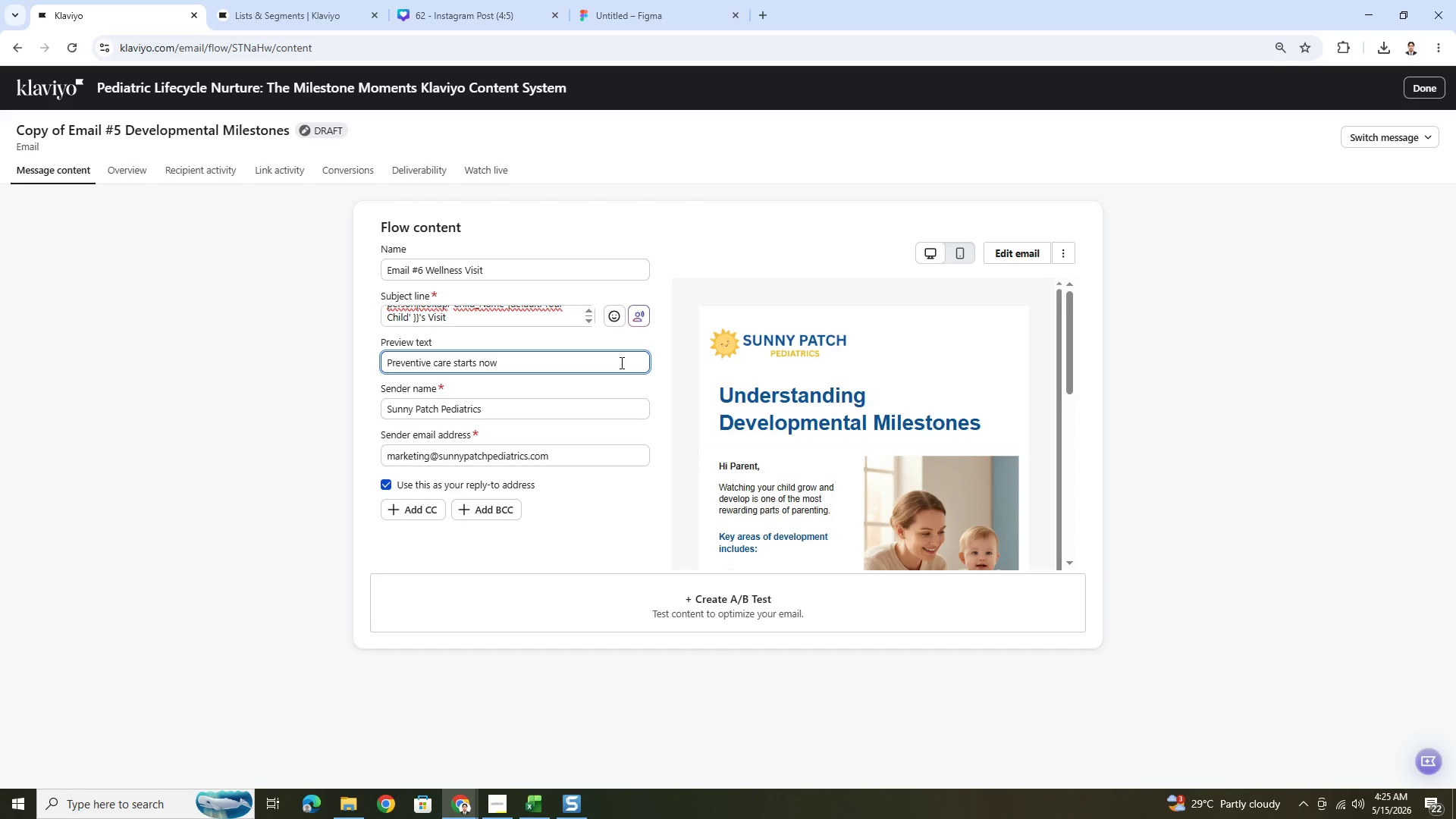 
left_click([1002, 247])
 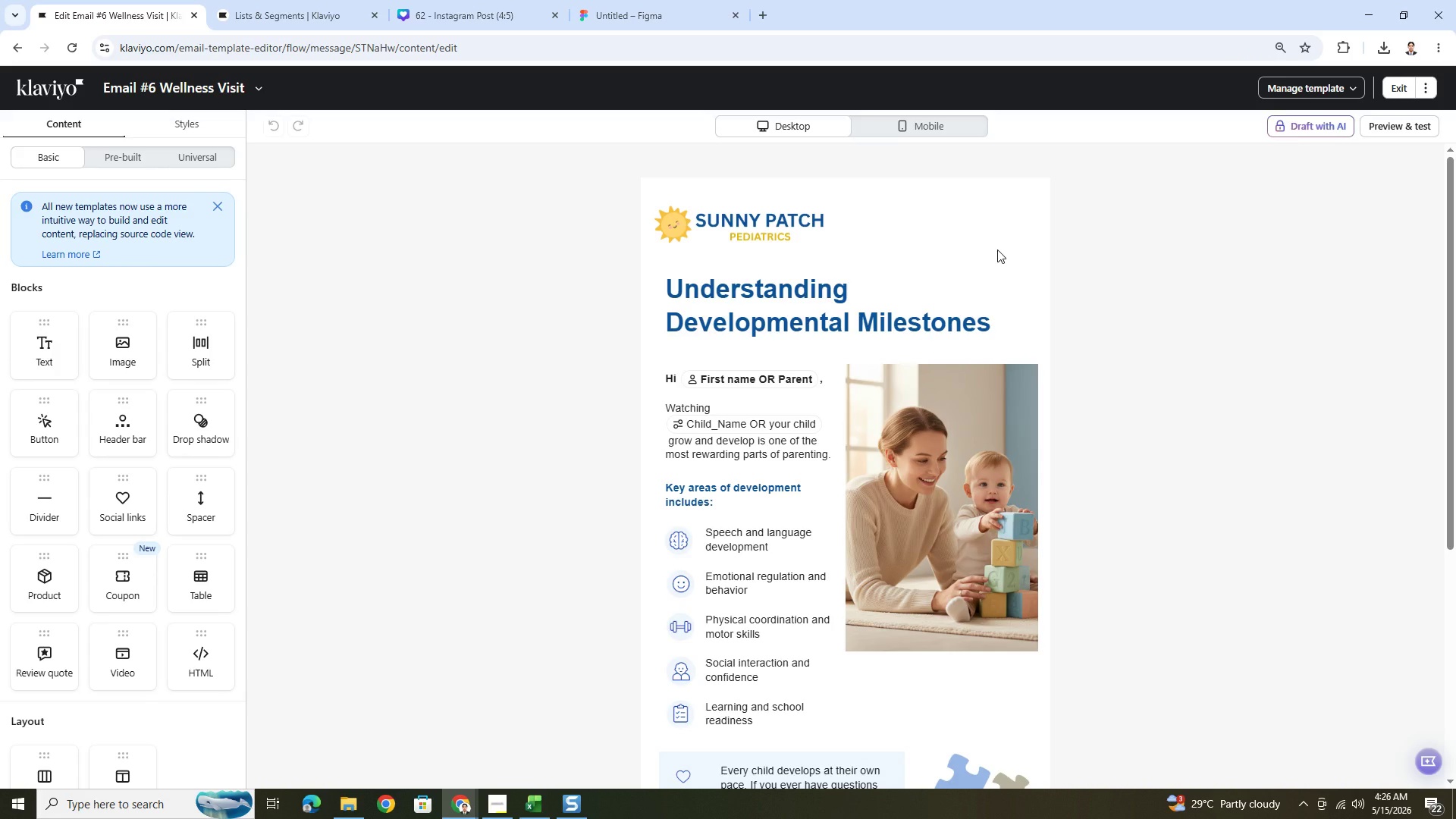 
wait(16.89)
 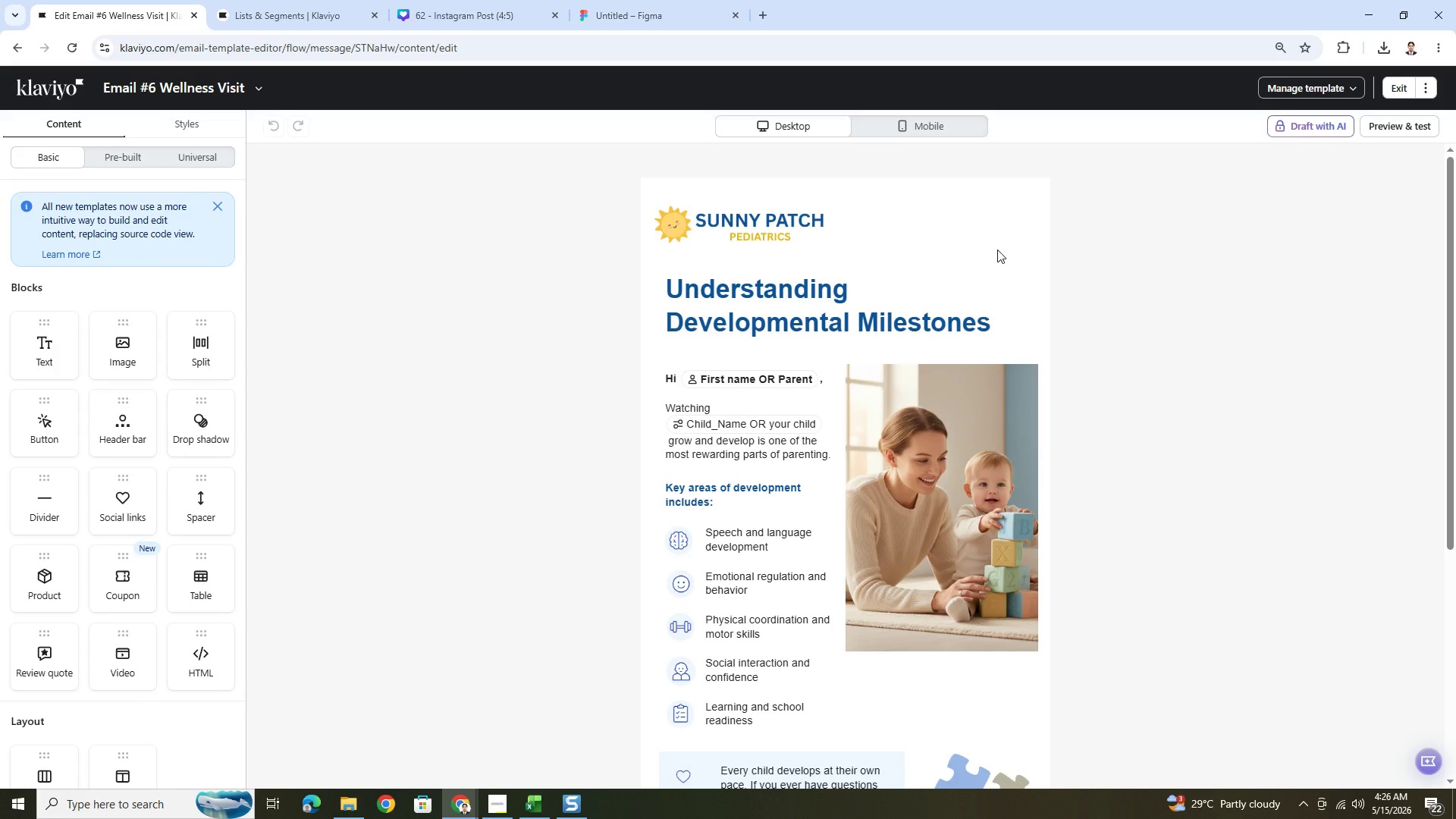 
left_click([886, 316])
 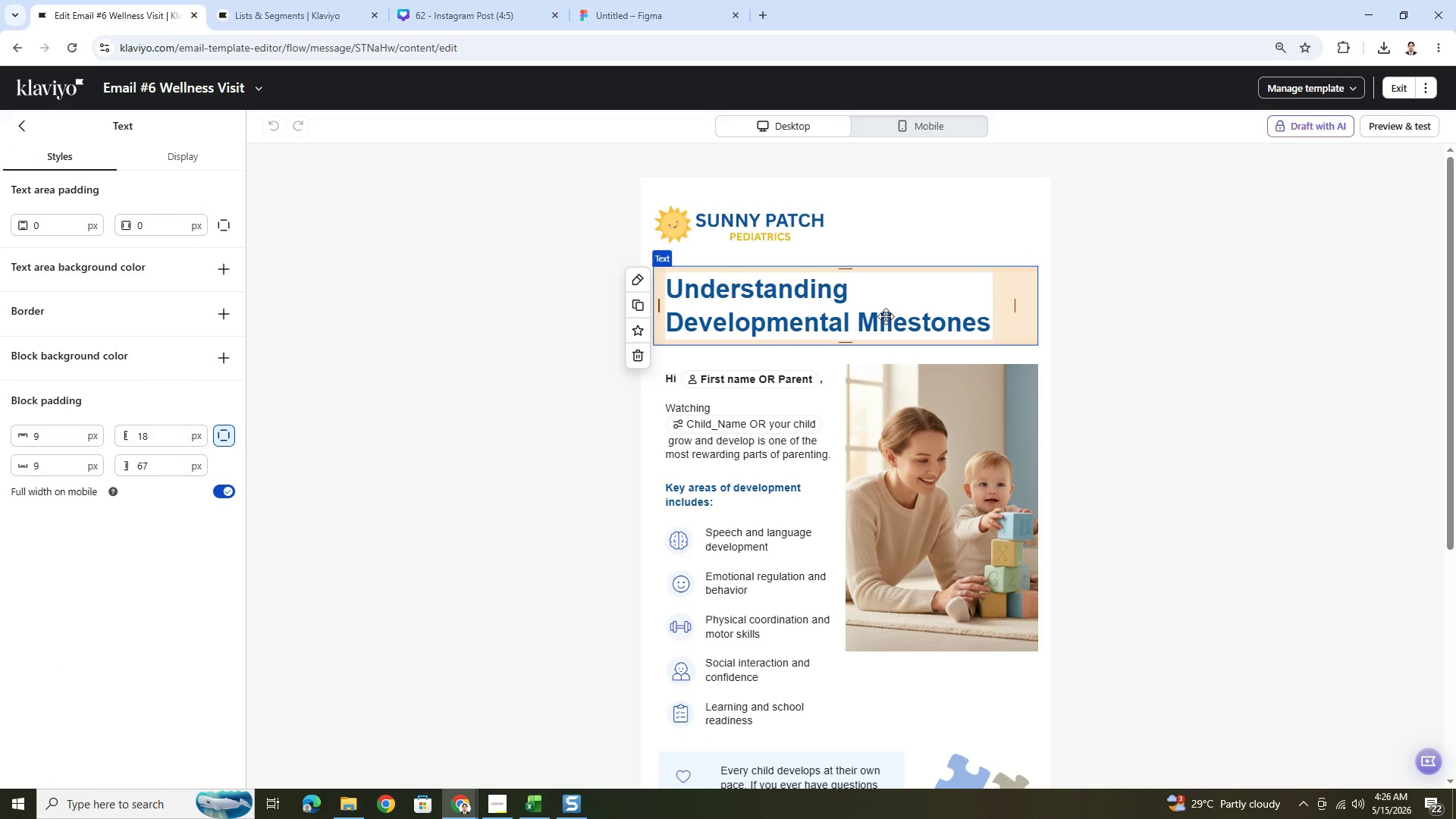 
double_click([886, 316])
 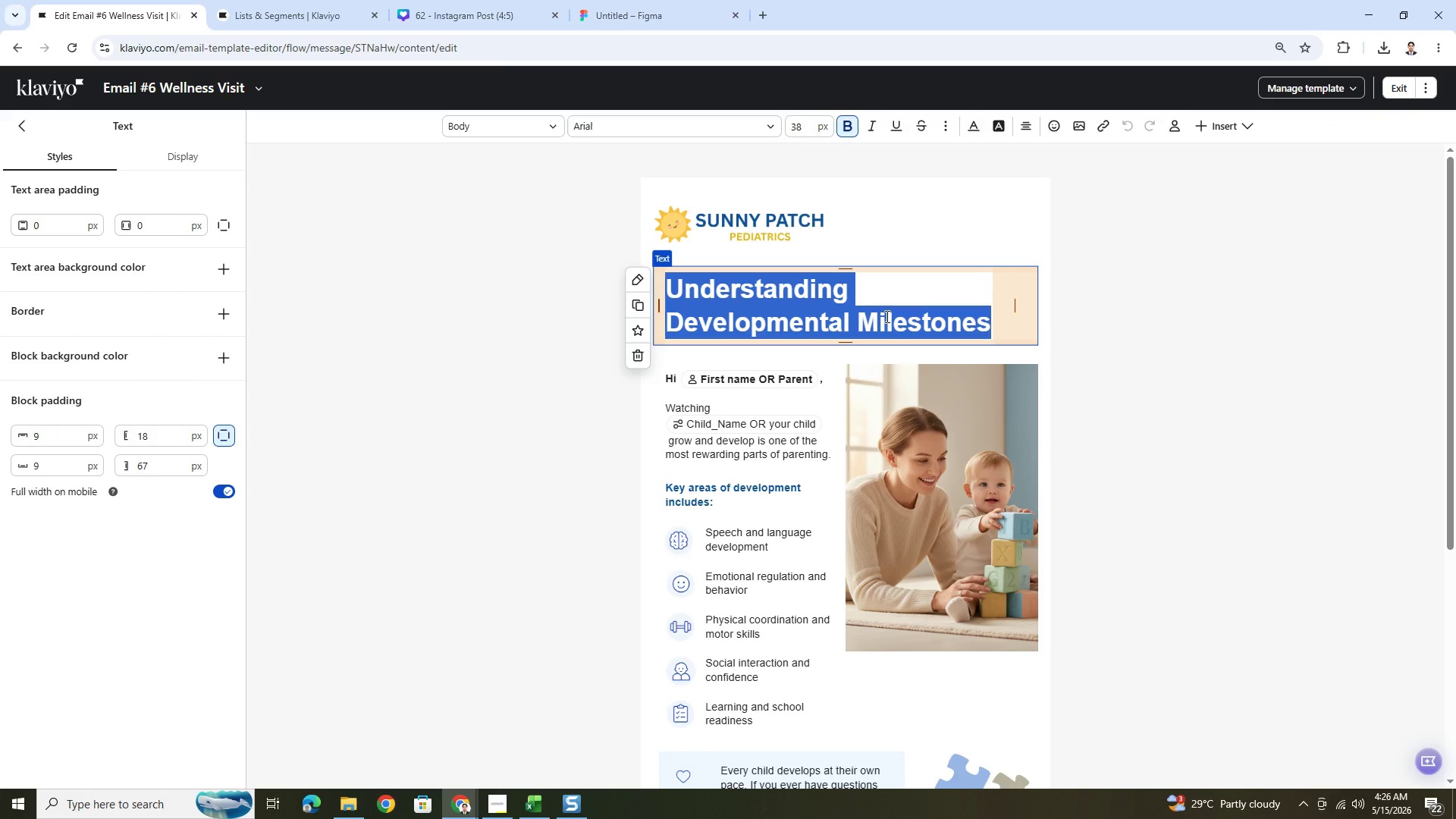 
wait(17.17)
 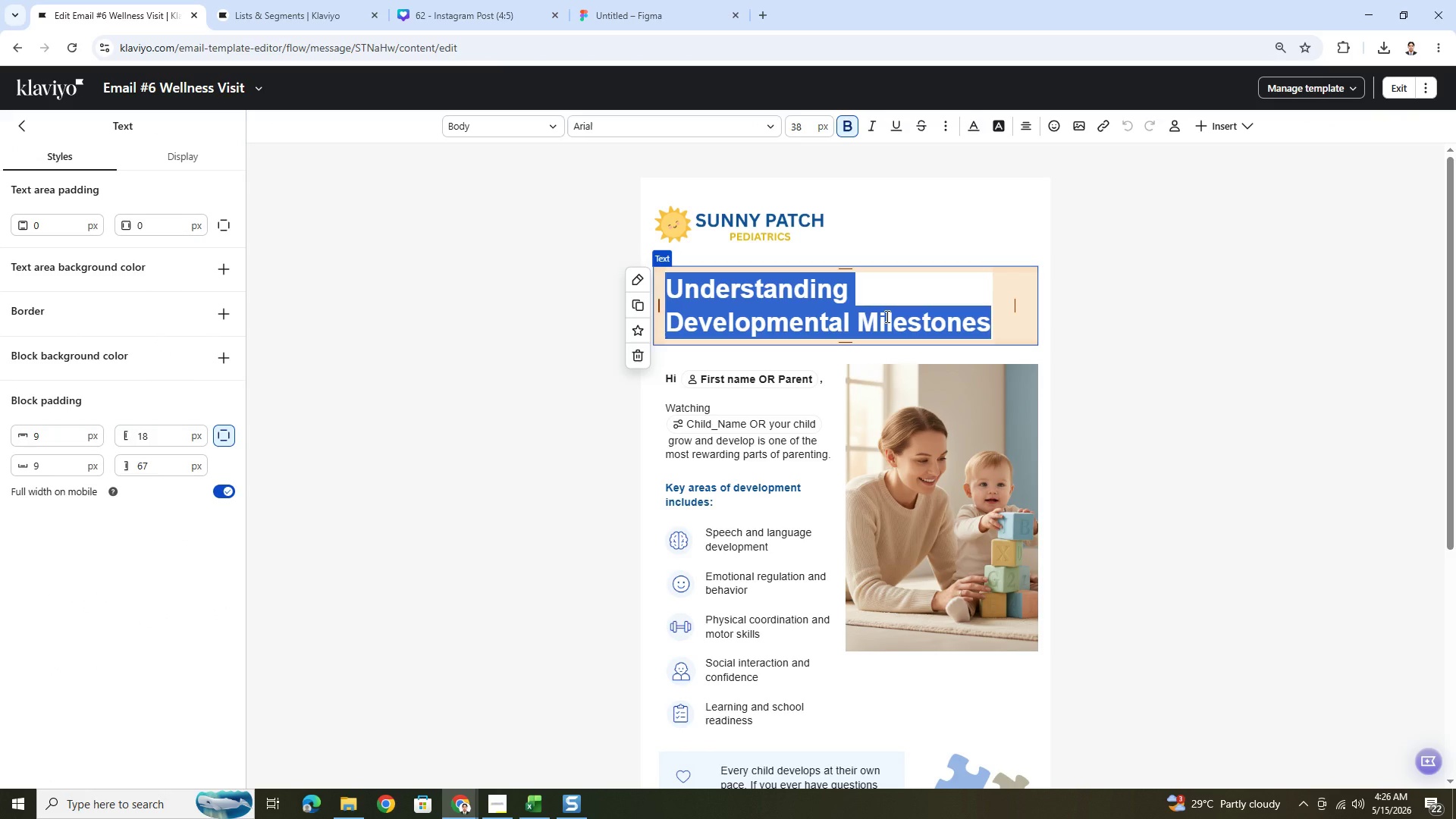 
type(Your Child/s)
key(Backspace)
key(Backspace)
type('s Wellness Matters)
 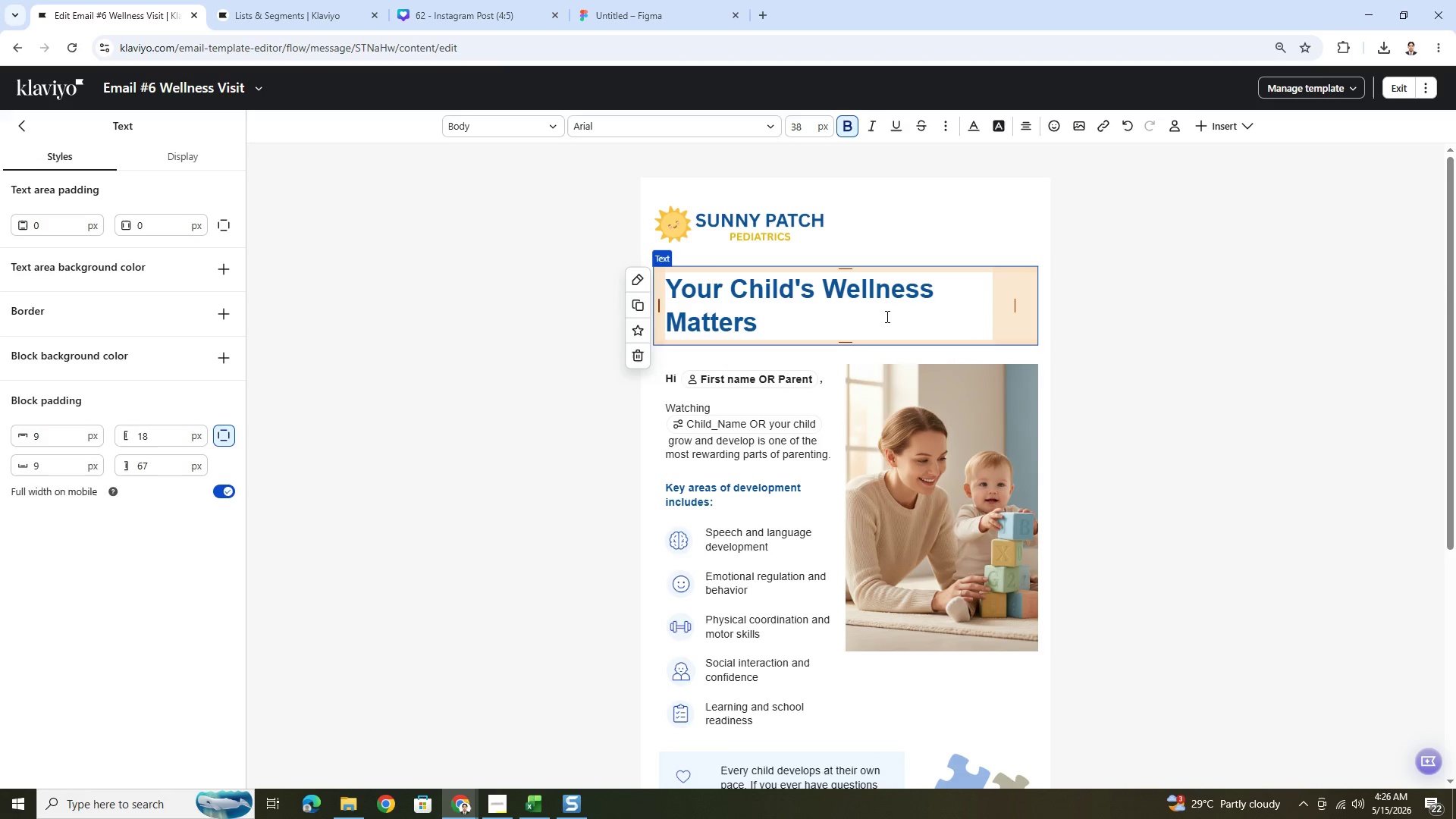 
left_click([1164, 349])
 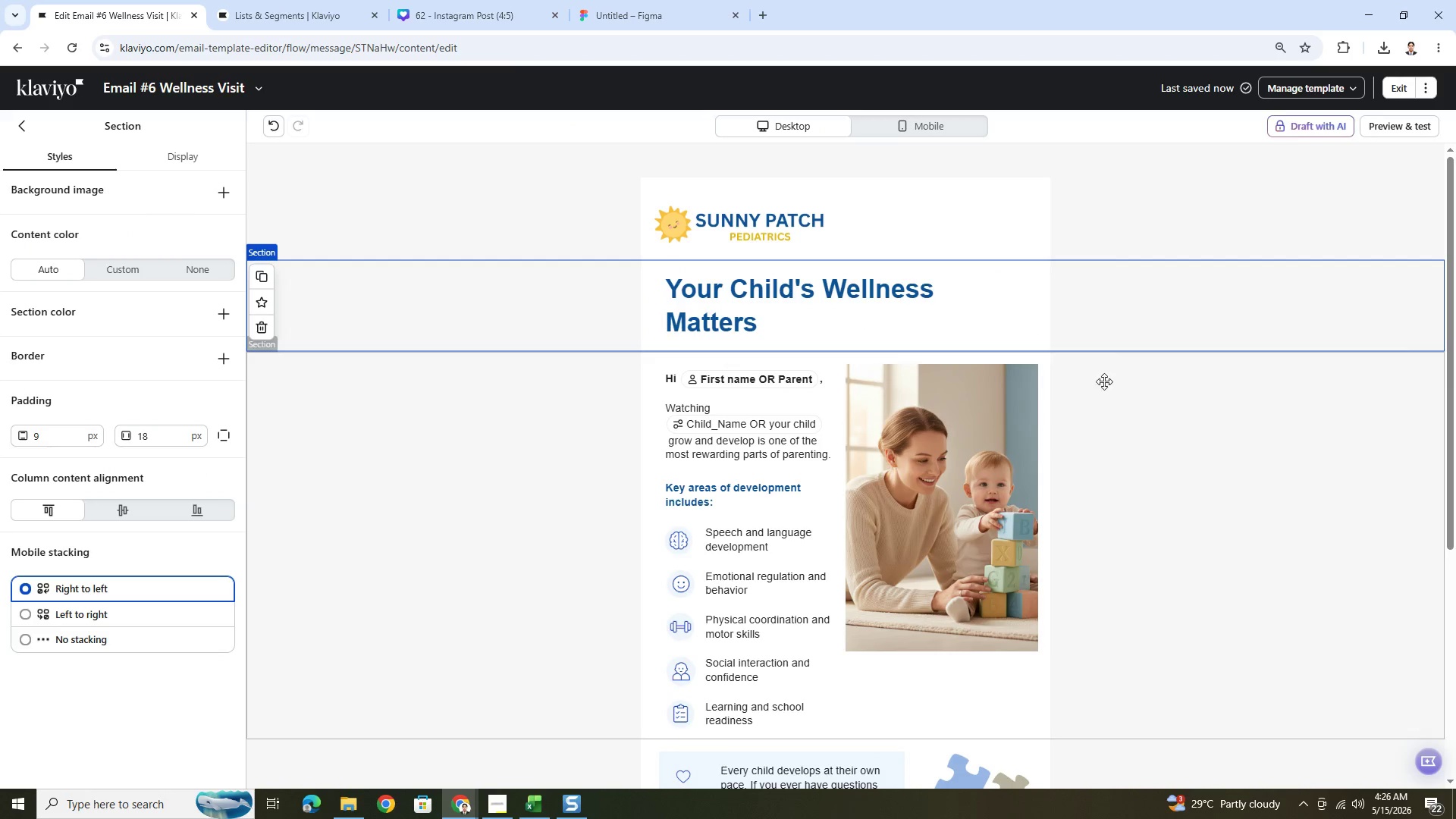 
left_click([1182, 537])
 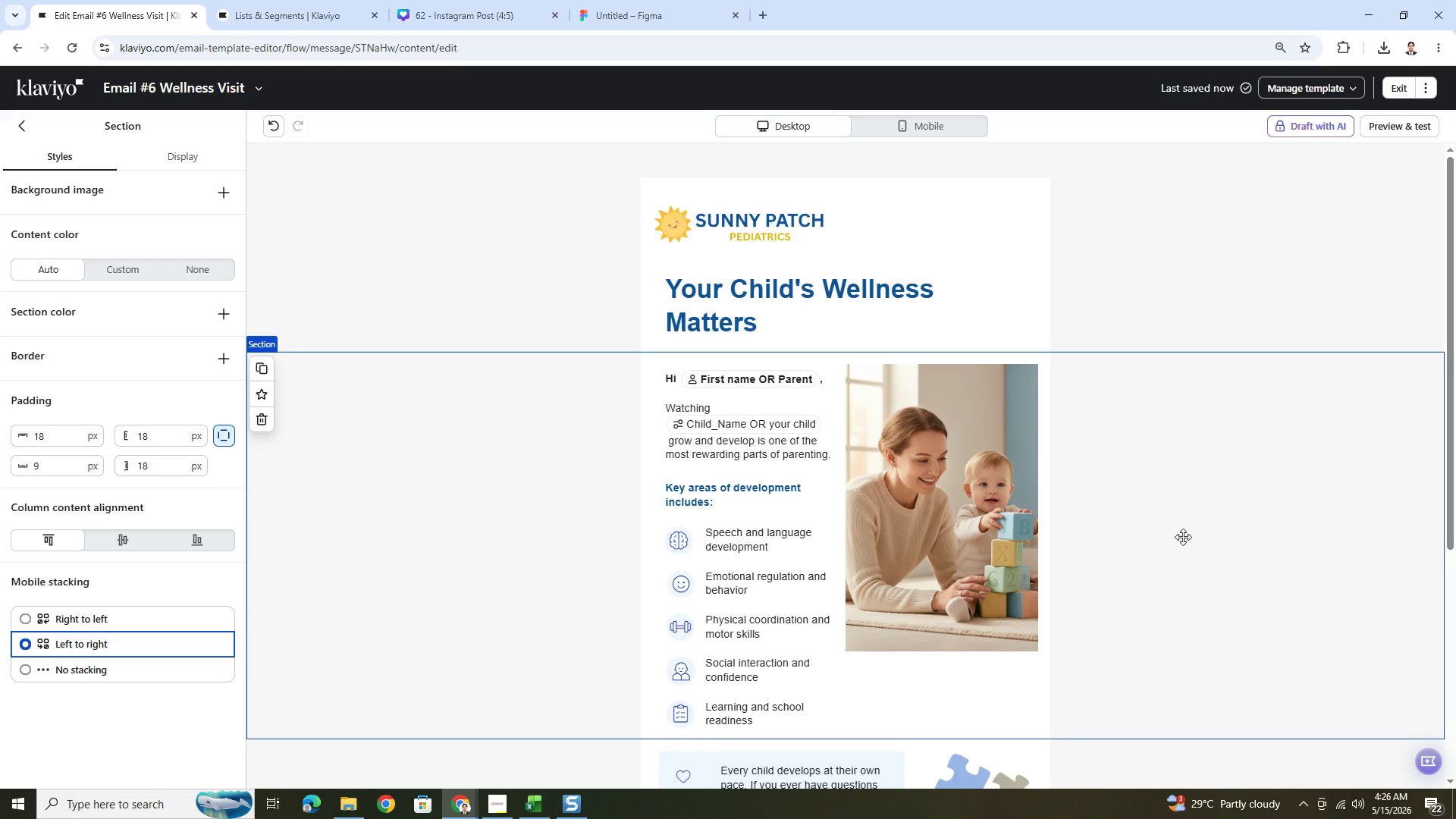 
wait(9.0)
 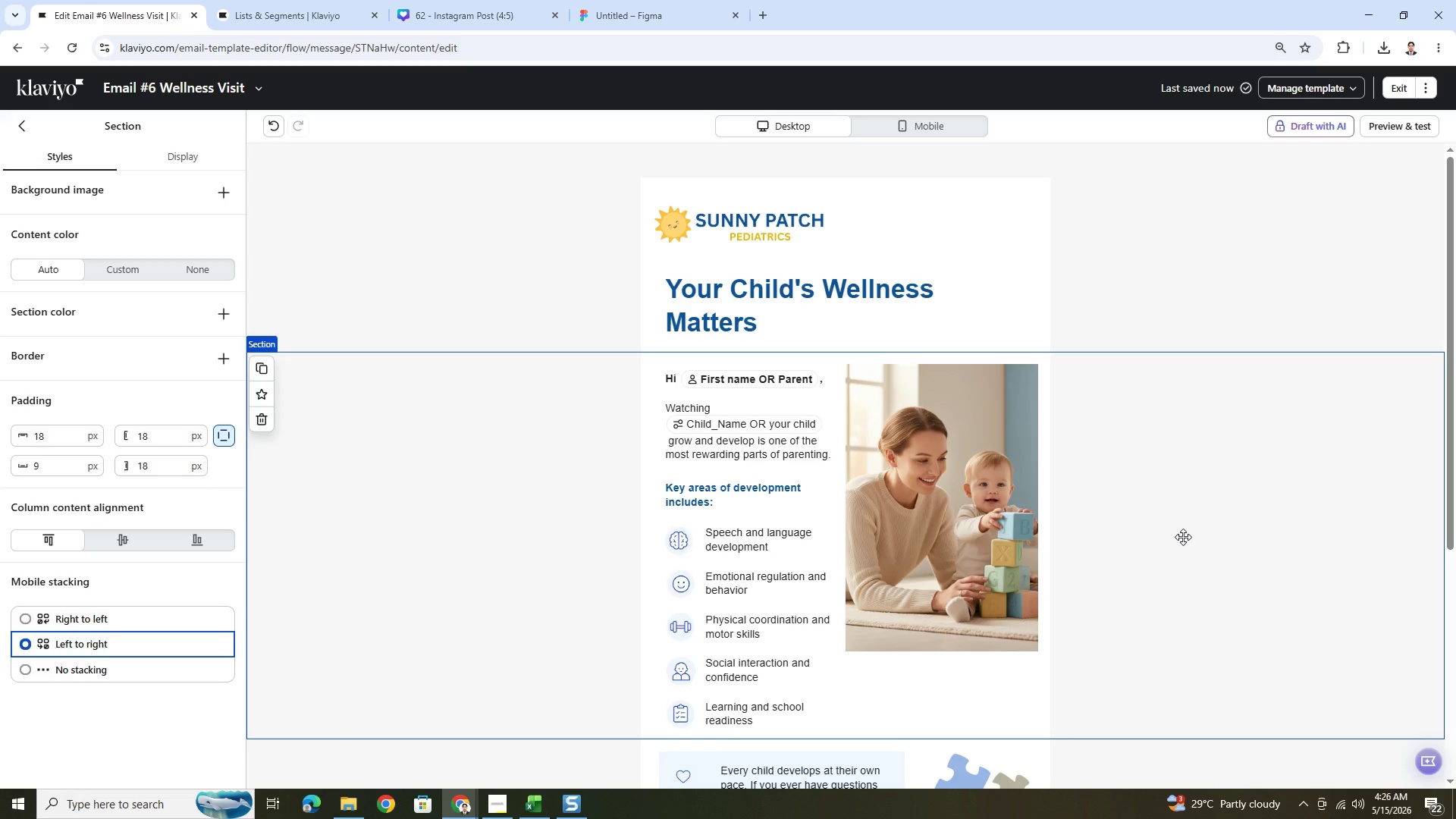 
double_click([711, 441])
 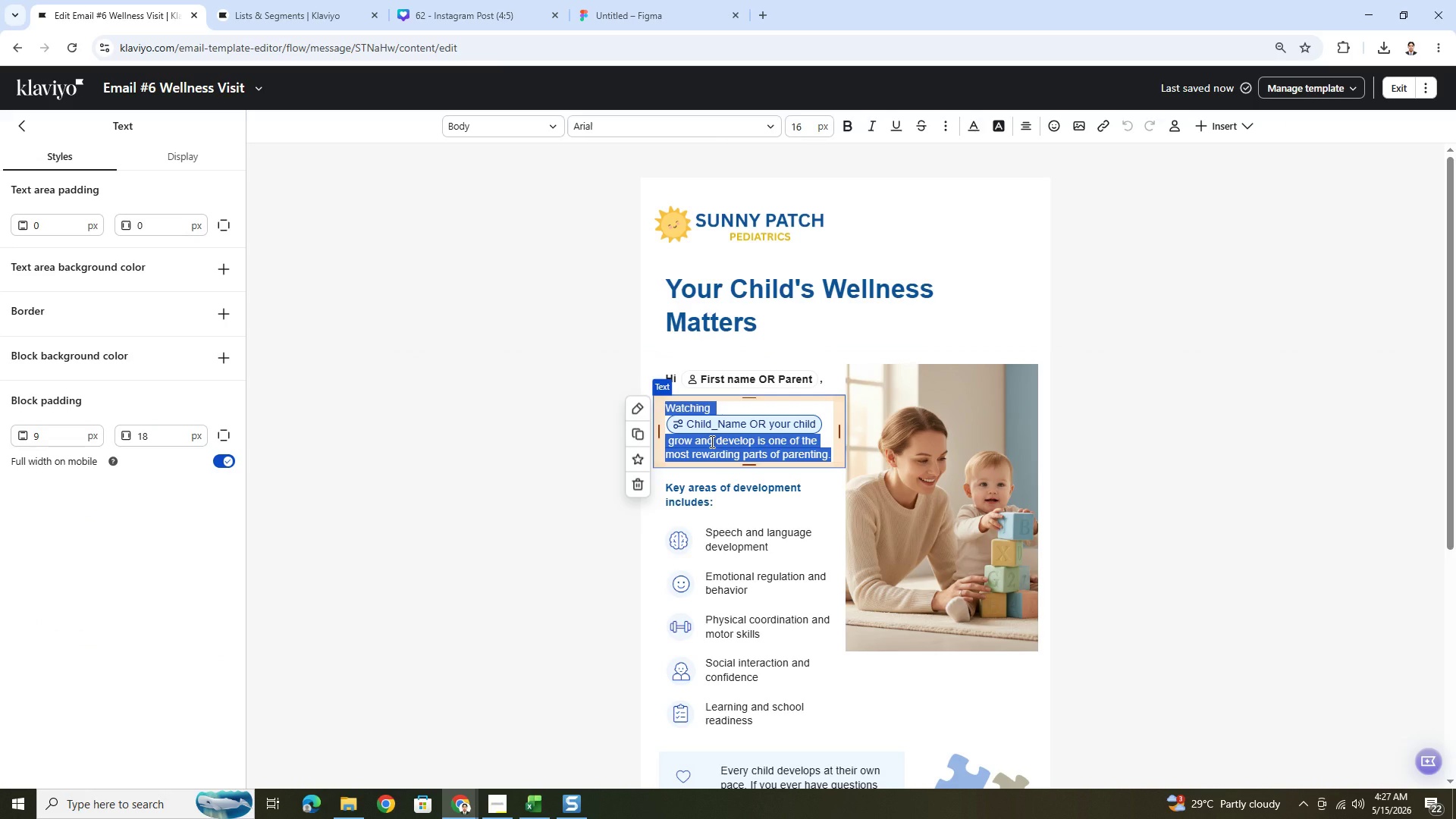 
wait(17.33)
 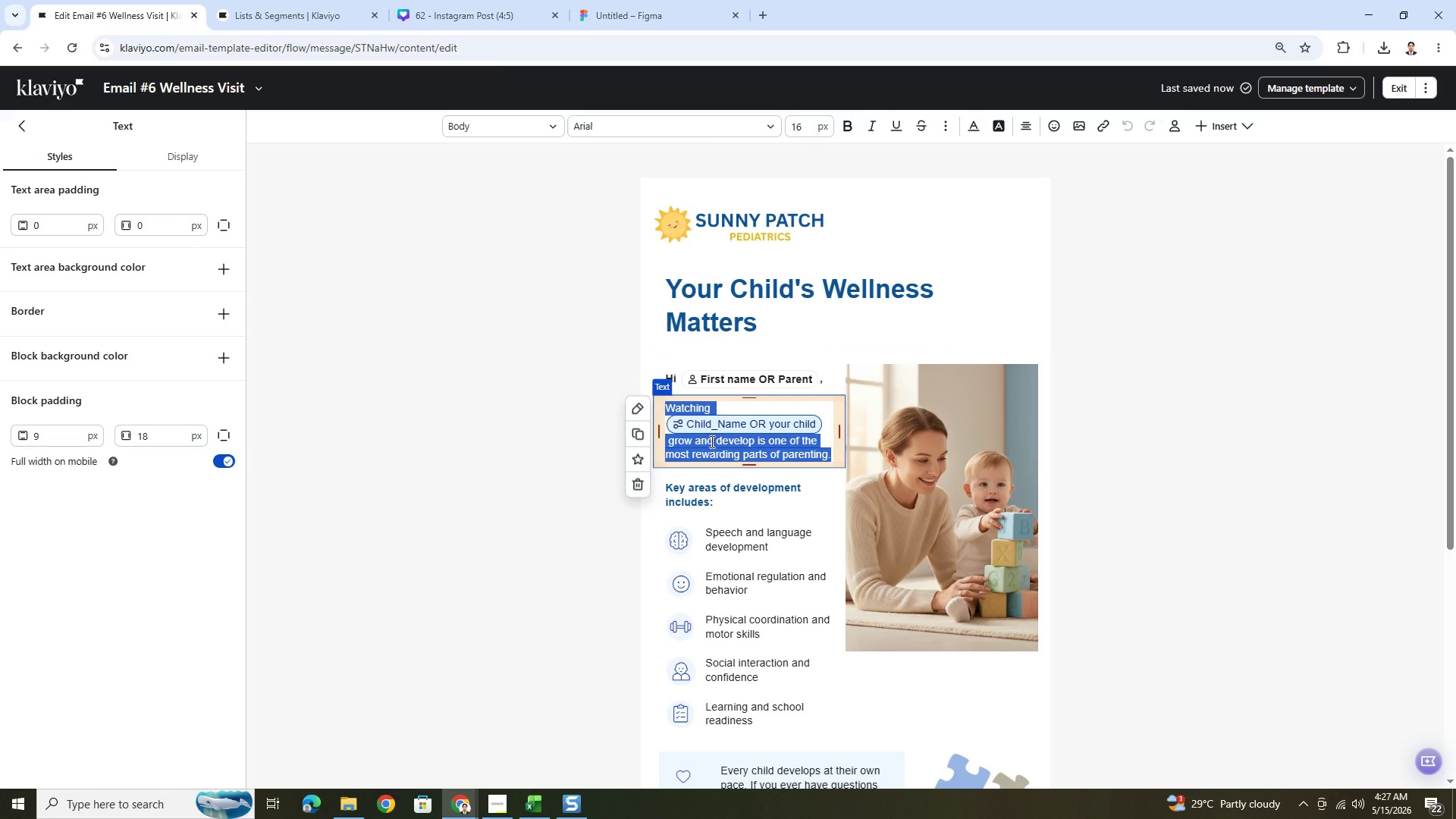 
type(Routine wellness visits)
 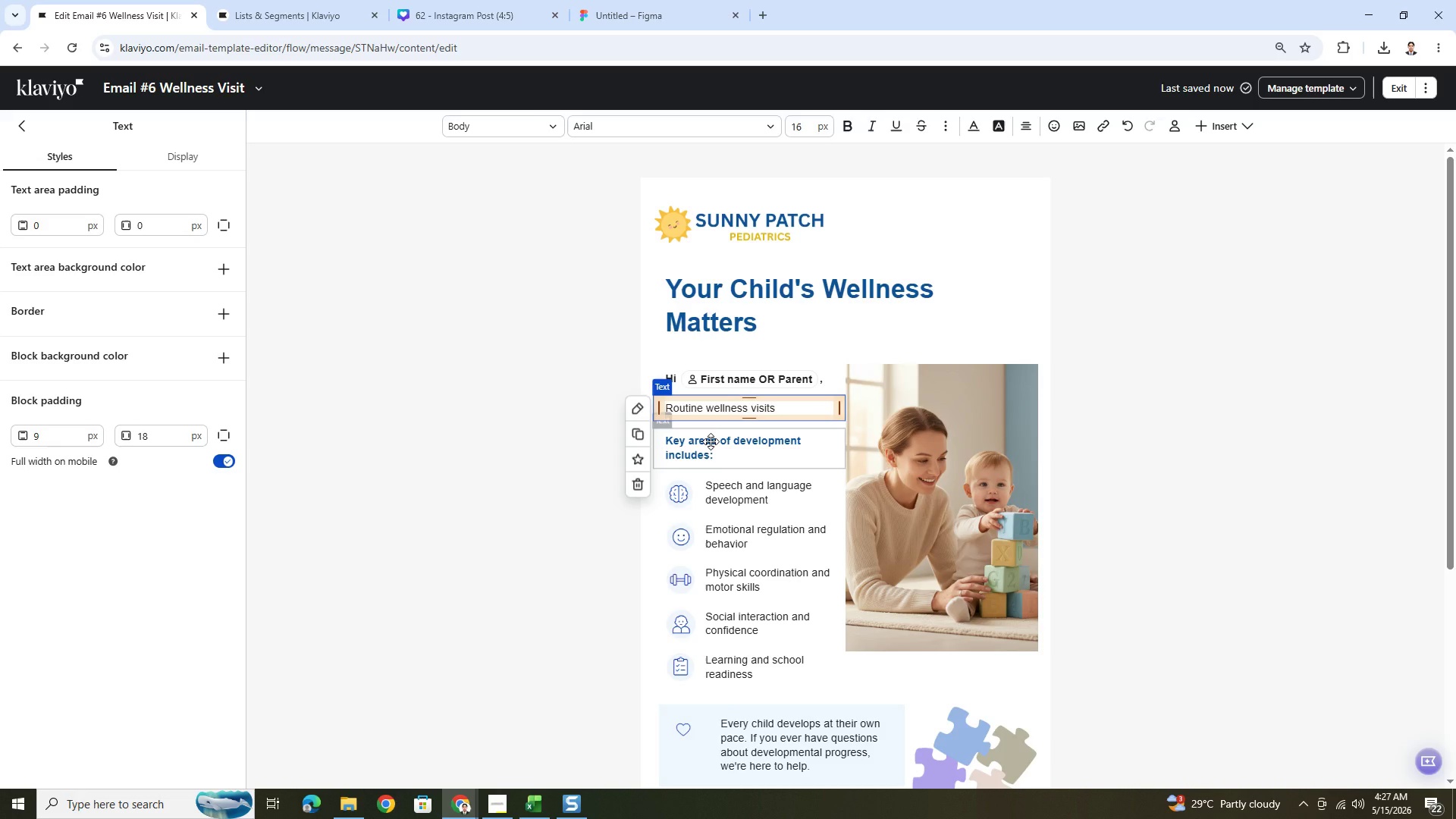 
wait(9.91)
 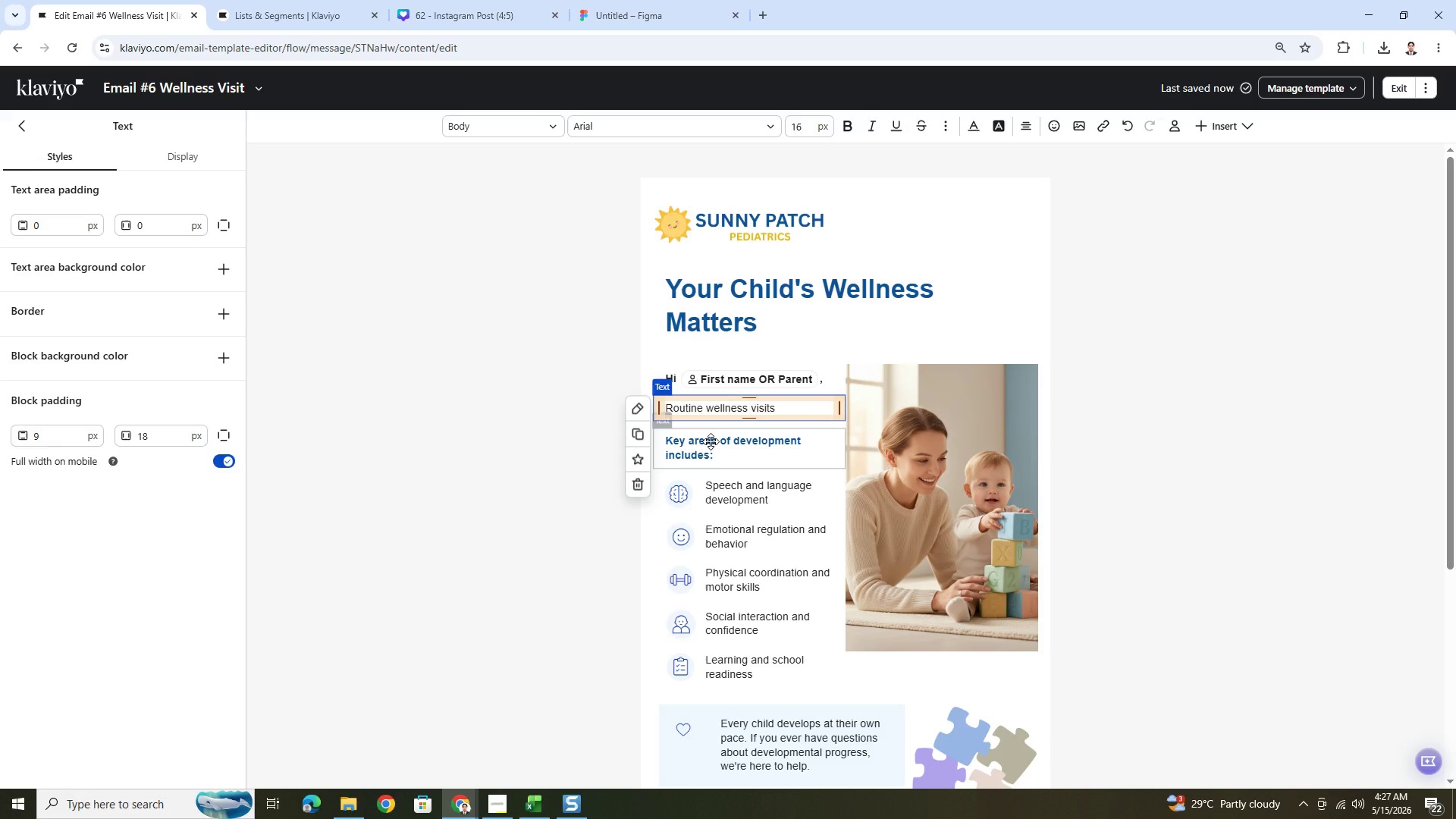 
type( are an important)
 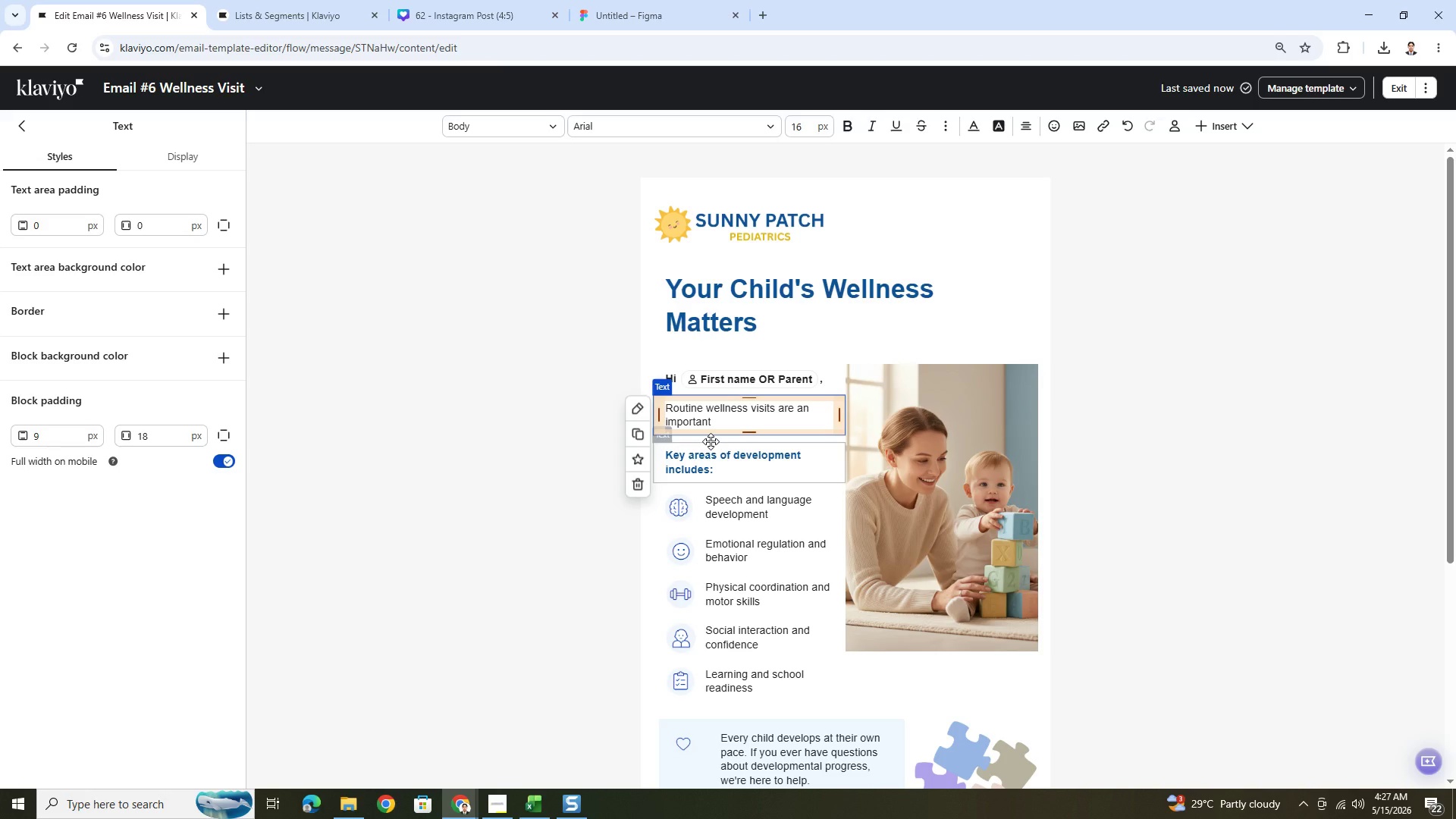 
key(Space)
 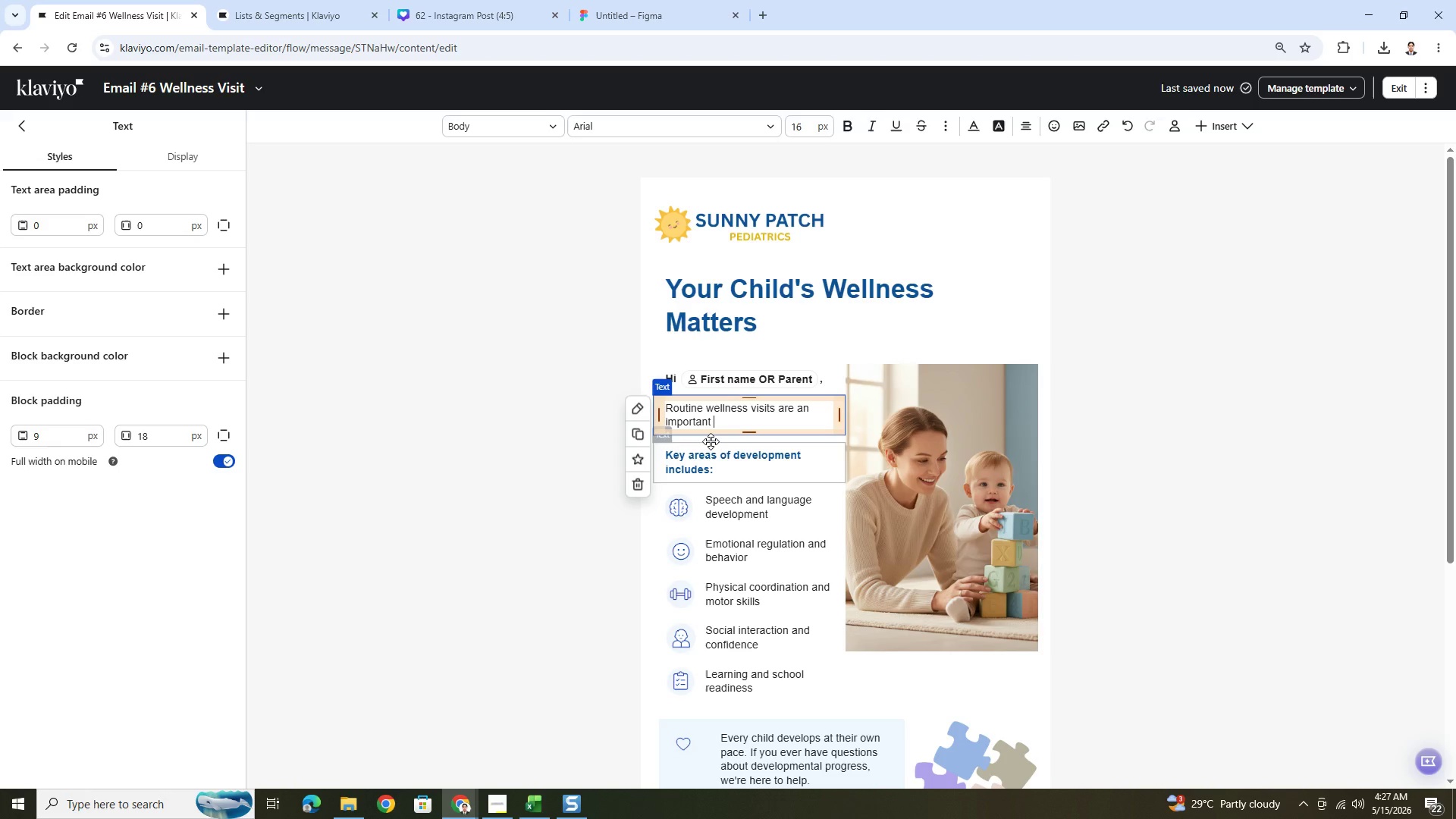 
wait(9.62)
 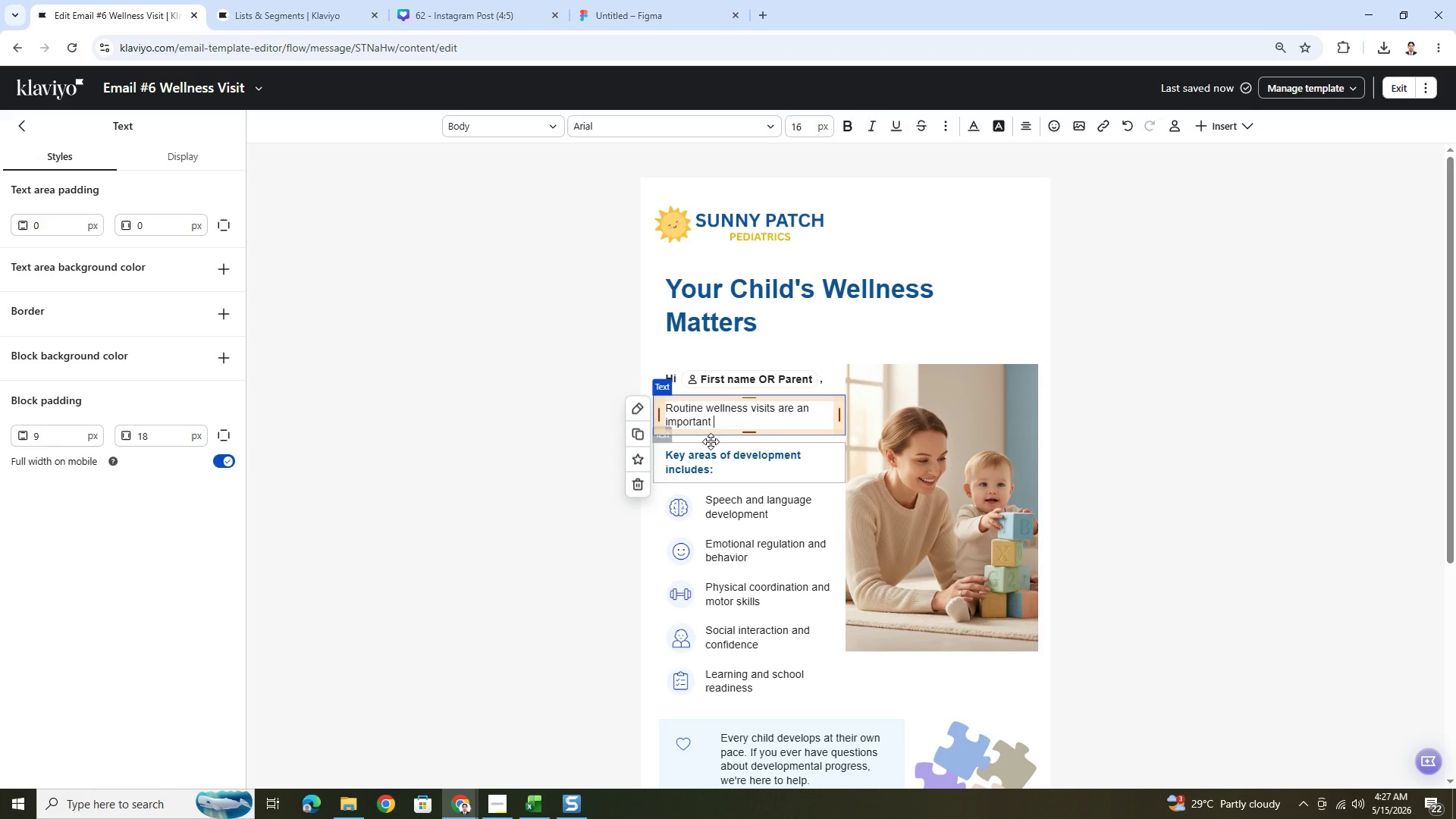 
type(part of keeping )
 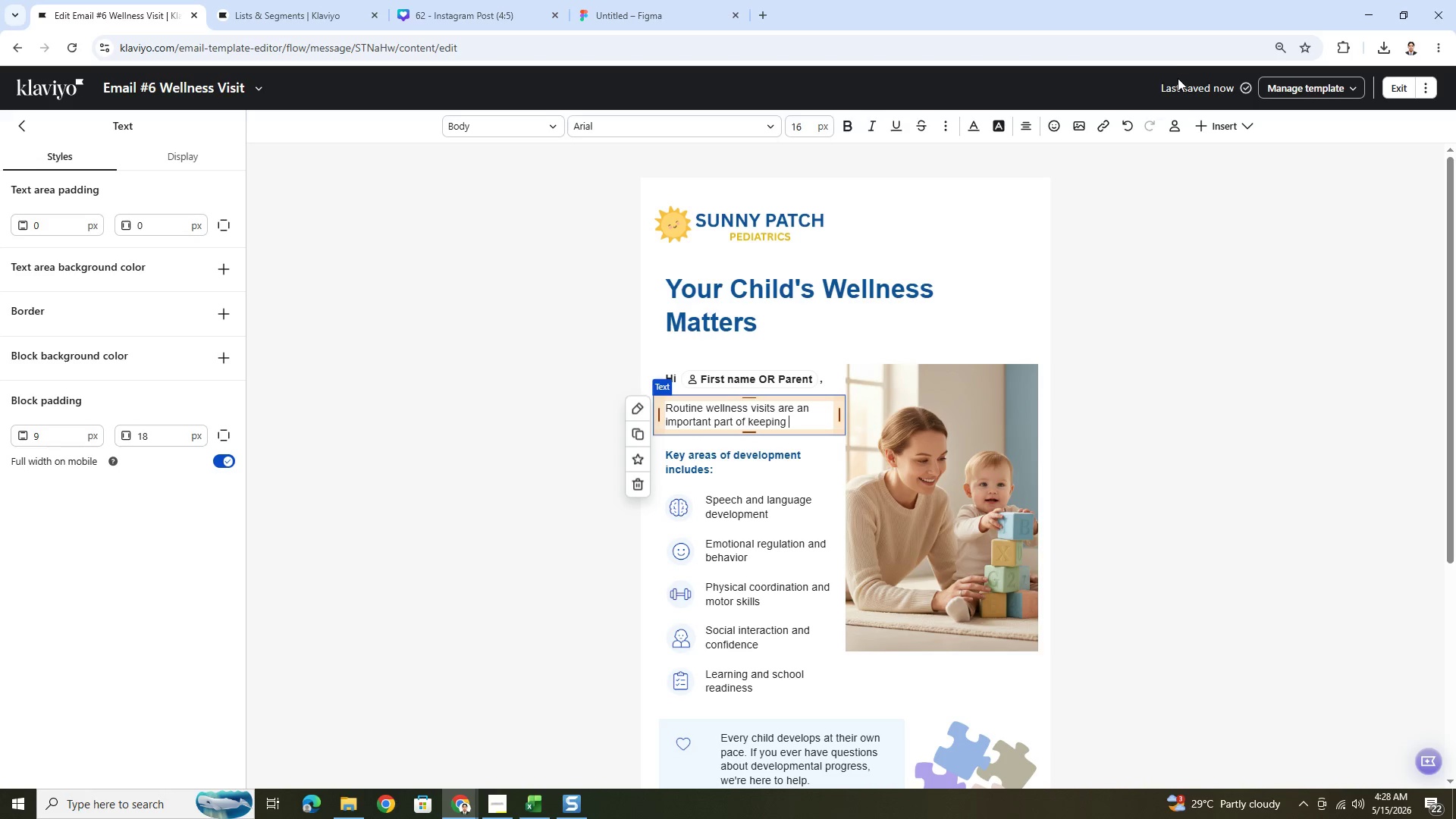 
left_click([1175, 121])
 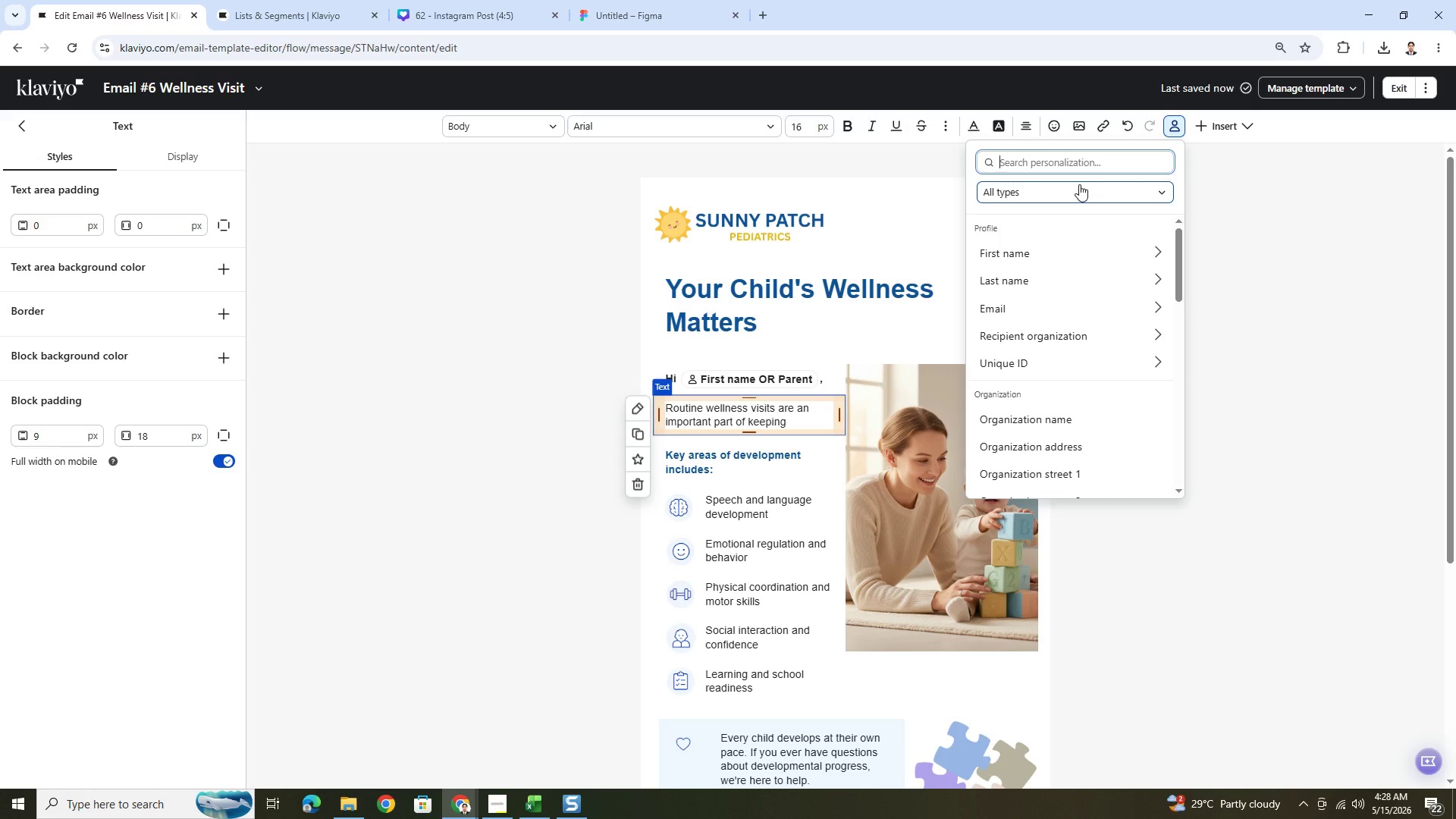 
type(child)
 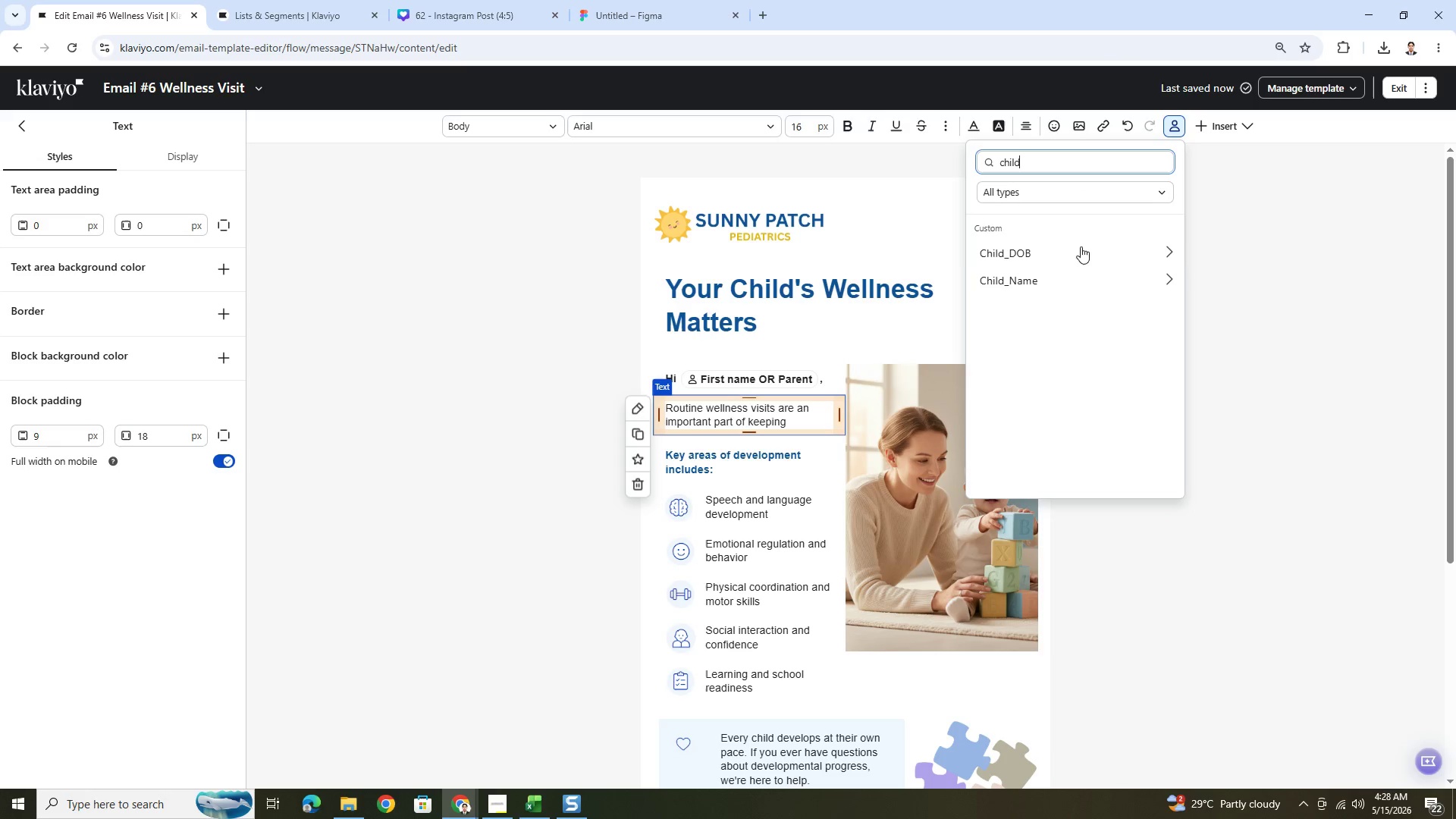 
left_click([1081, 271])
 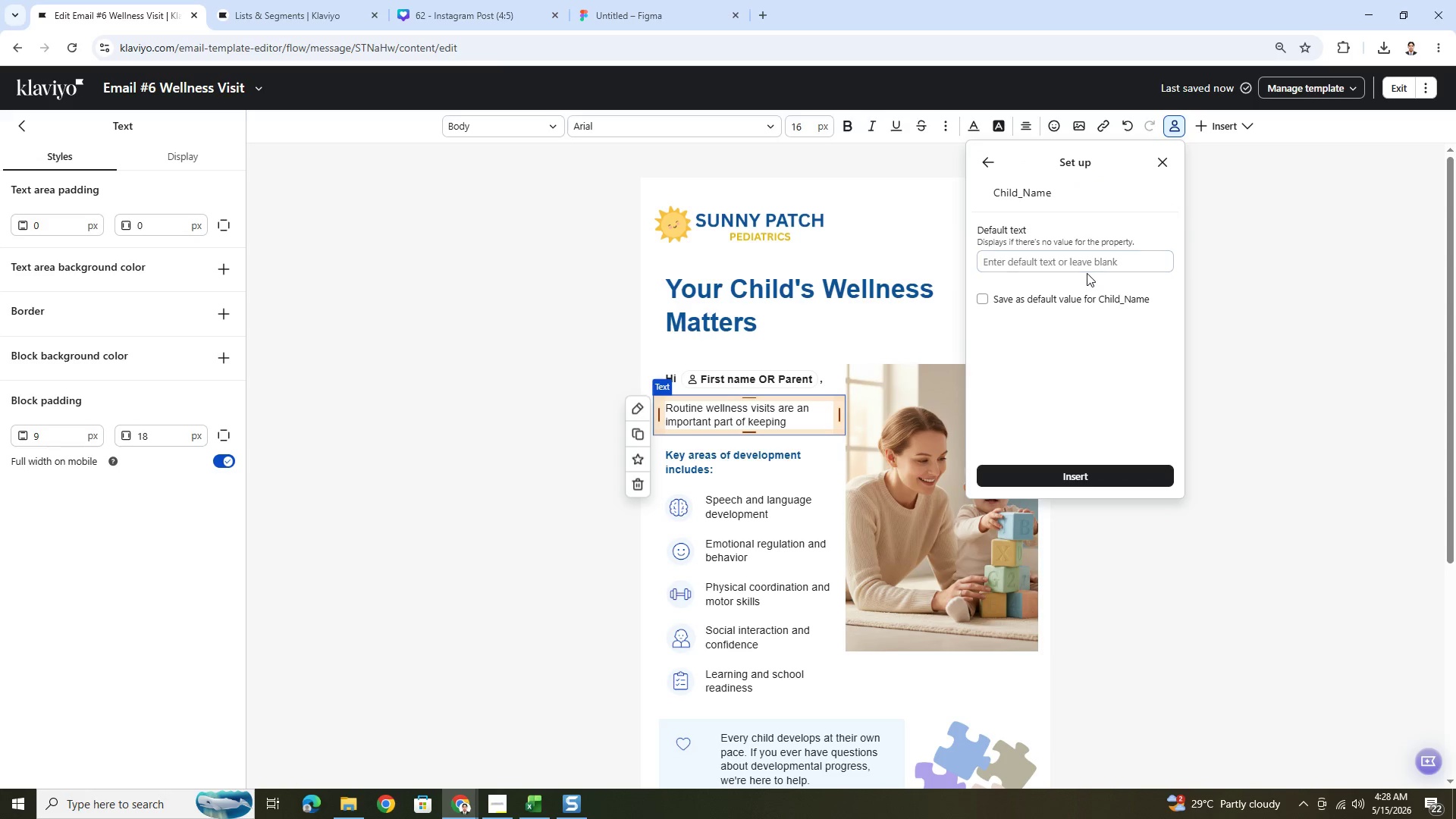 
left_click([1087, 262])
 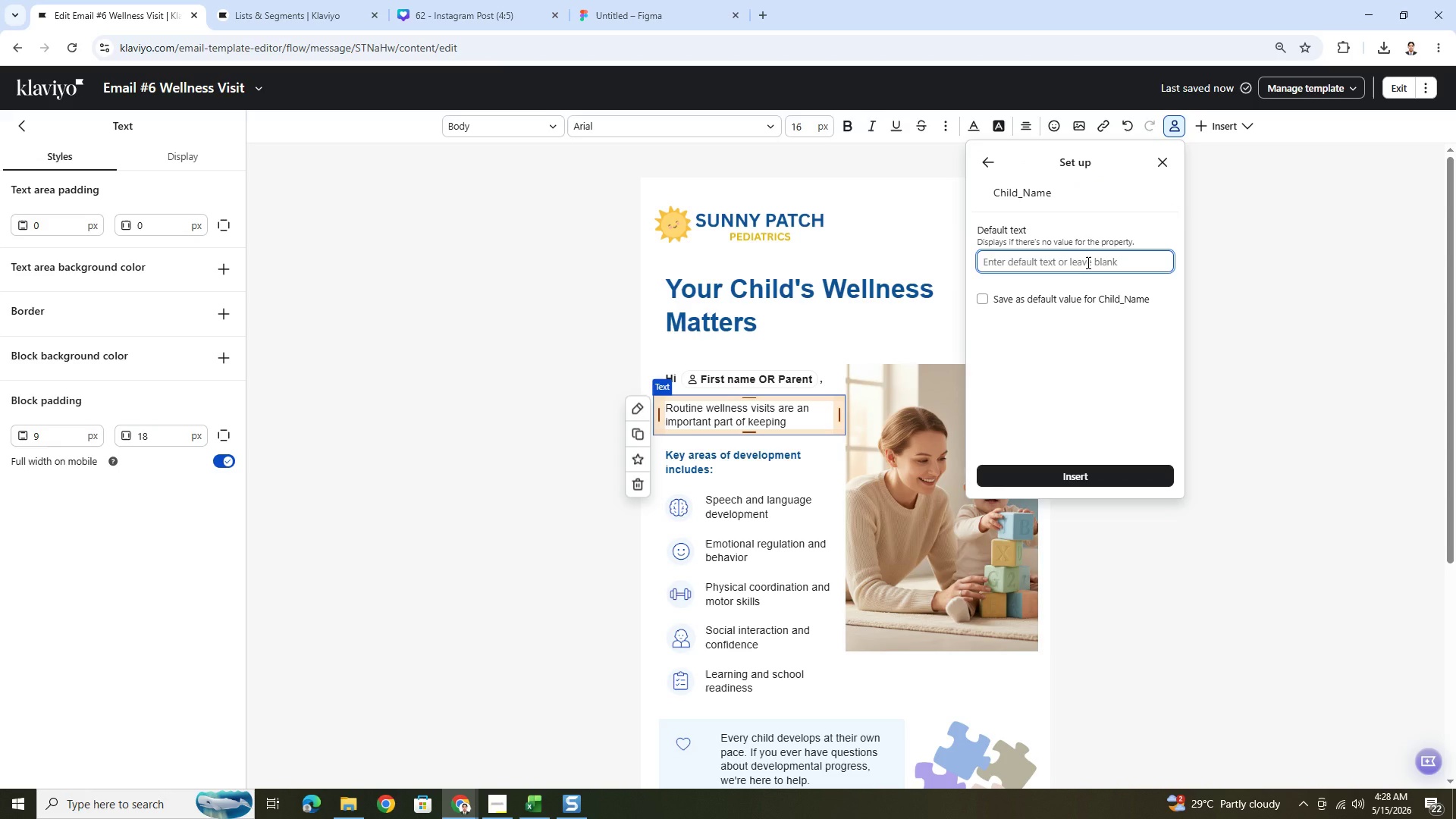 
type(your child)
 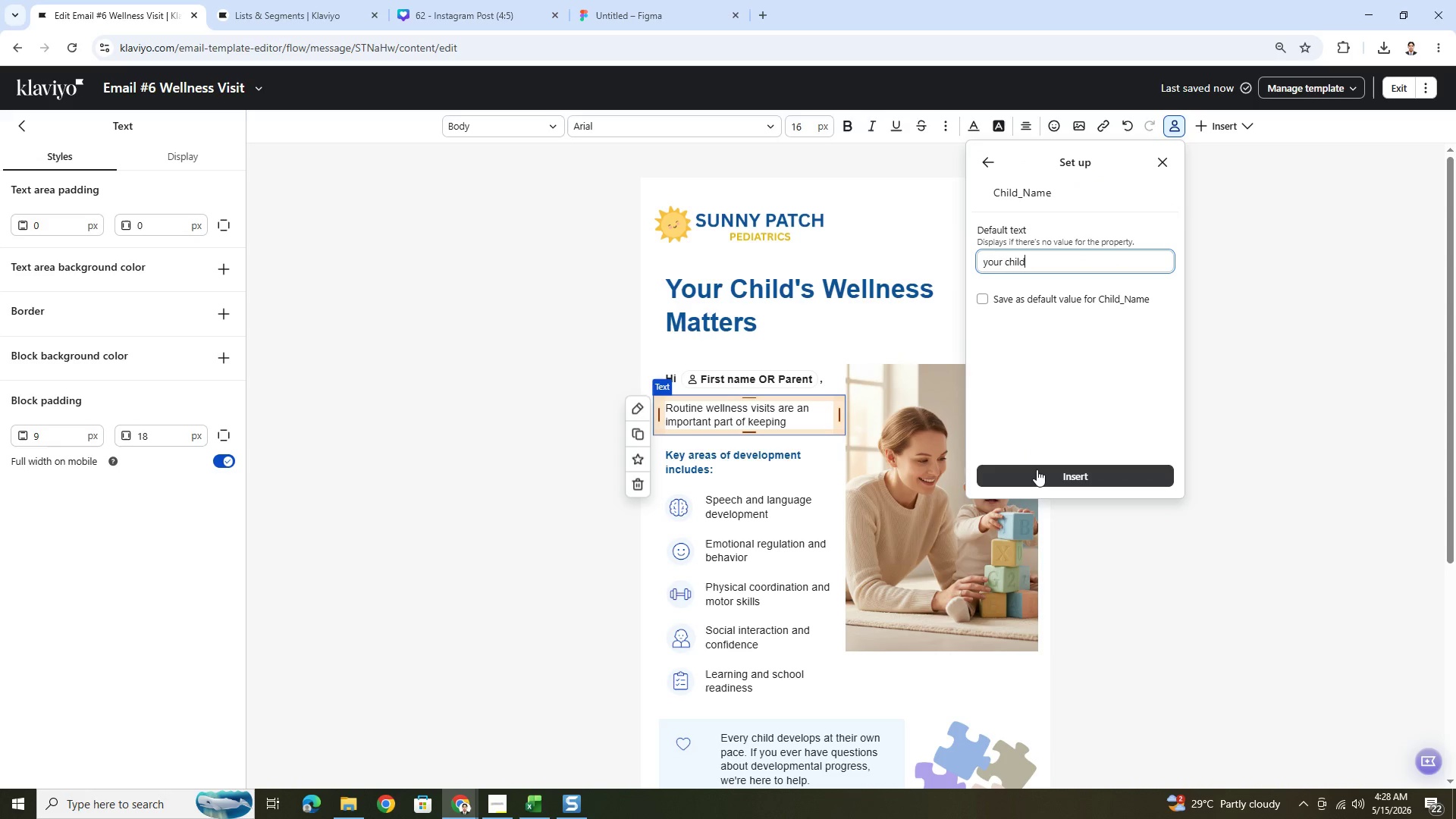 
left_click([1037, 469])
 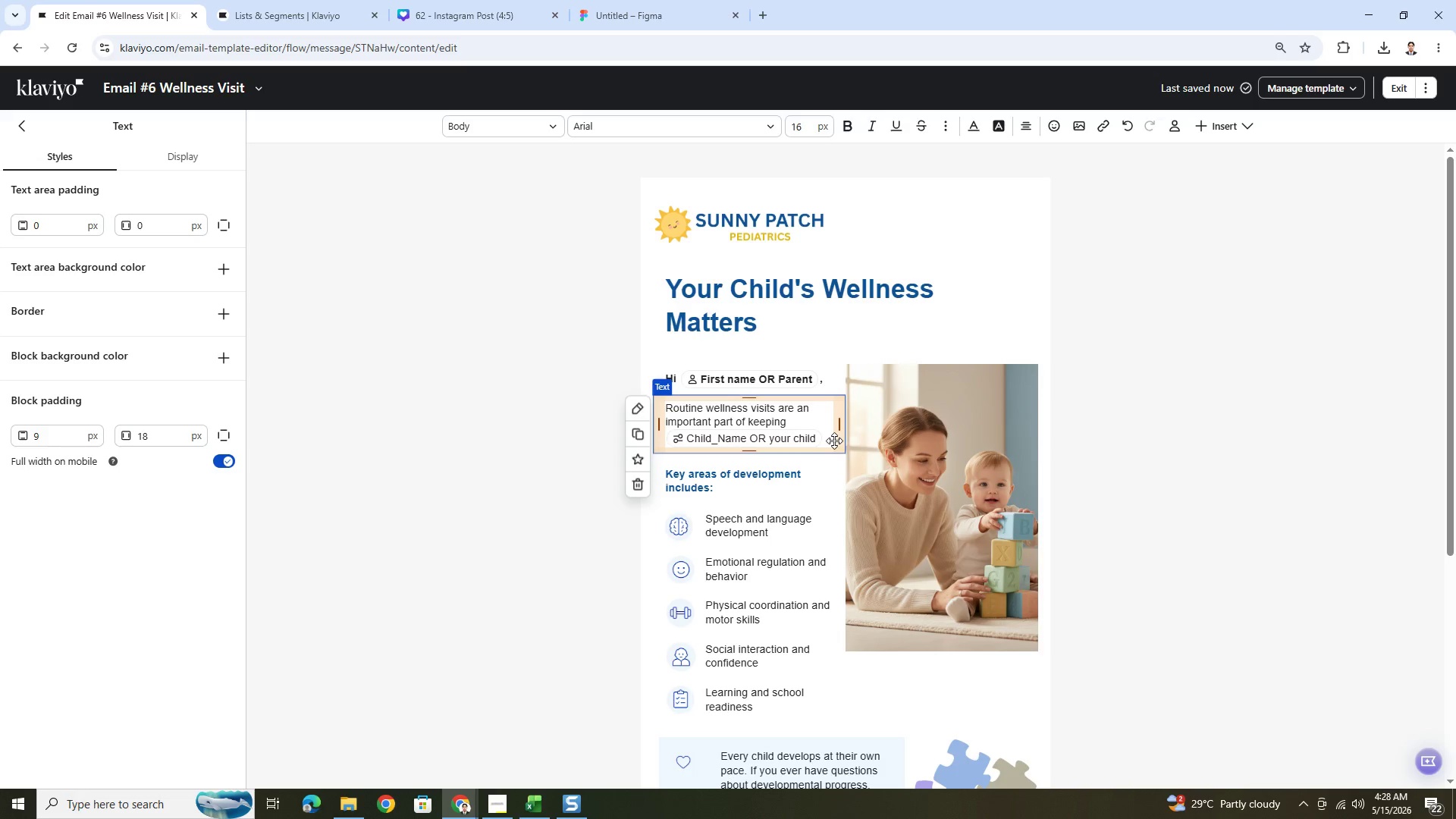 
wait(5.77)
 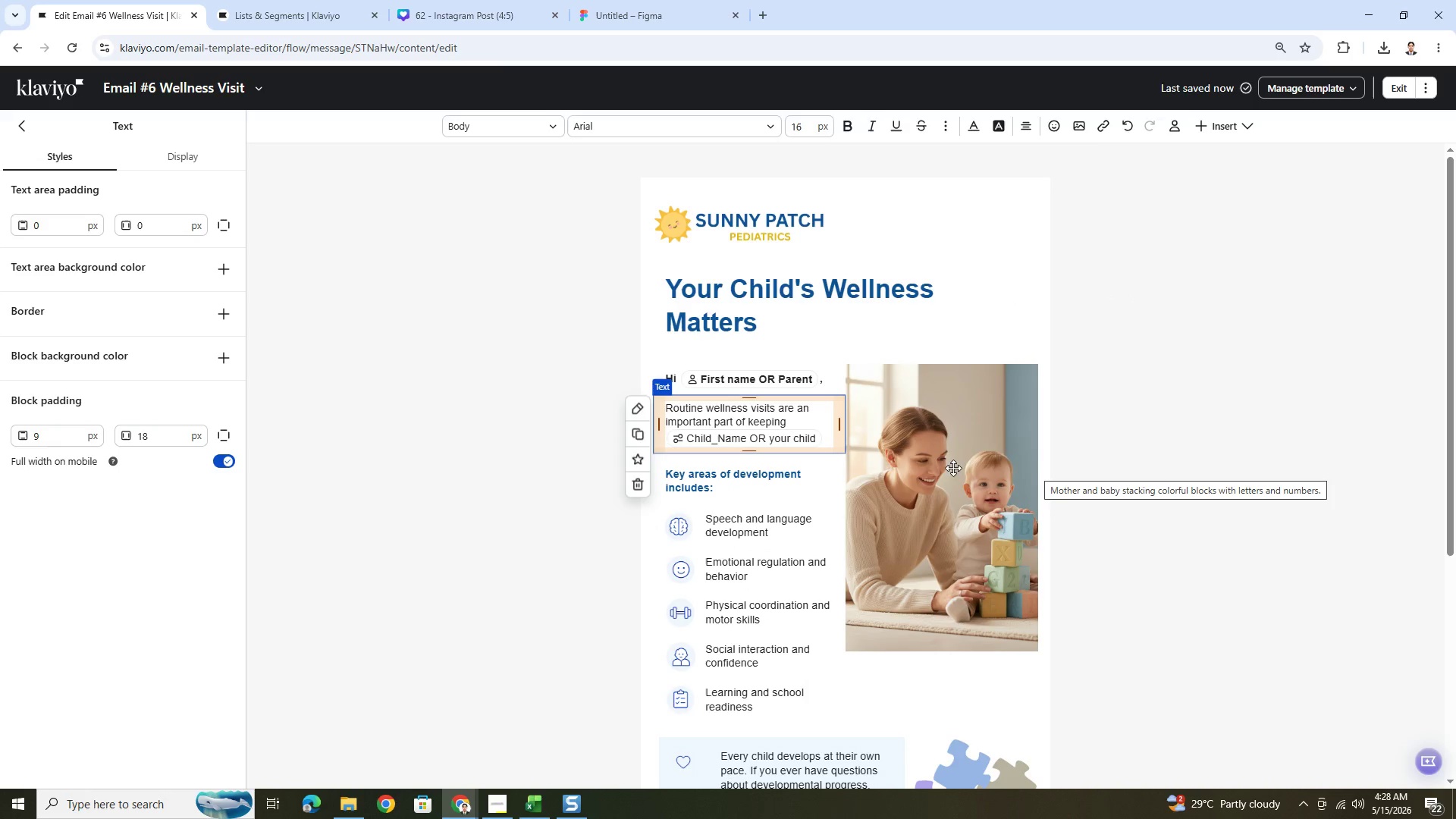 
left_click([823, 431])
 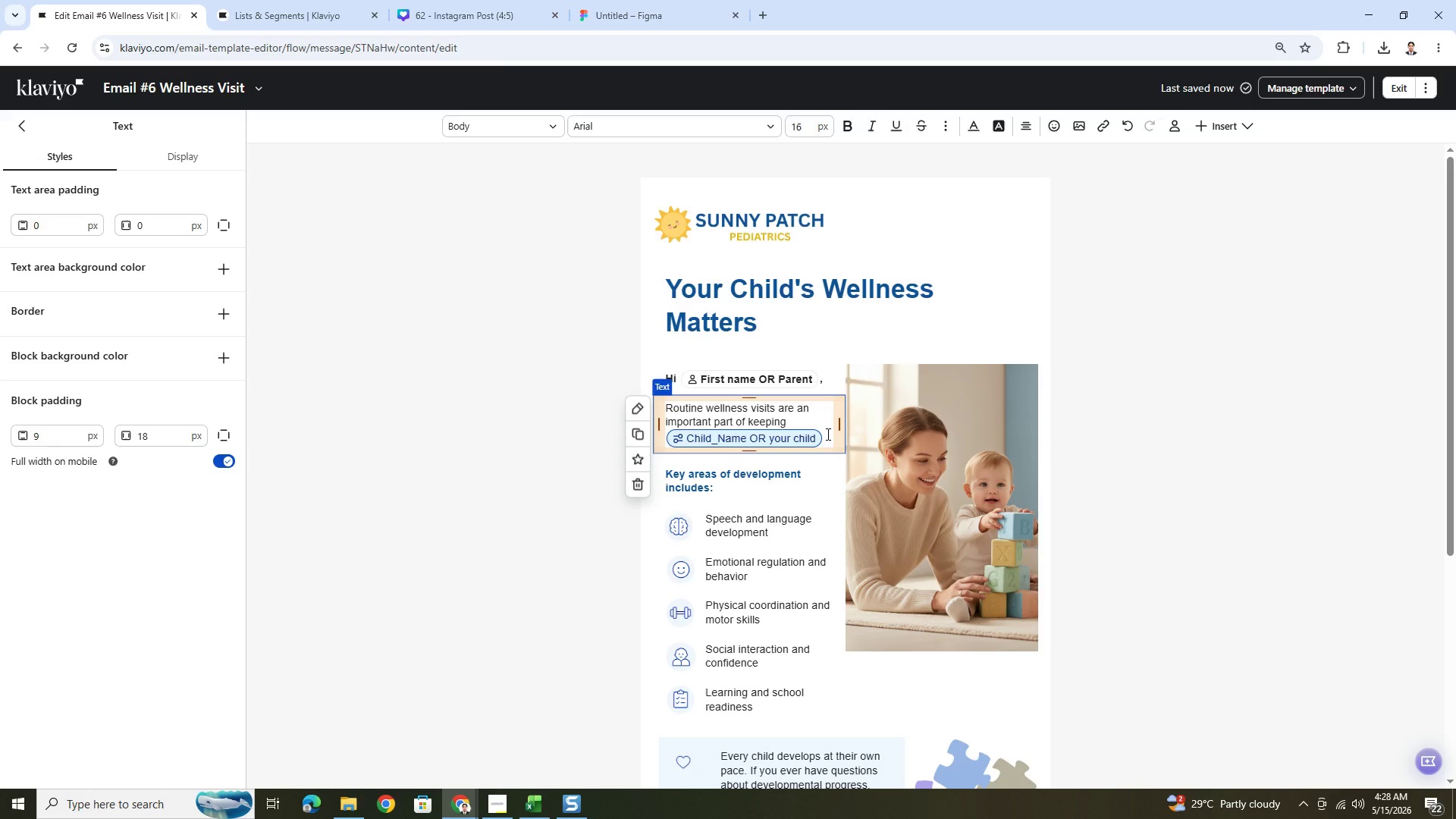 
left_click([827, 434])
 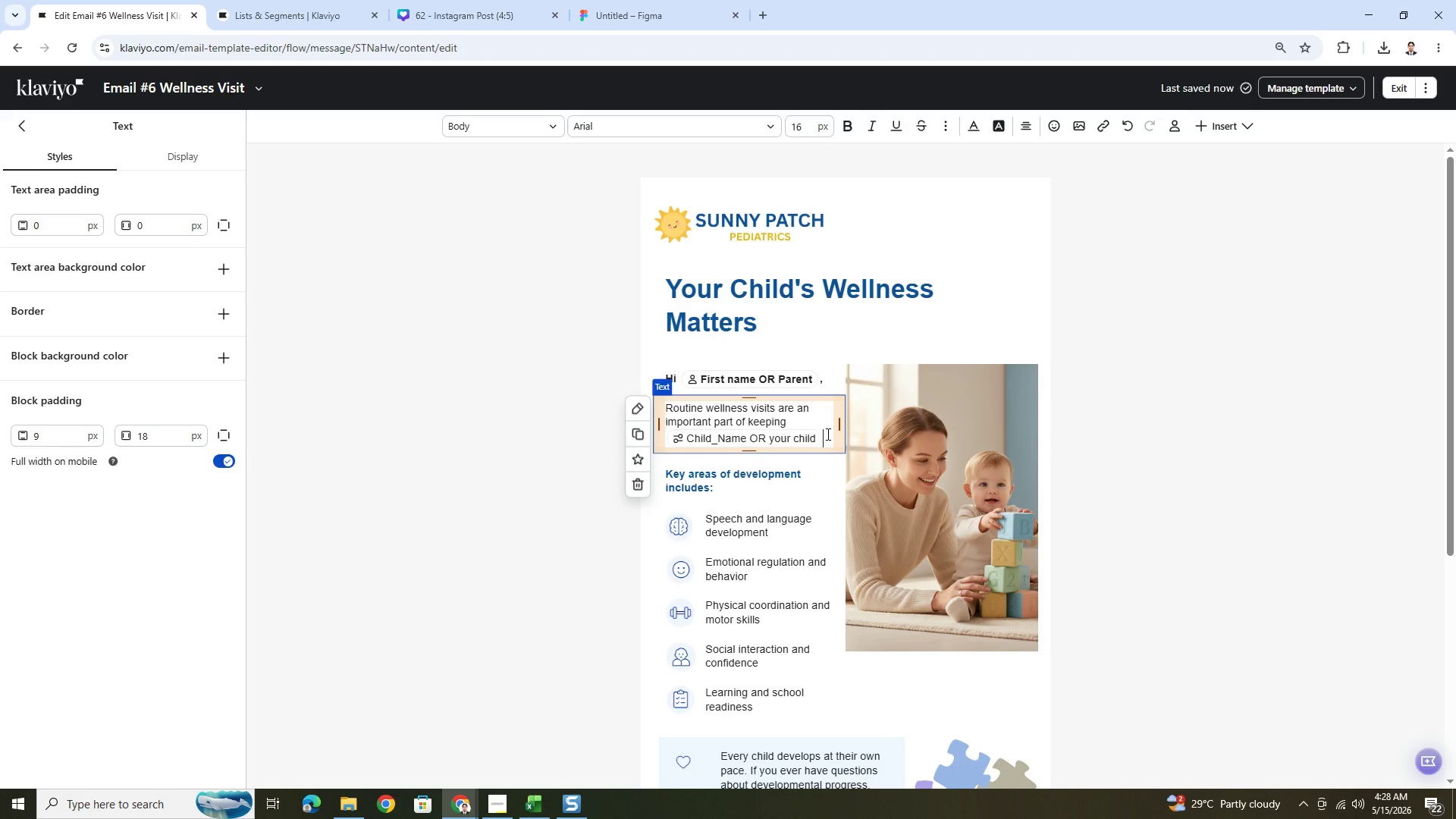 
wait(20.3)
 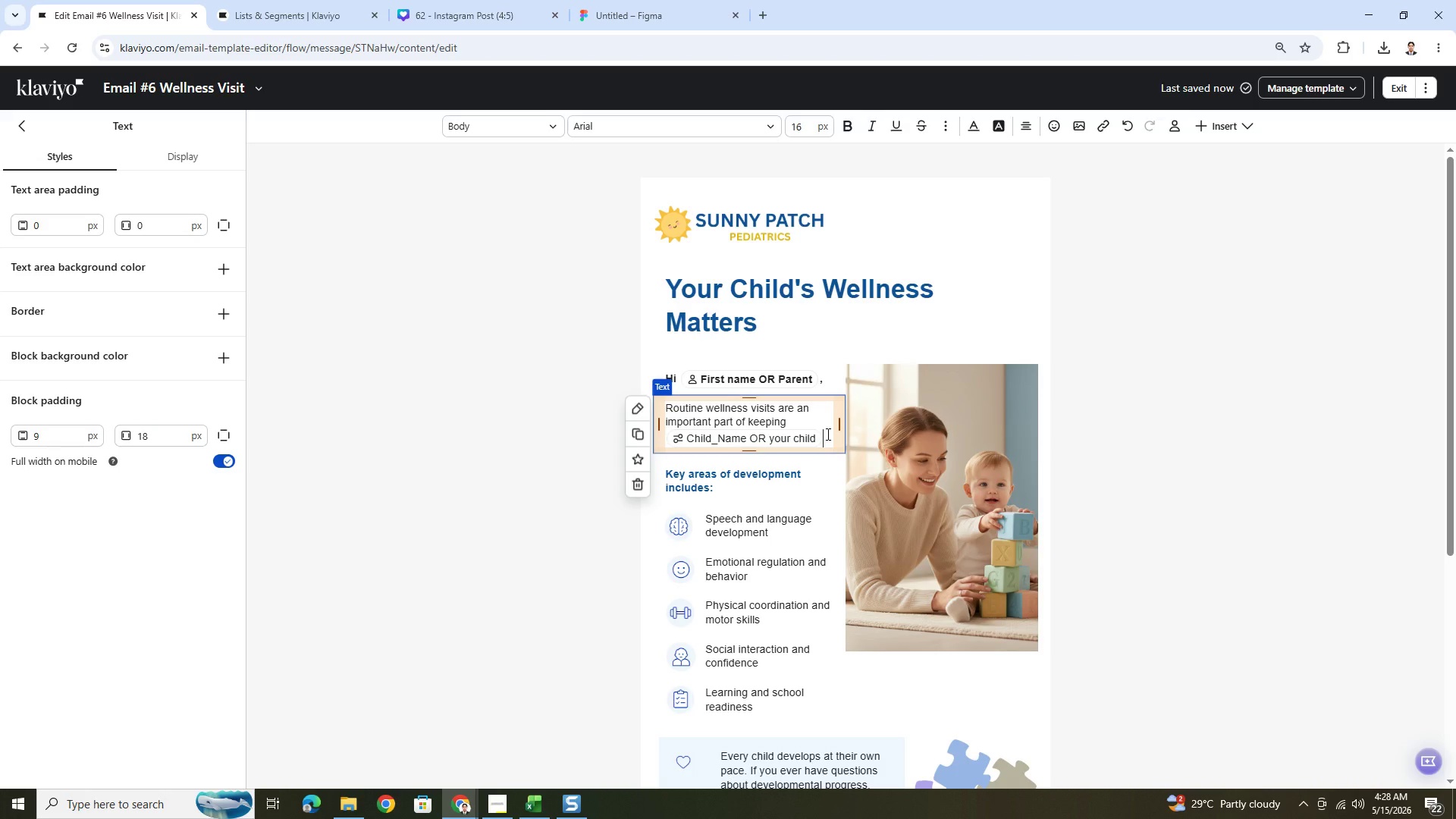 
type(healthy, av)
key(Backspace)
type(ctive and supported.)
 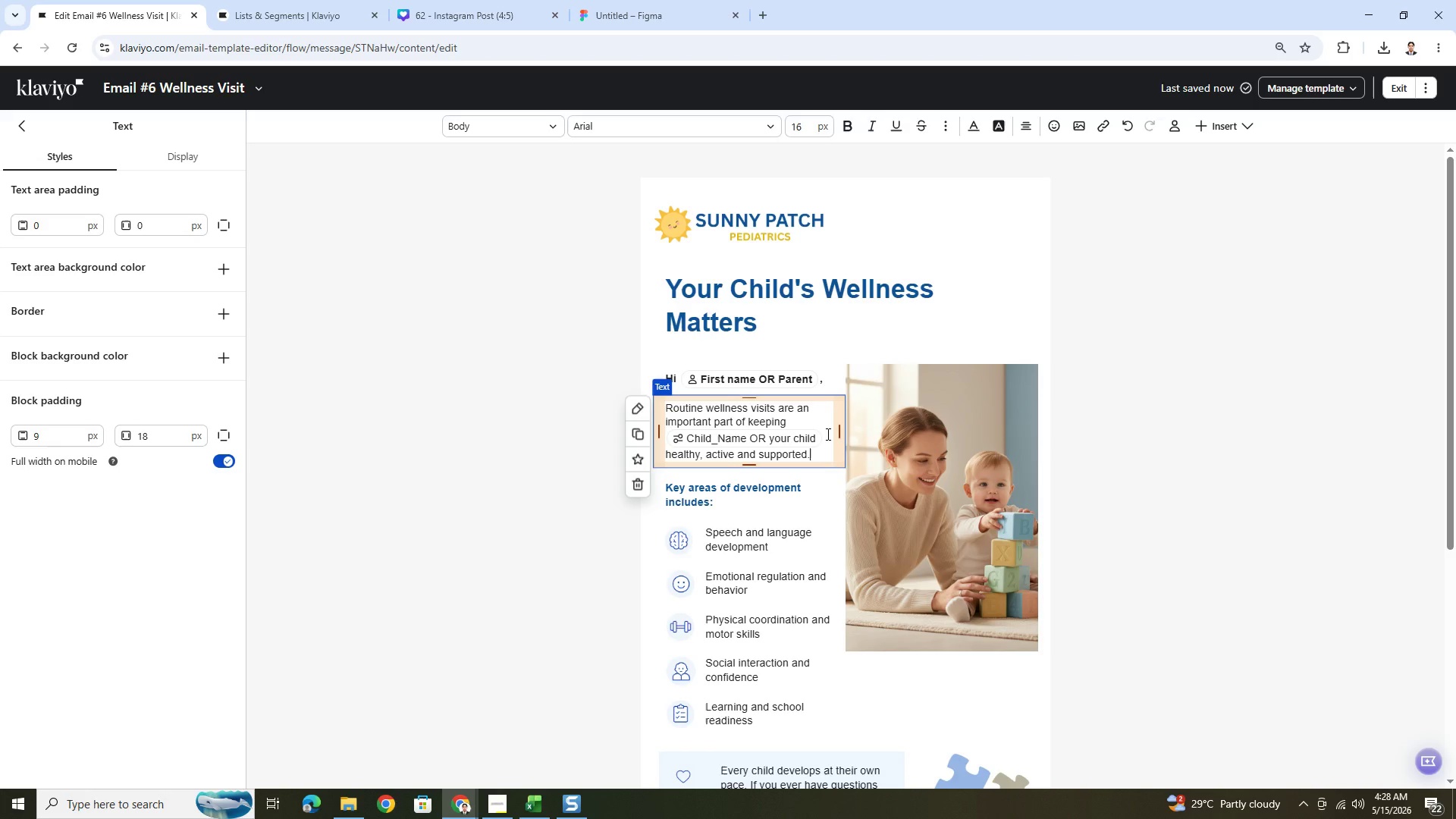 
left_click([770, 493])
 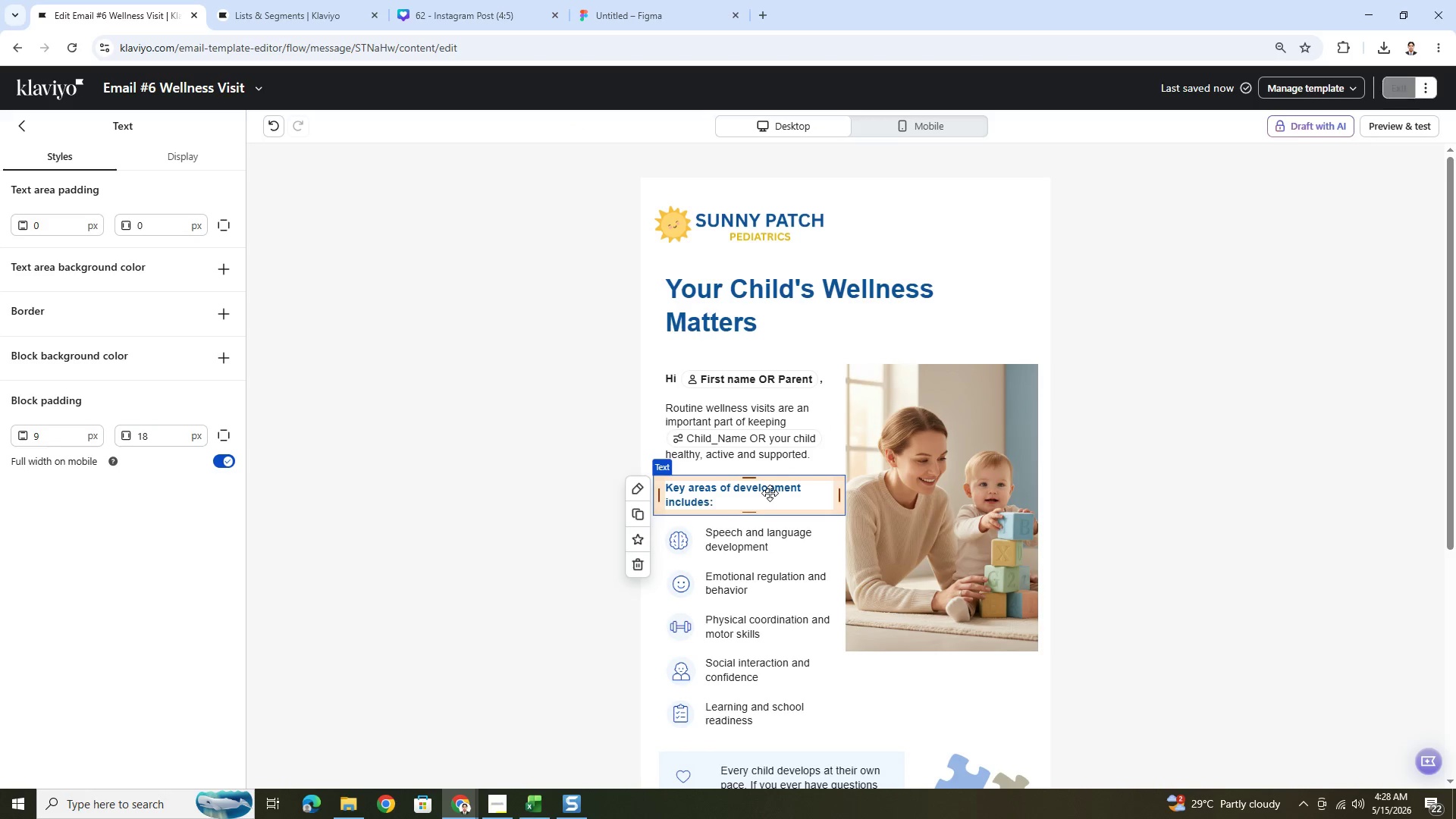 
scroll: coordinate [960, 527], scroll_direction: up, amount: 3.0
 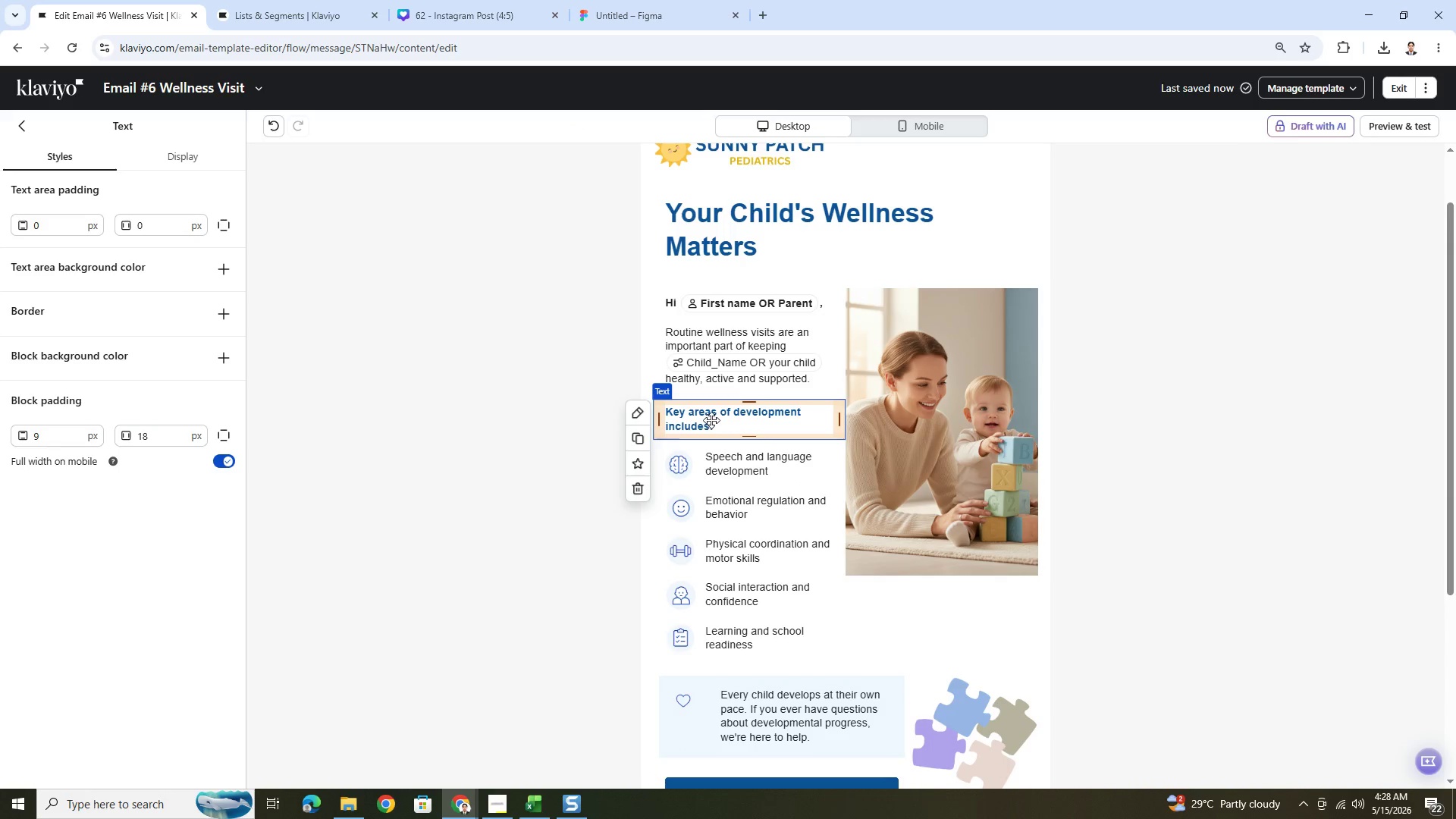 
double_click([711, 420])
 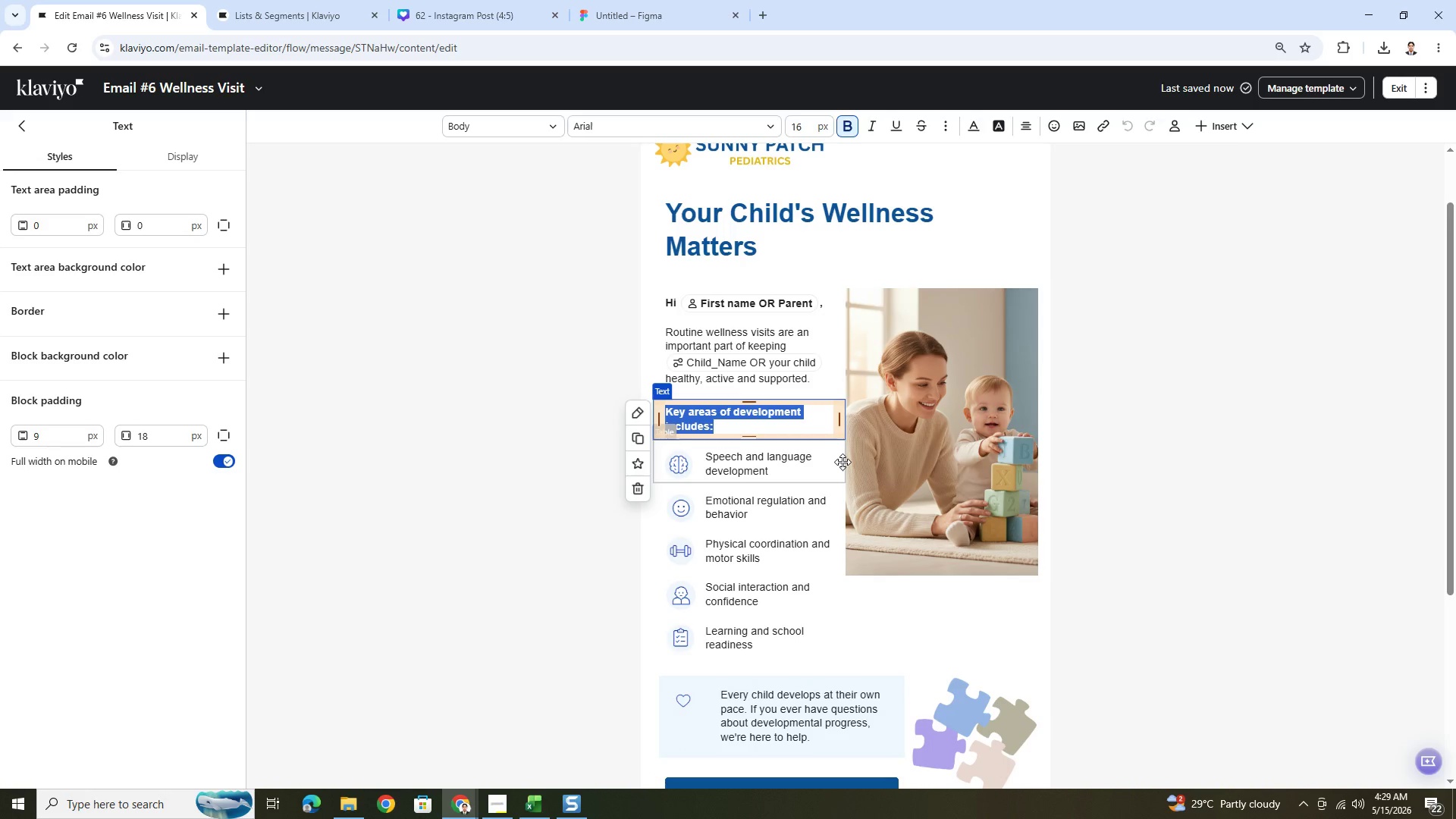 
hold_key(key=ShiftLeft, duration=1.5)
 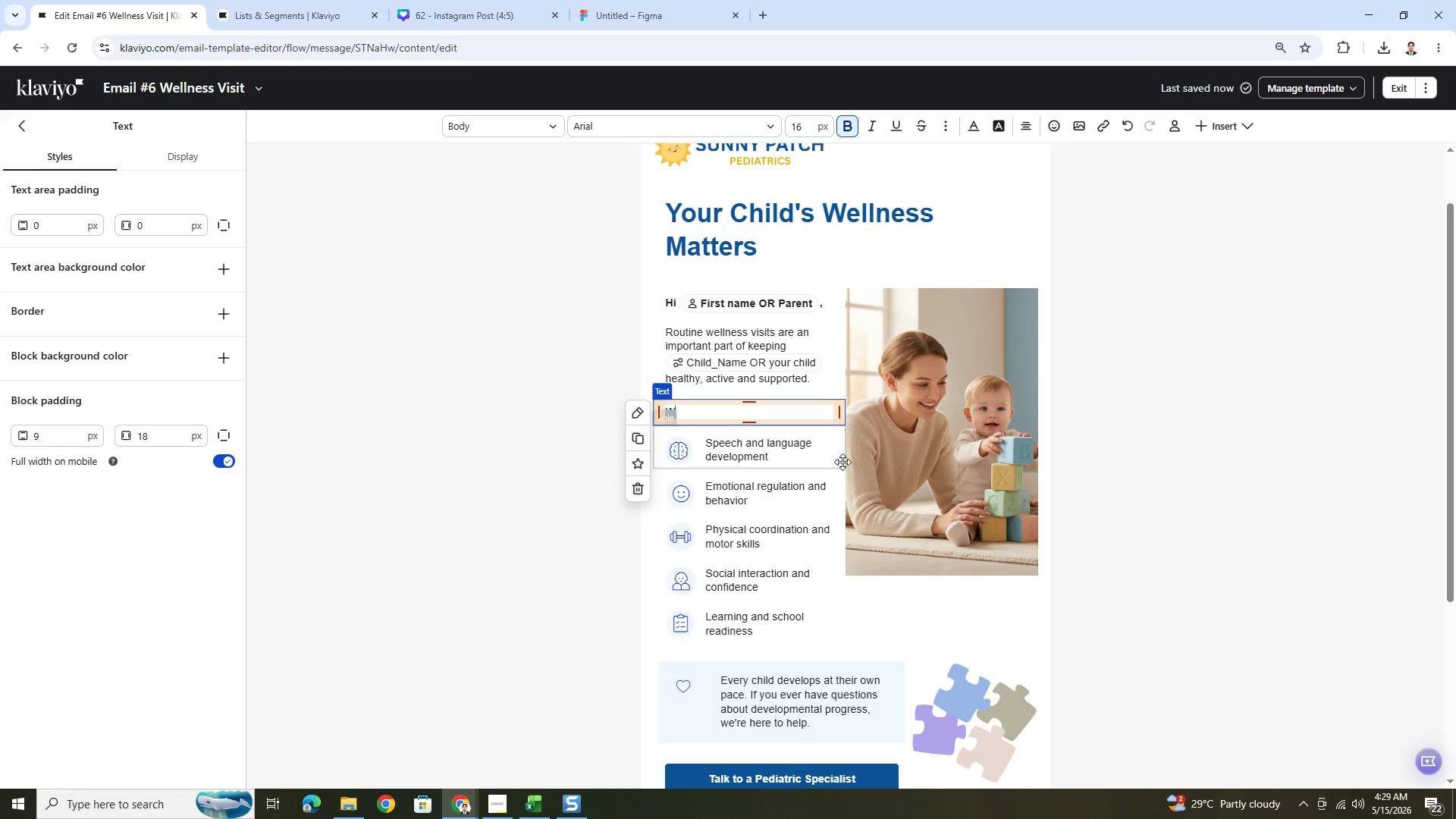 
type(Wellness visits help us)
 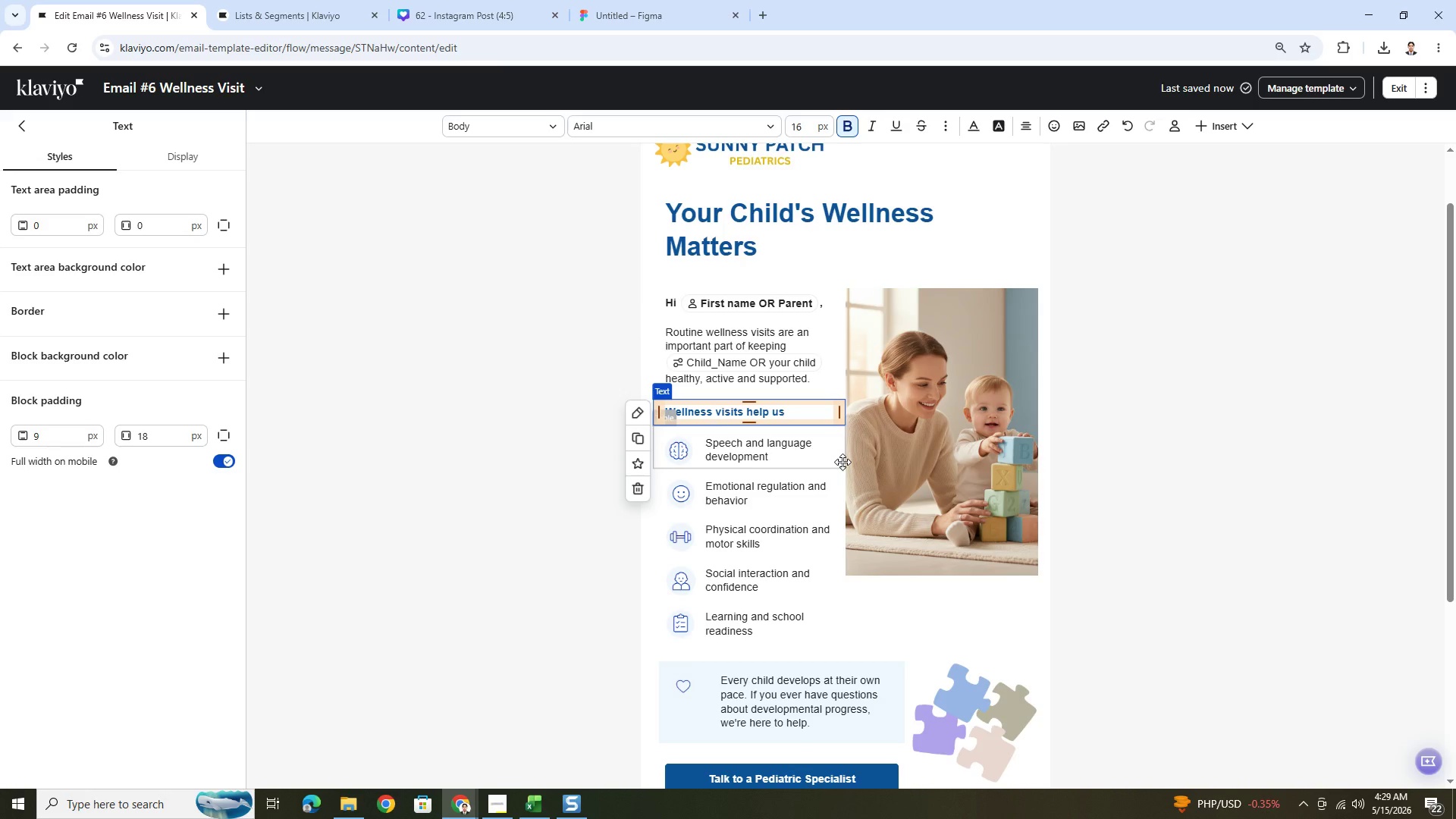 
wait(16.31)
 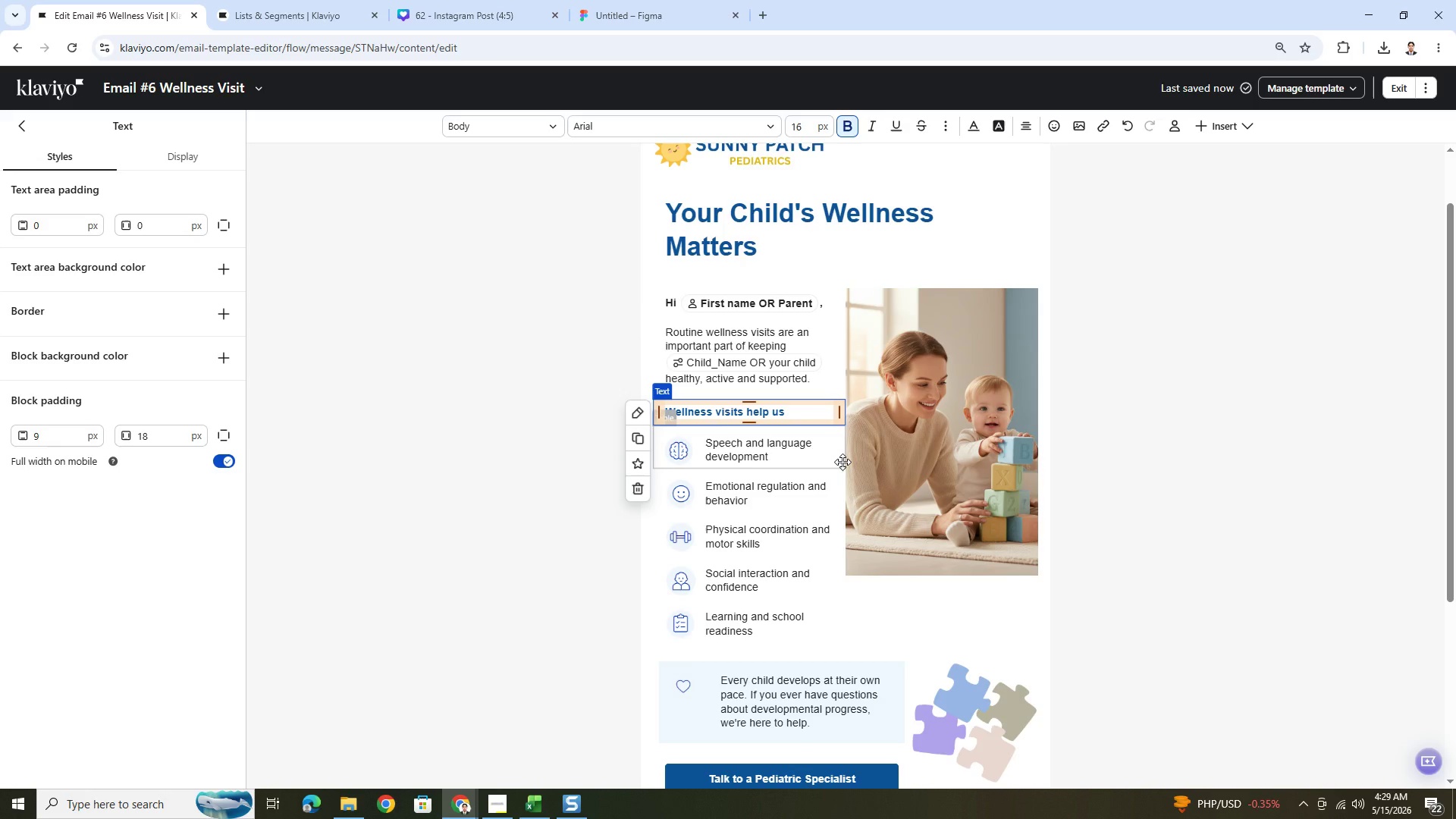 
key(Shift+Semicolon)
 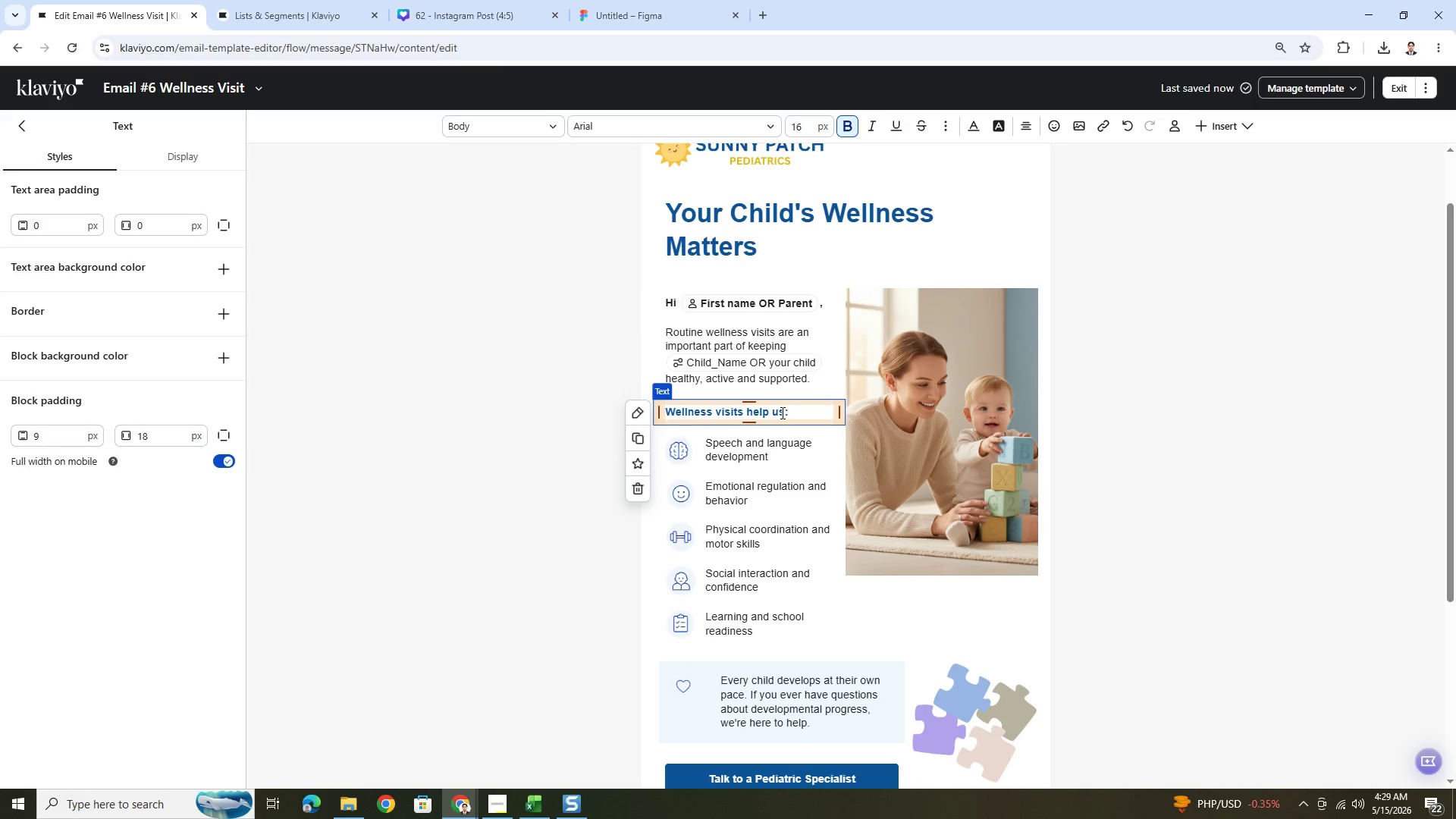 
left_click([785, 413])
 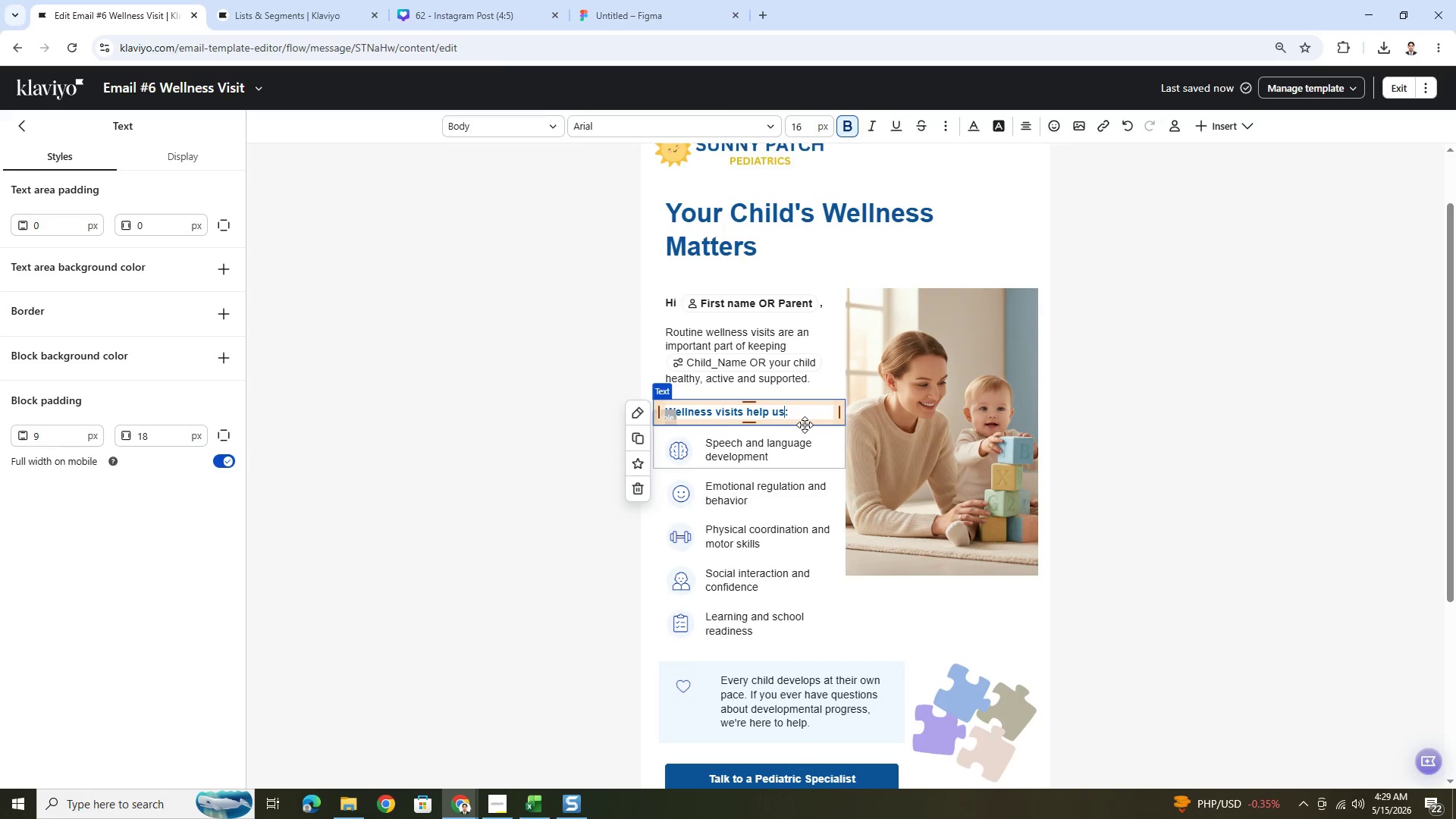 
wait(18.91)
 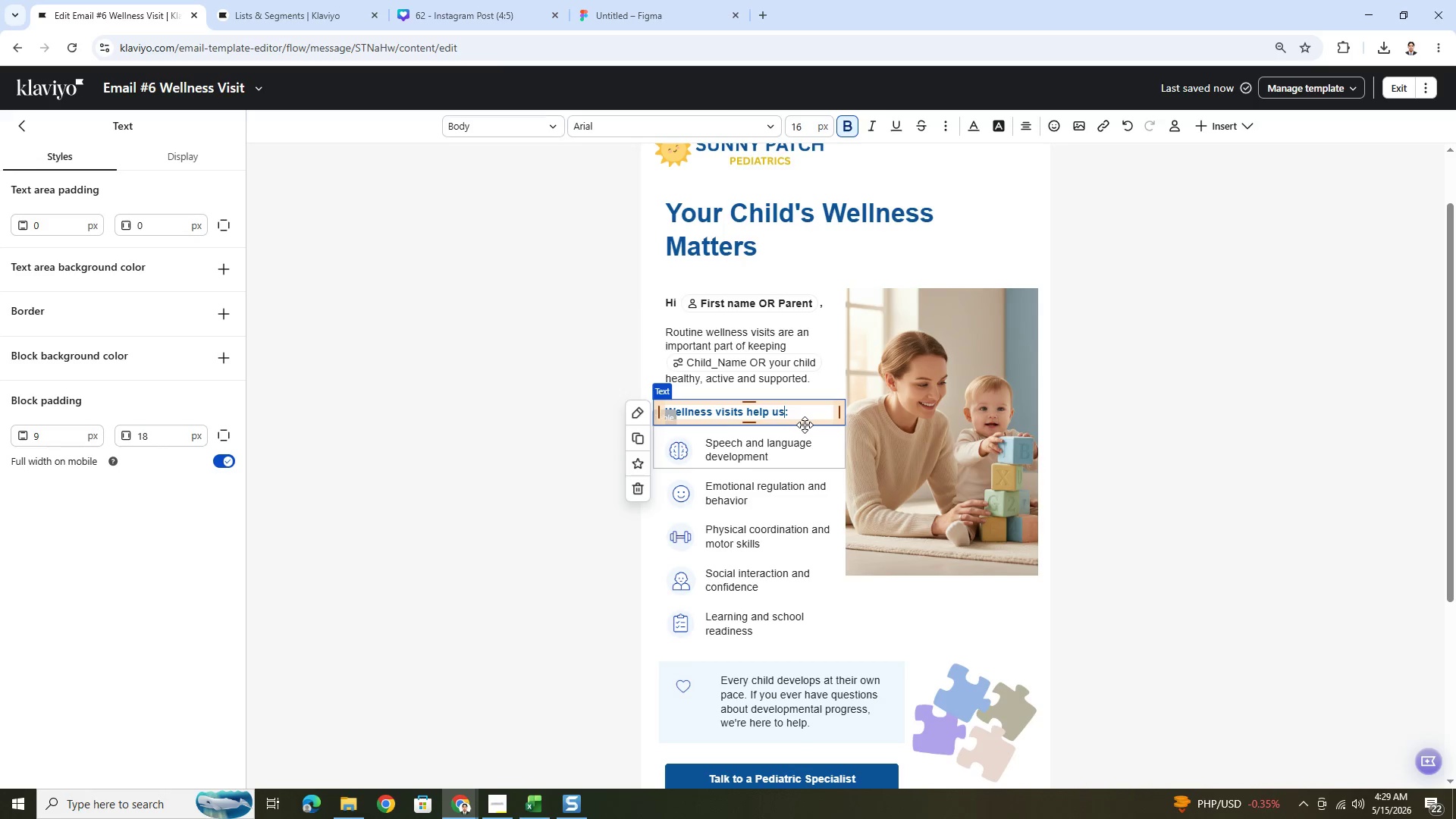 
key(Backspace)
 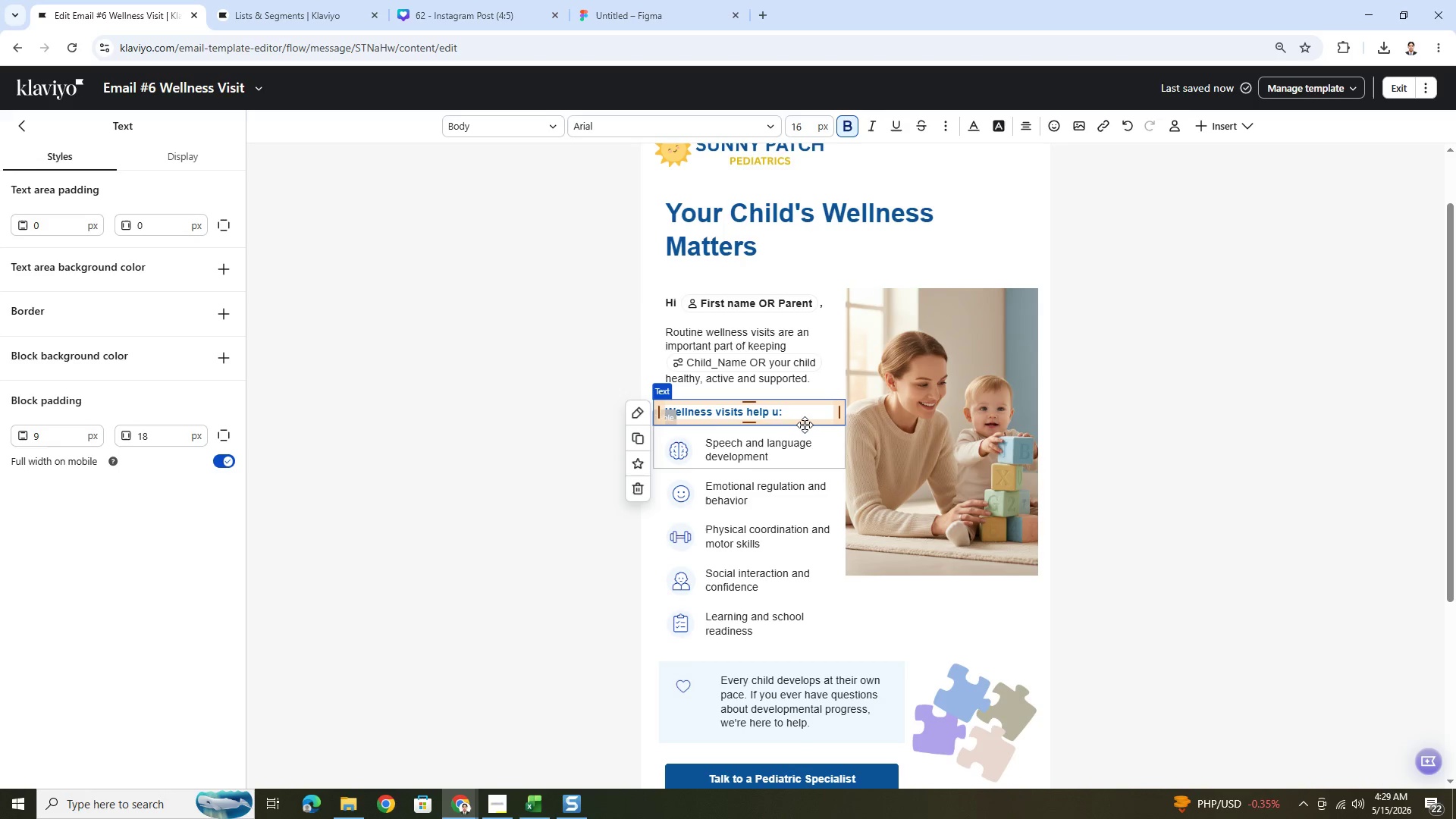 
key(Backspace)
 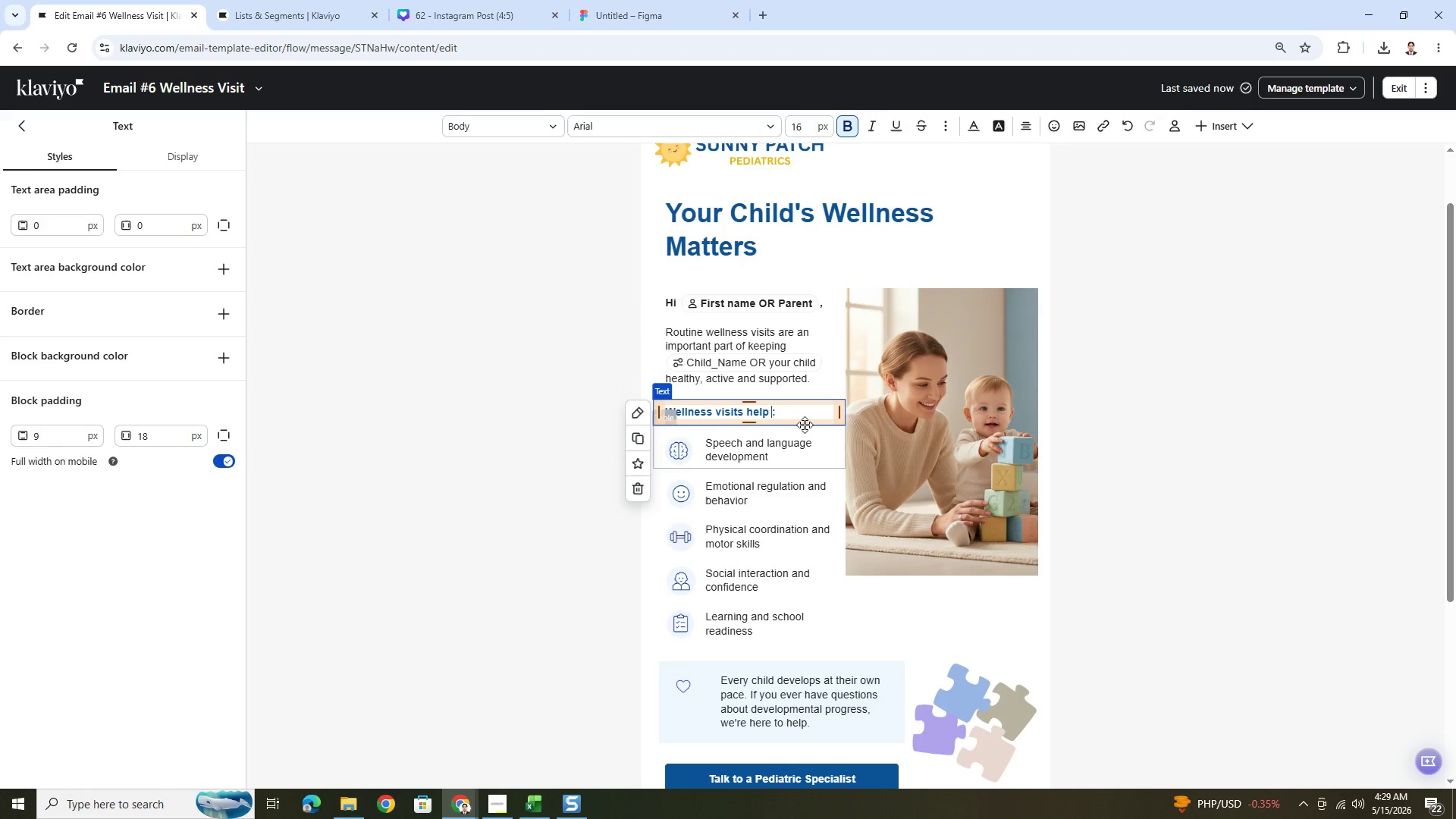 
key(Backspace)
 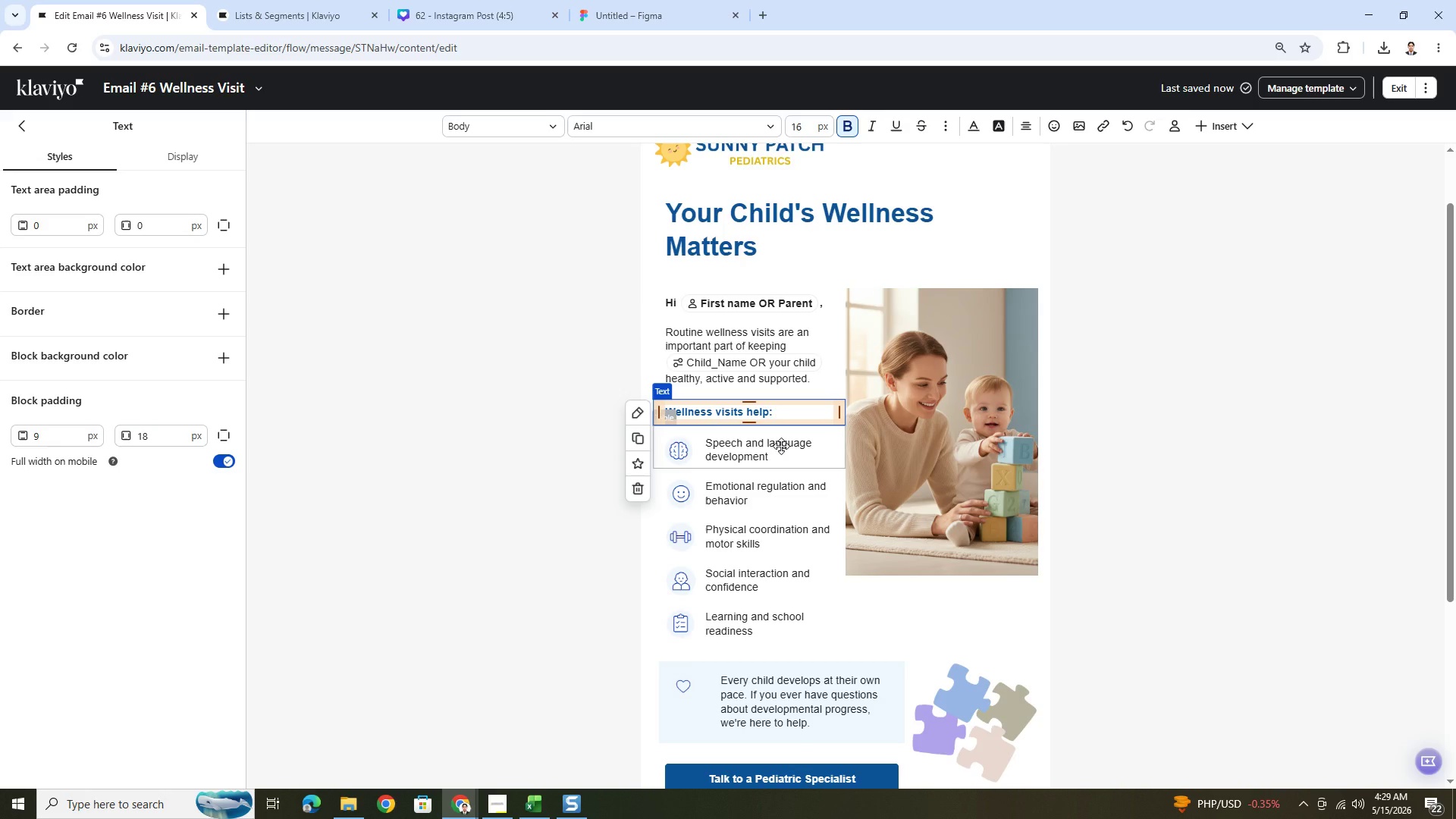 
left_click([781, 446])
 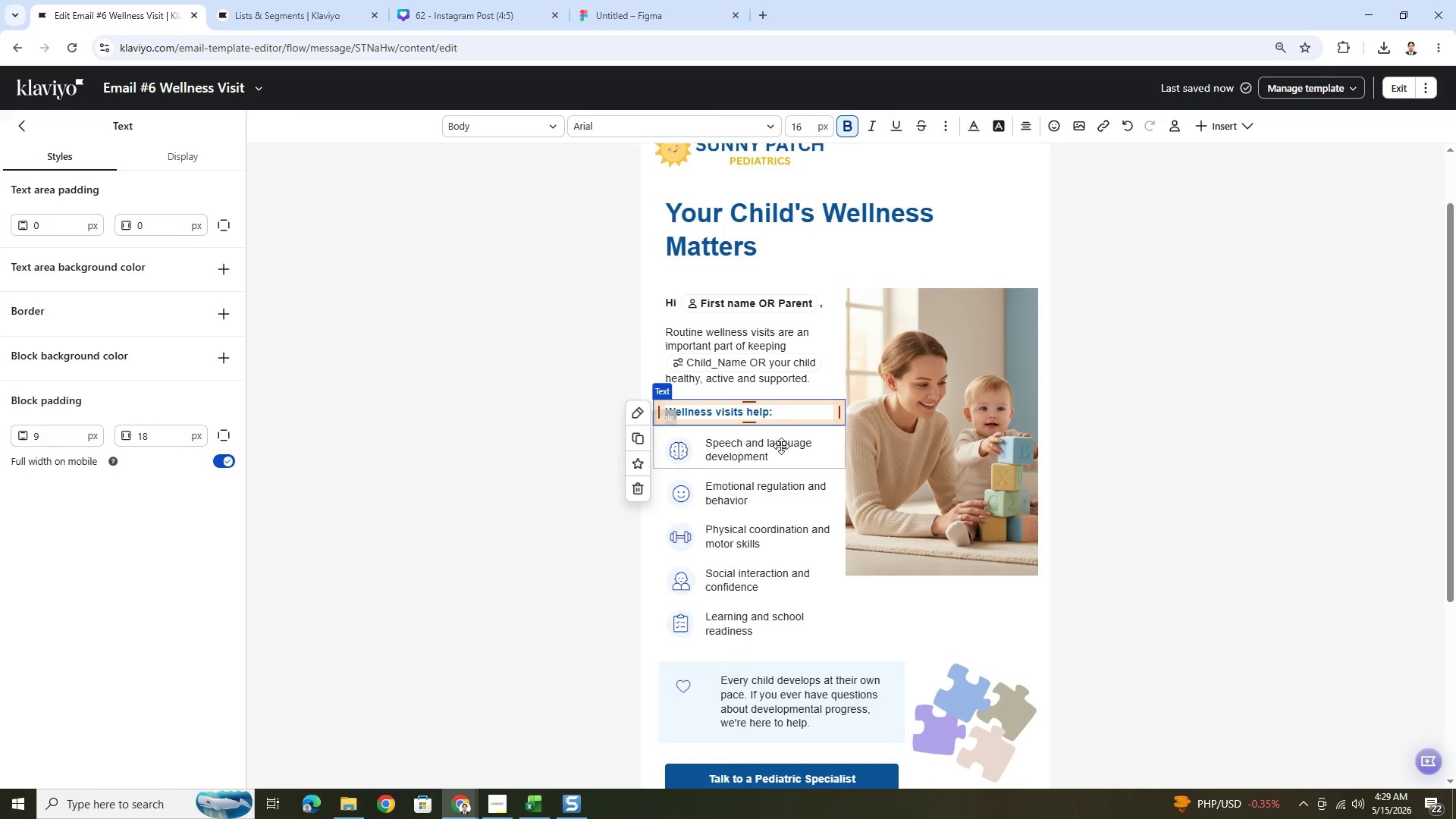 
double_click([781, 446])
 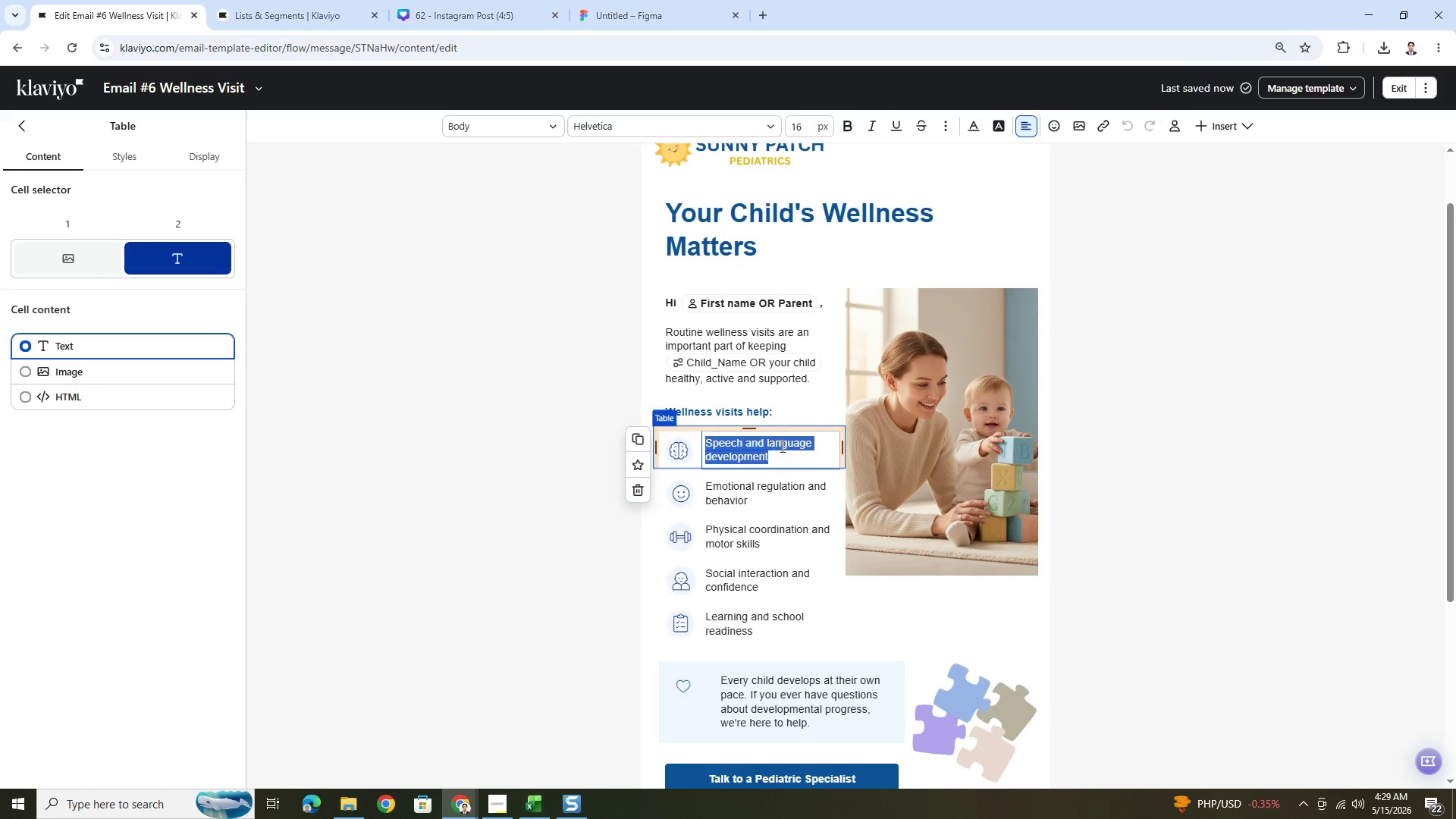 
wait(5.48)
 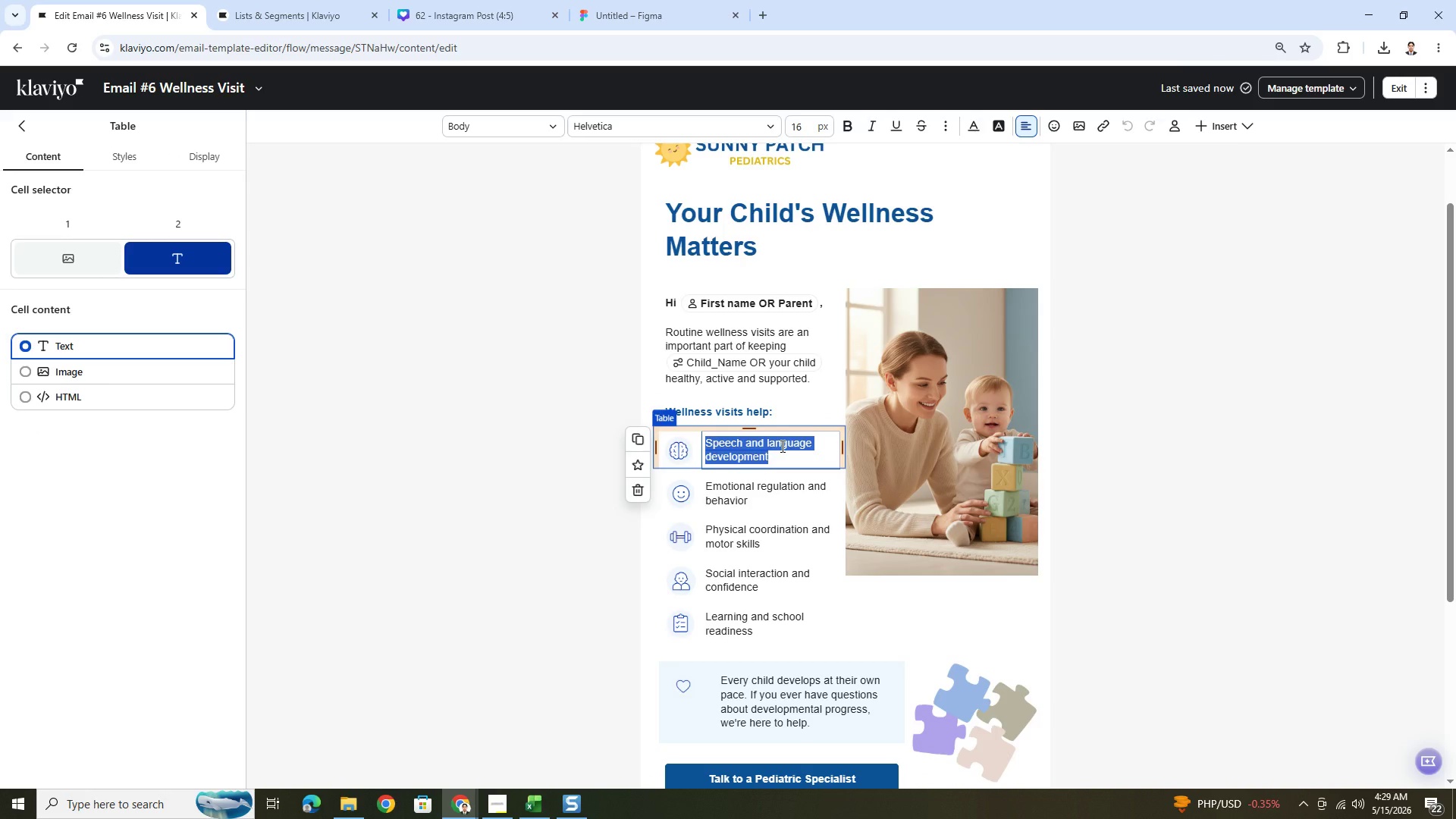 
type(Track growth and development progress)
 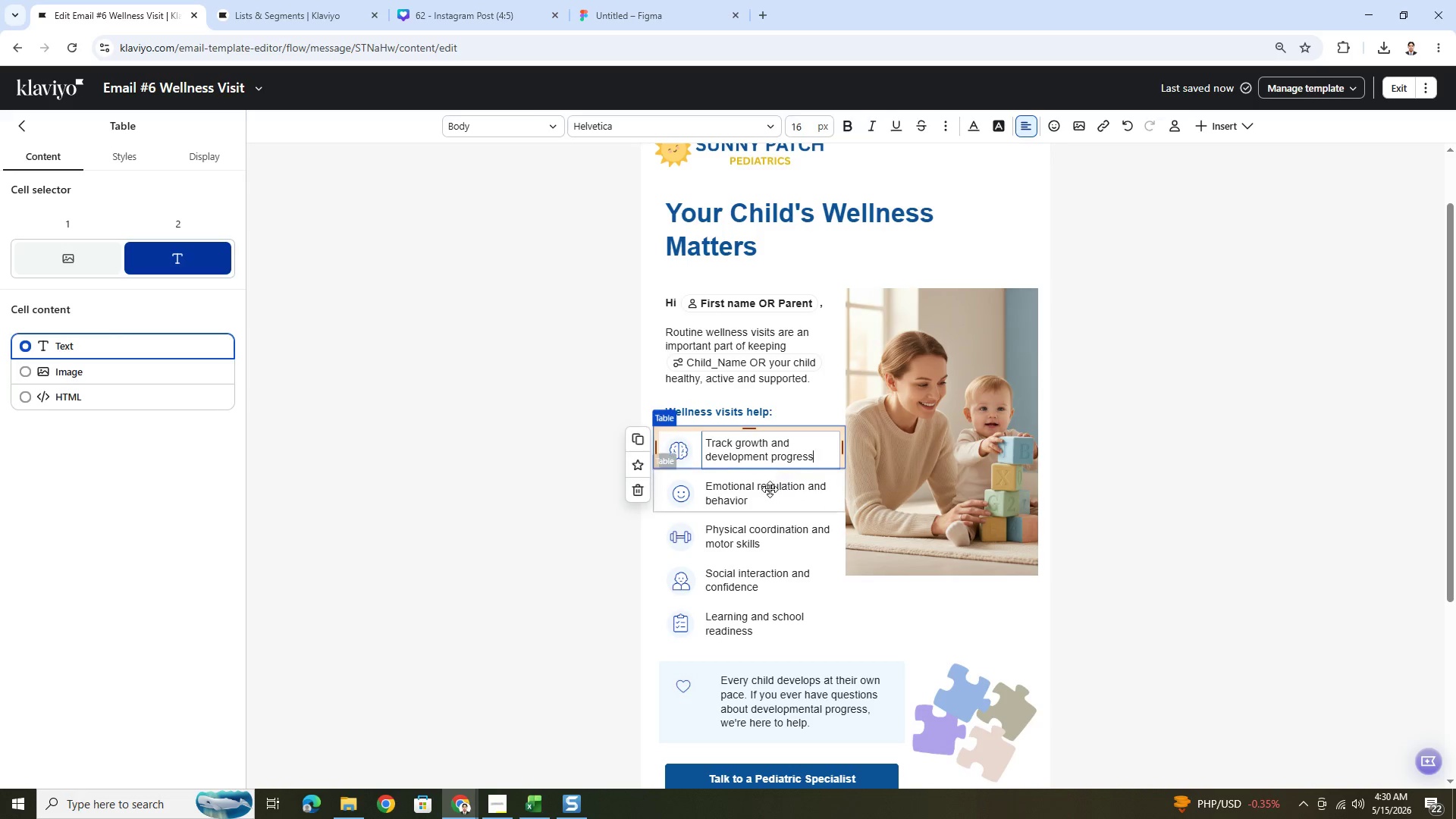 
double_click([769, 491])
 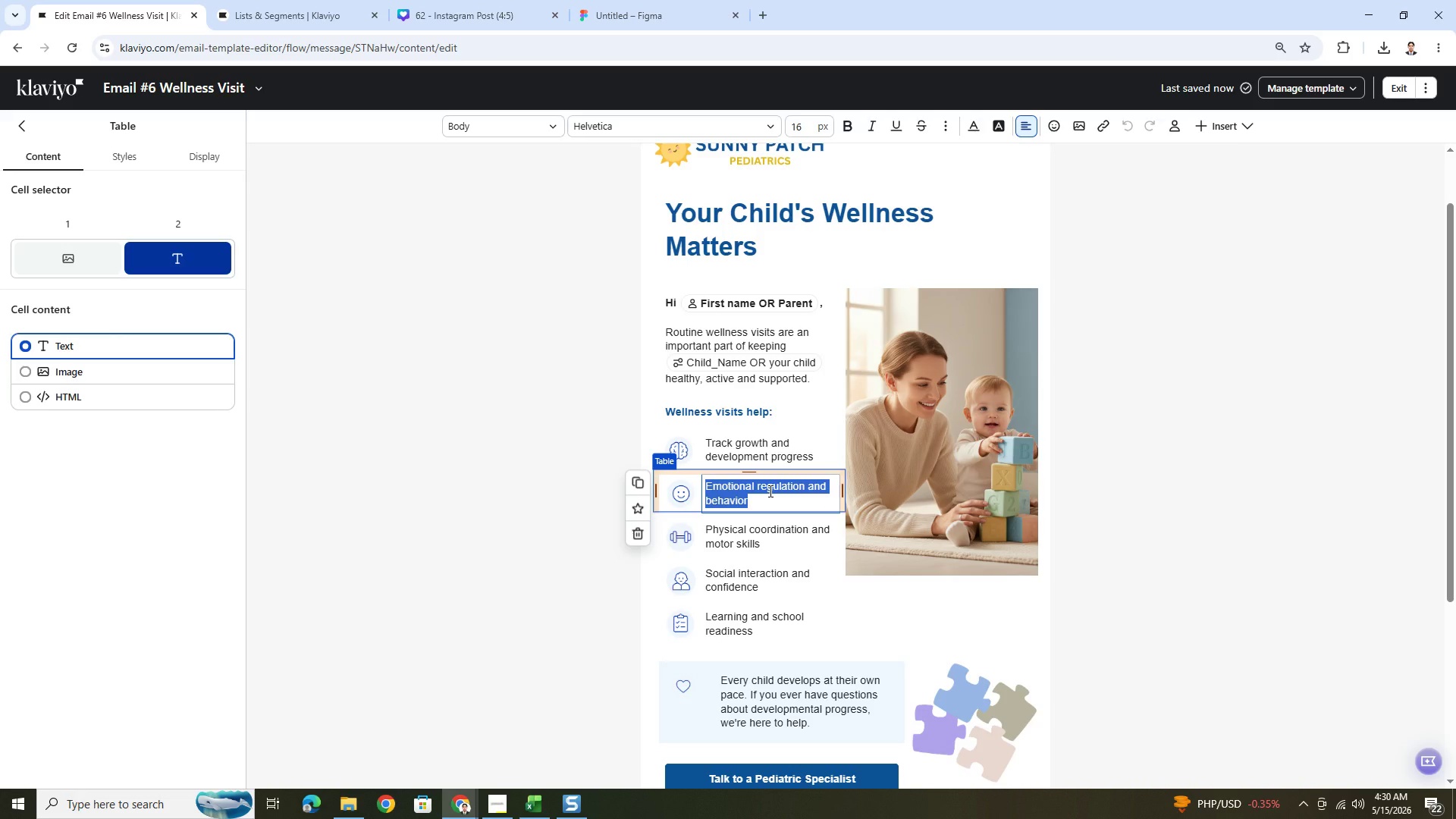 
wait(6.19)
 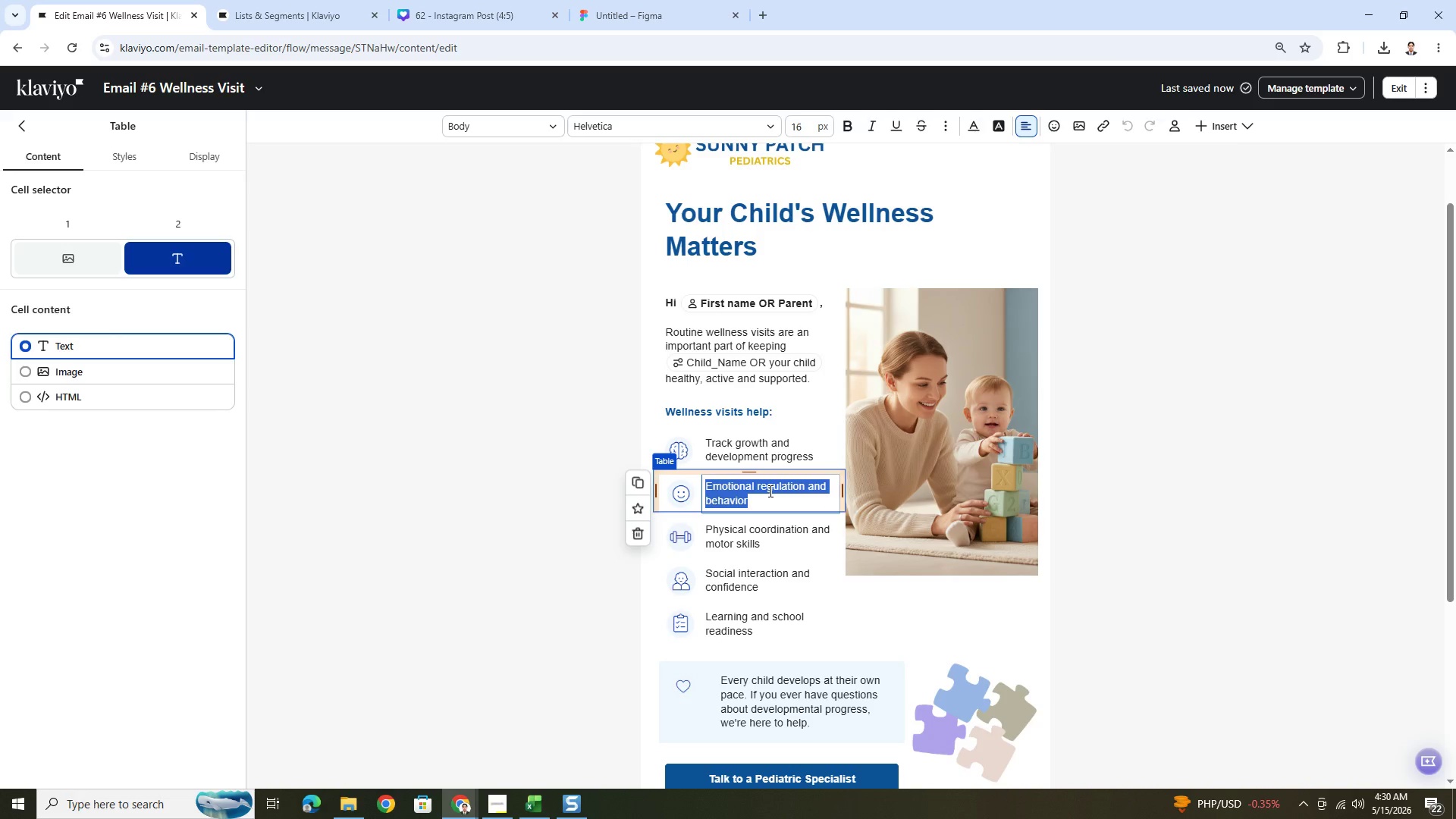 
type(Monitor )
 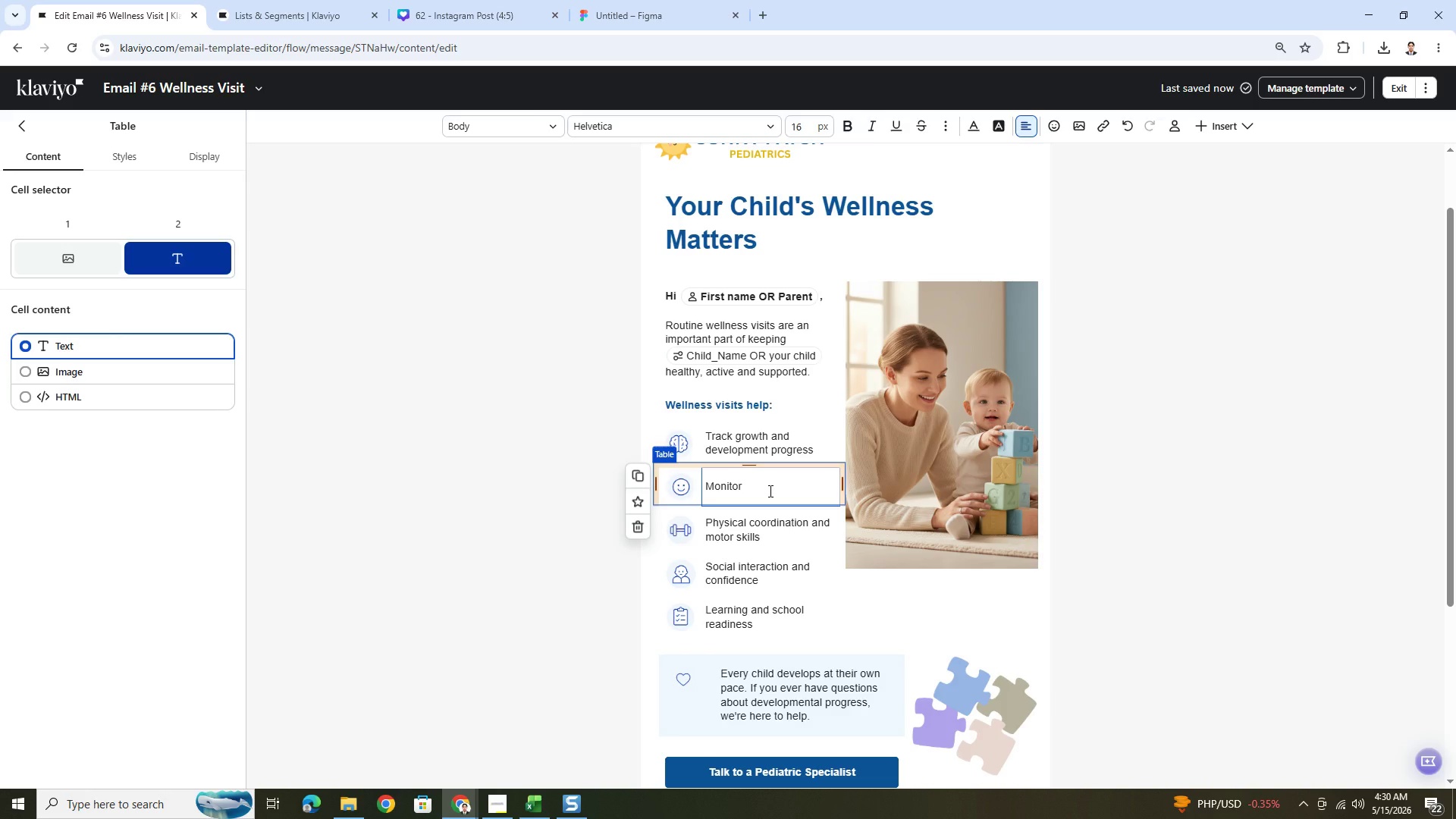 
wait(5.27)
 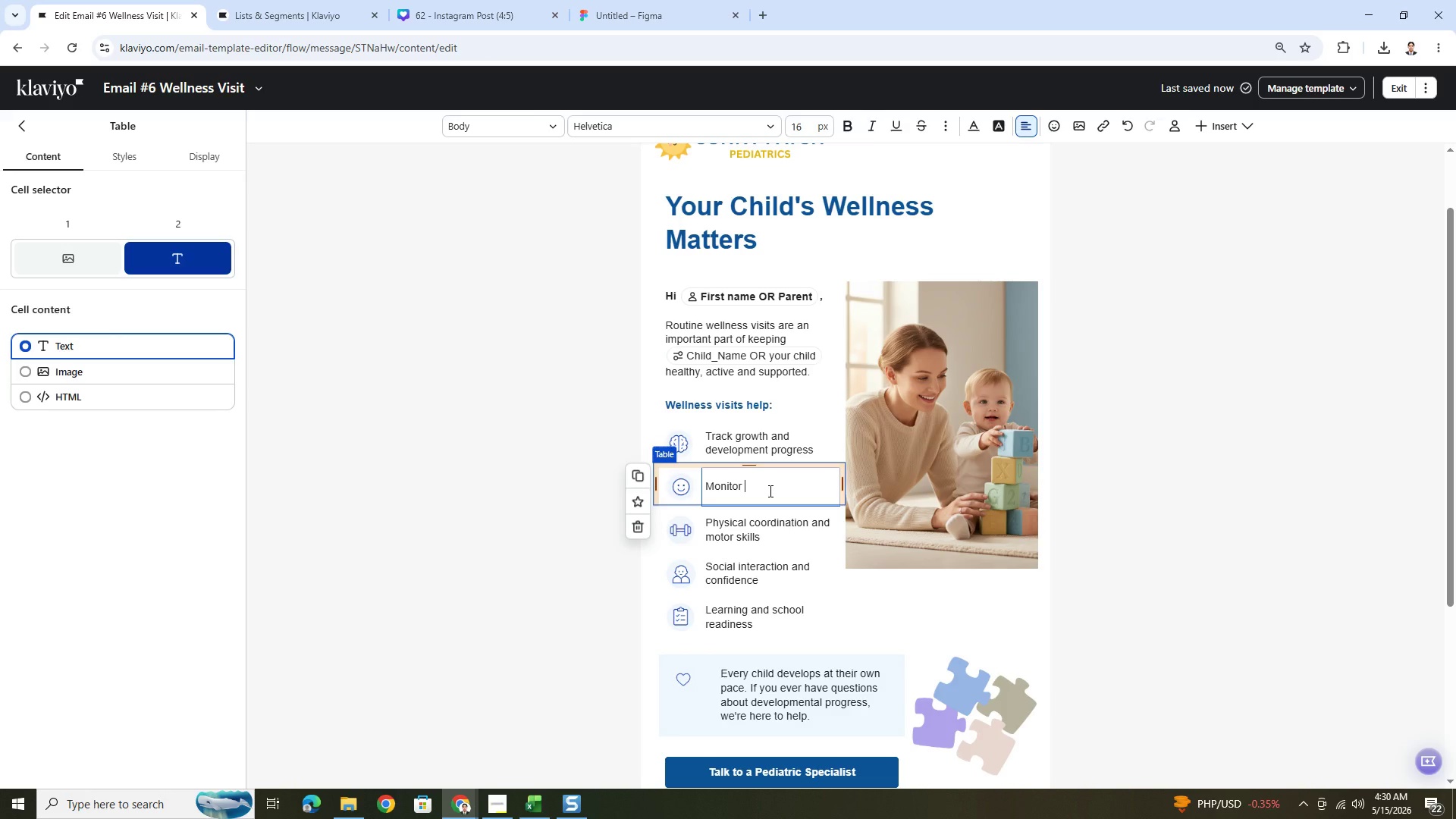 
type(physical and emotional wellness)
 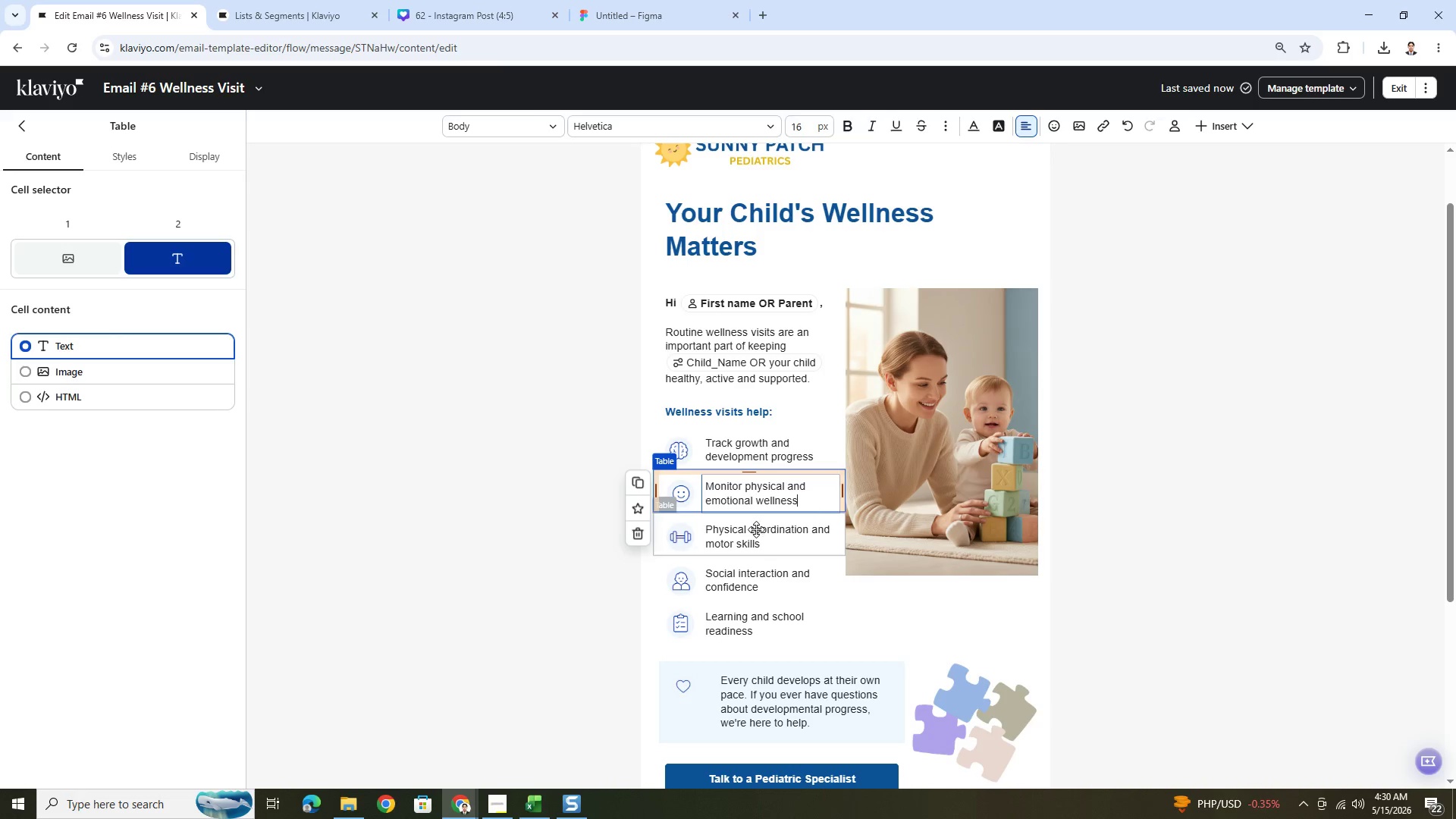 
double_click([756, 529])
 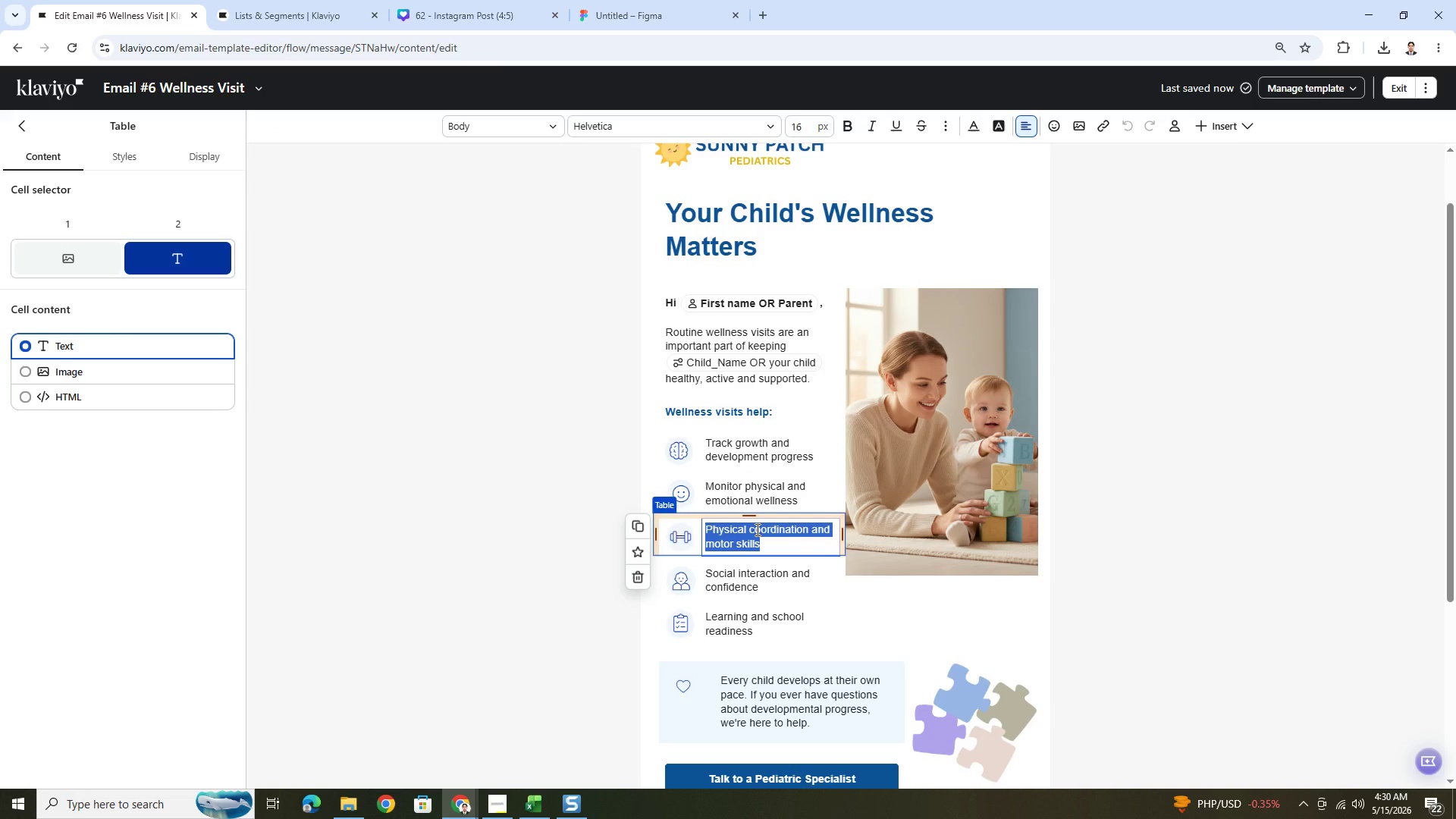 
wait(8.41)
 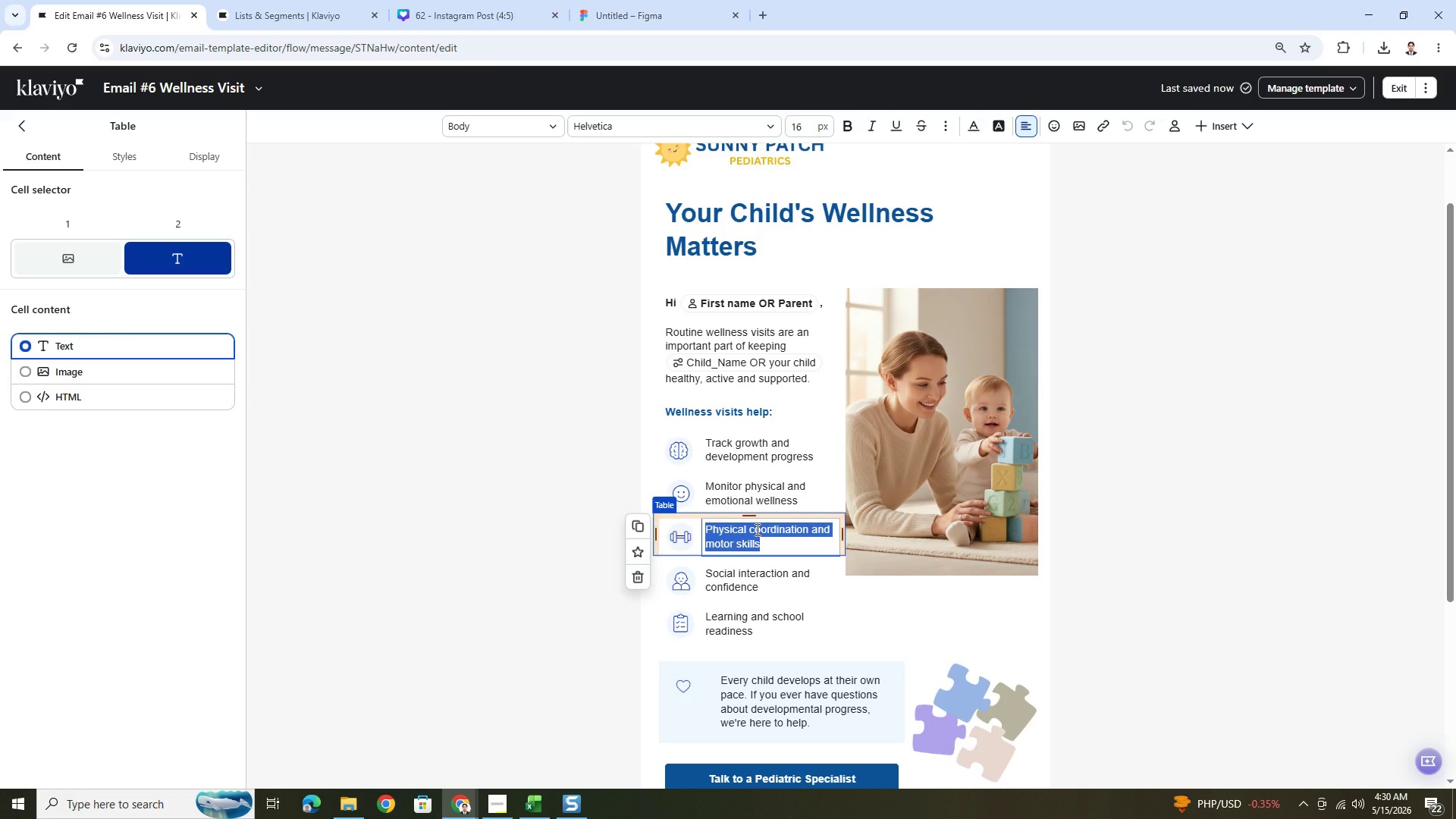 
type(Review nutrition and sleep habits.)
key(Backspace)
 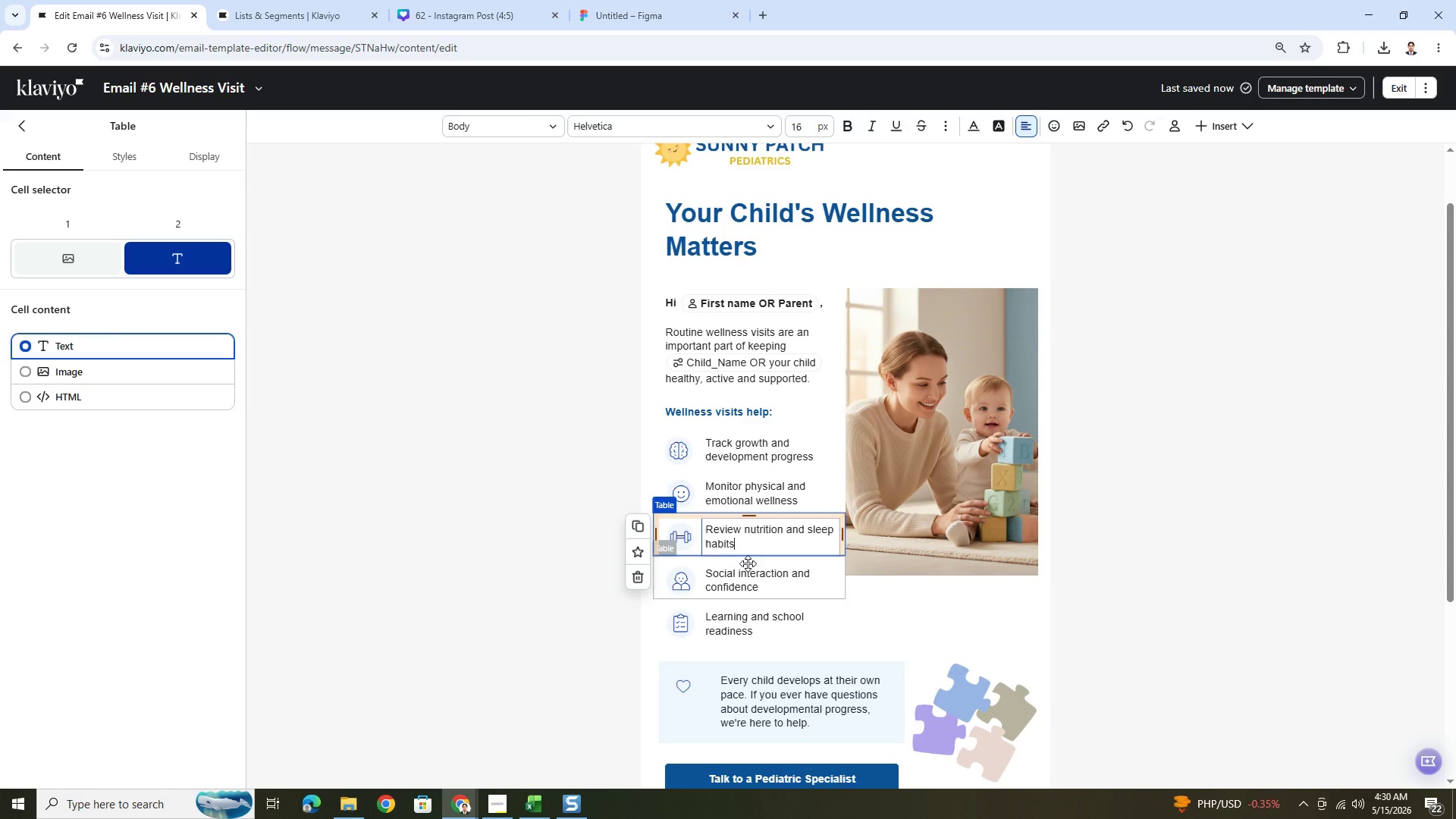 
double_click([743, 576])
 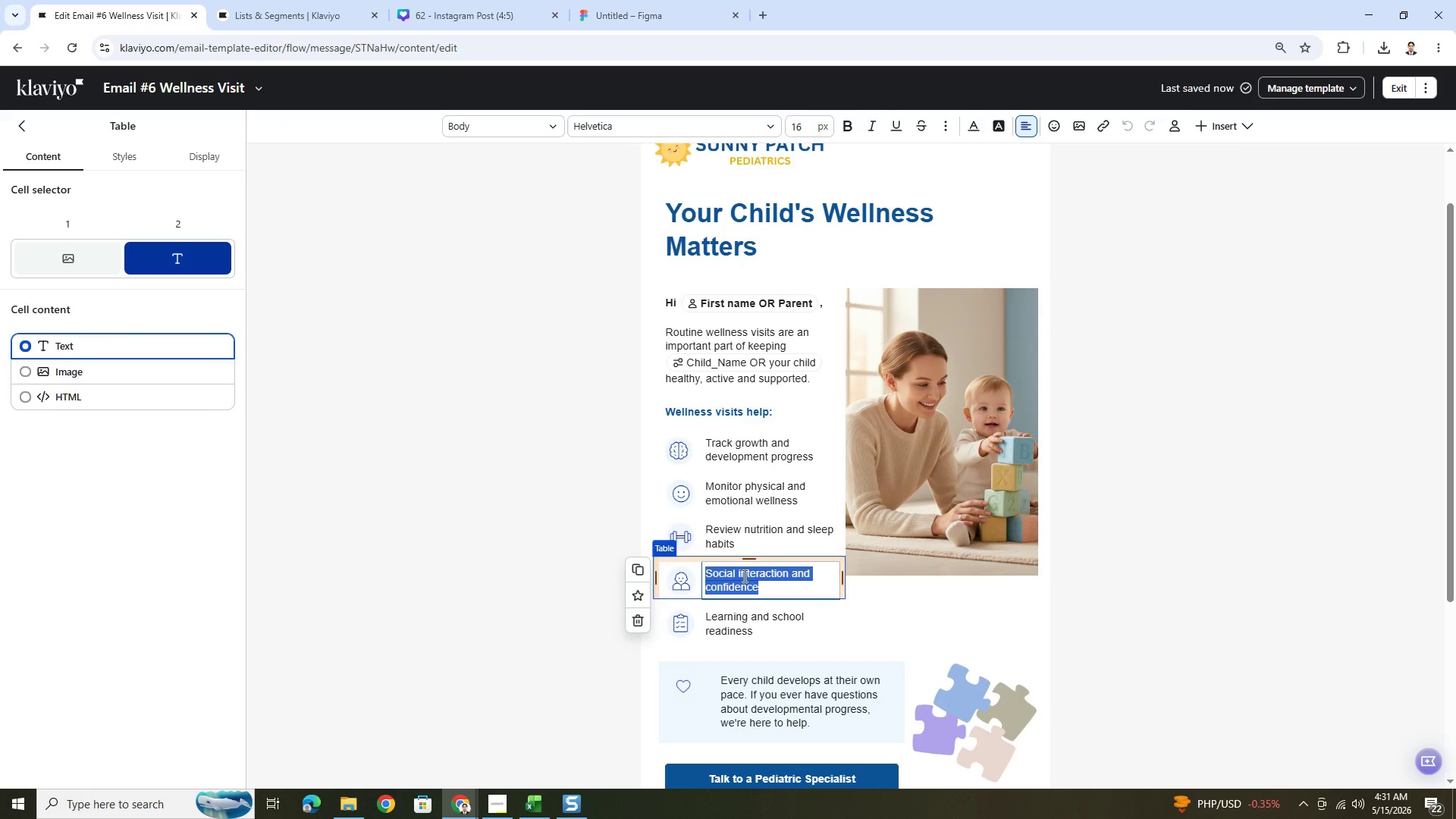 
type(Updare)
key(Backspace)
key(Backspace)
key(Backspace)
type(te vaccines and screenings)
 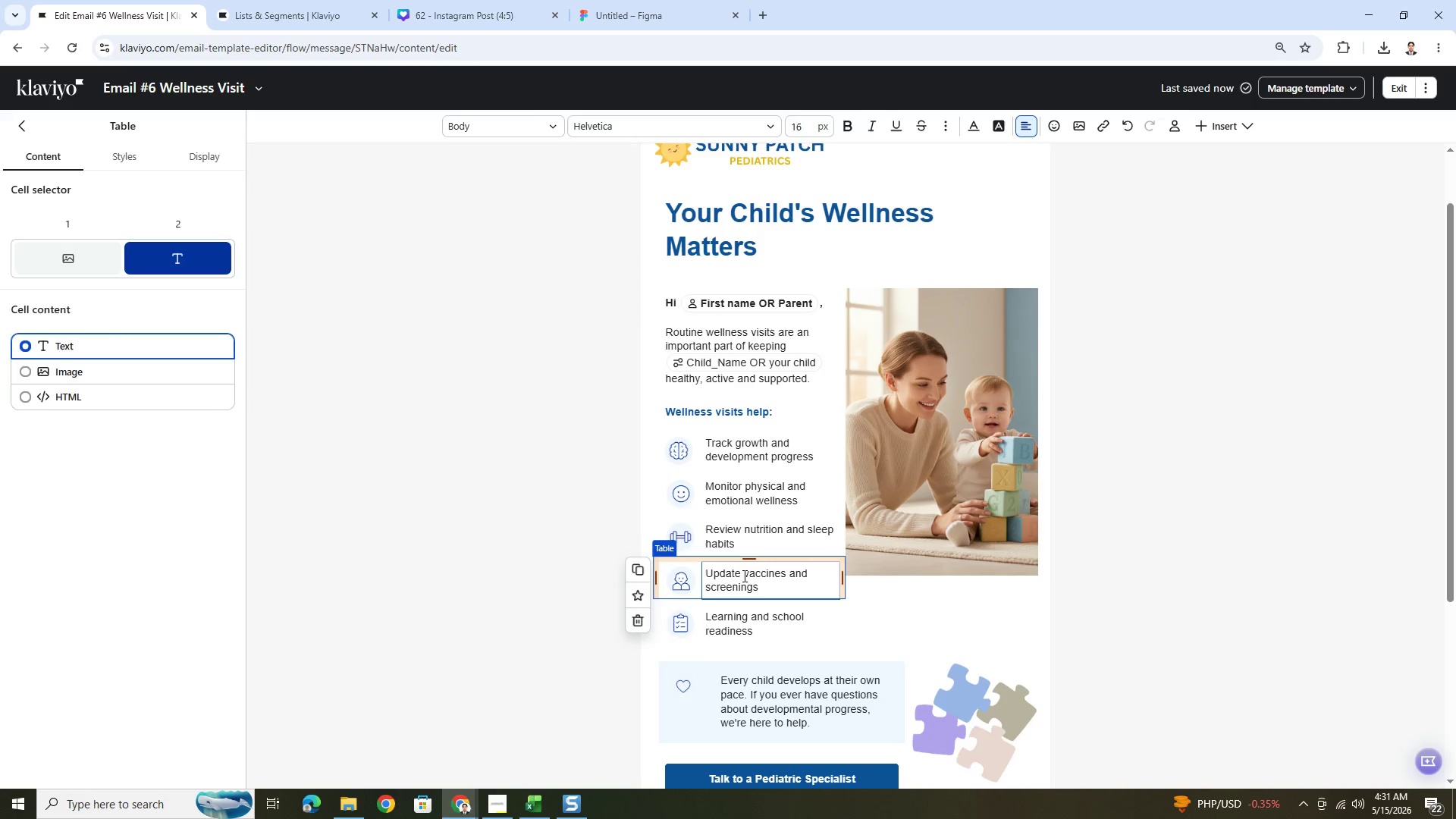 
double_click([776, 612])
 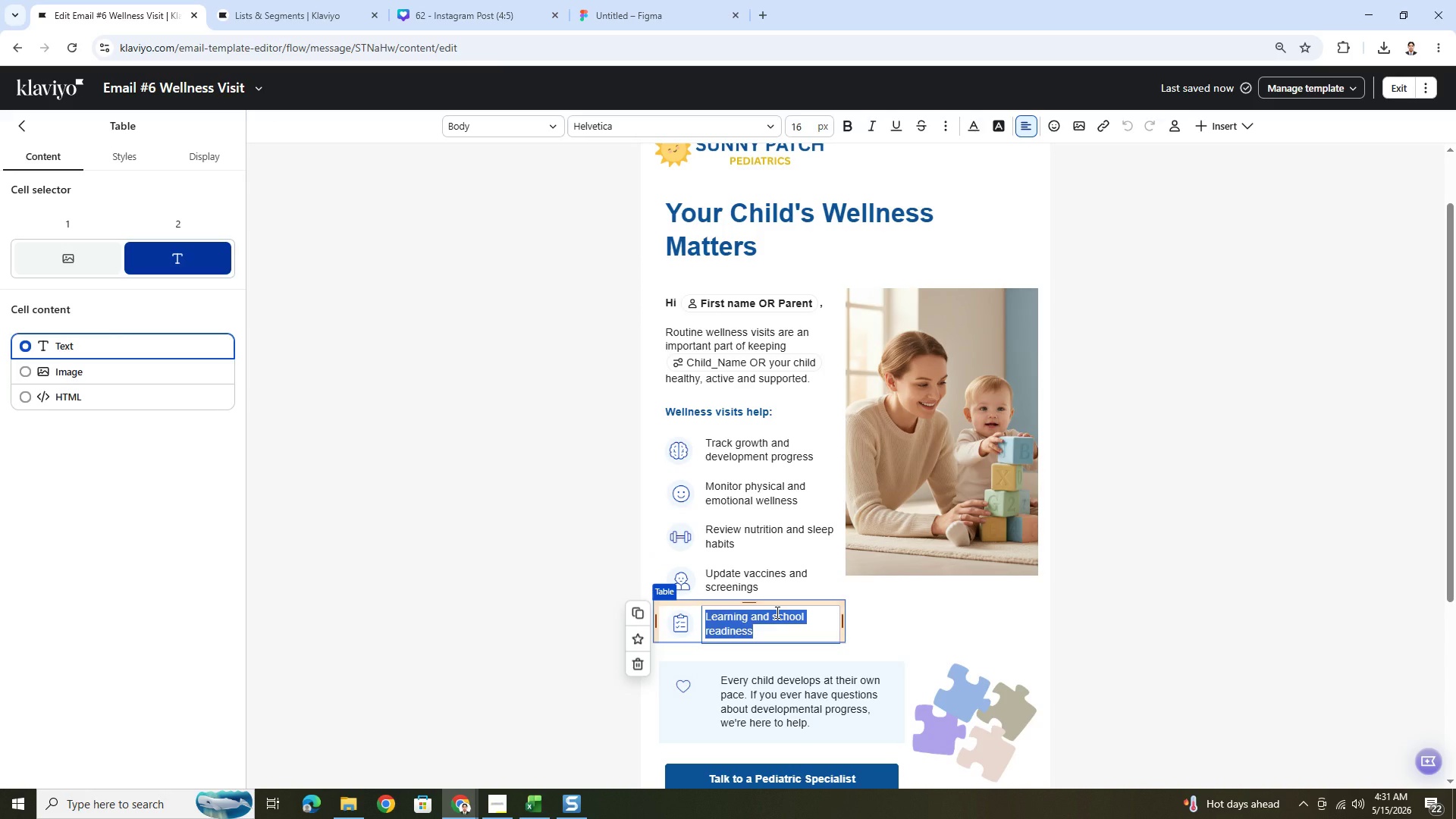 
type(Address questions and concerns)
 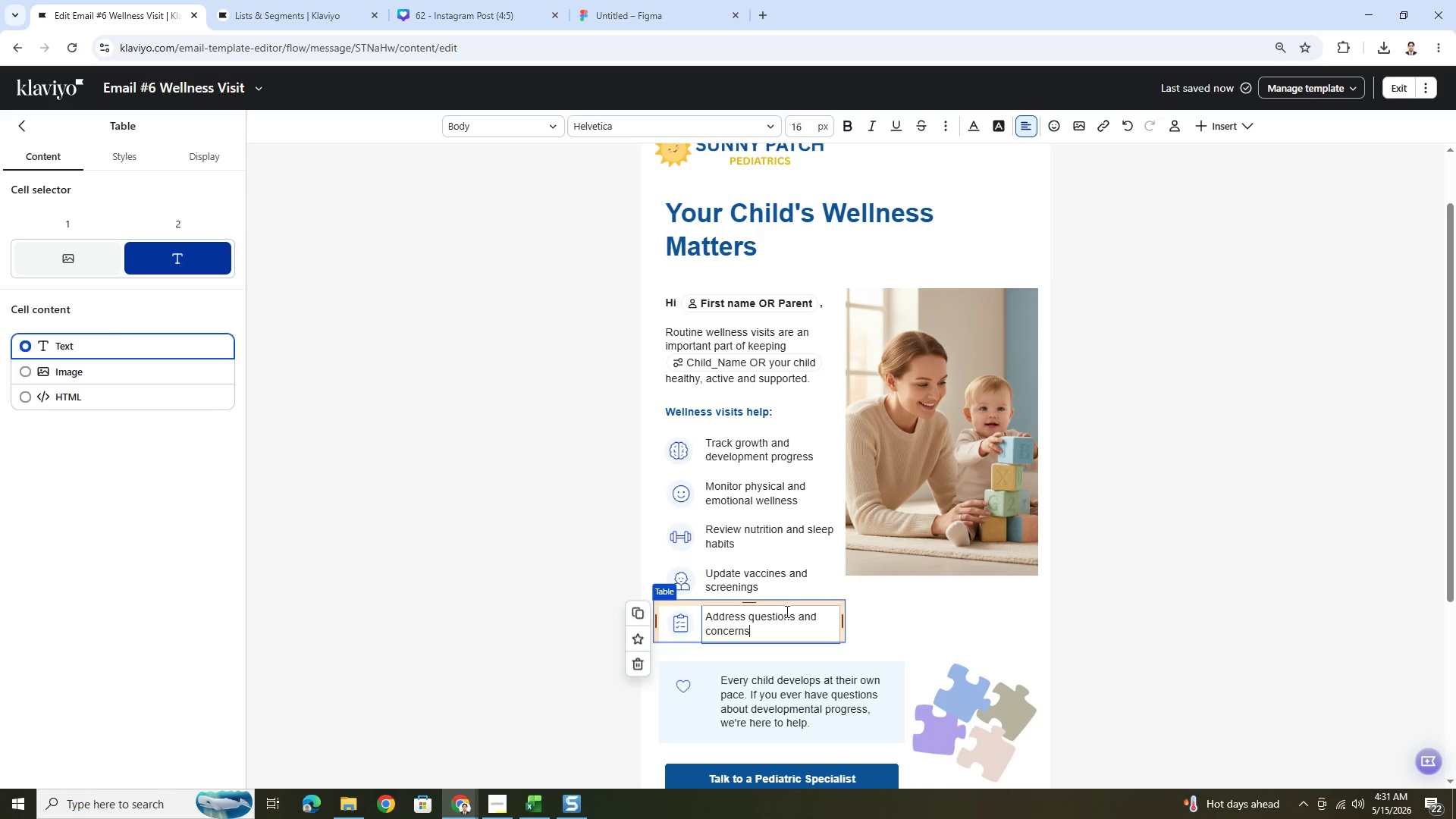 
left_click([1219, 595])
 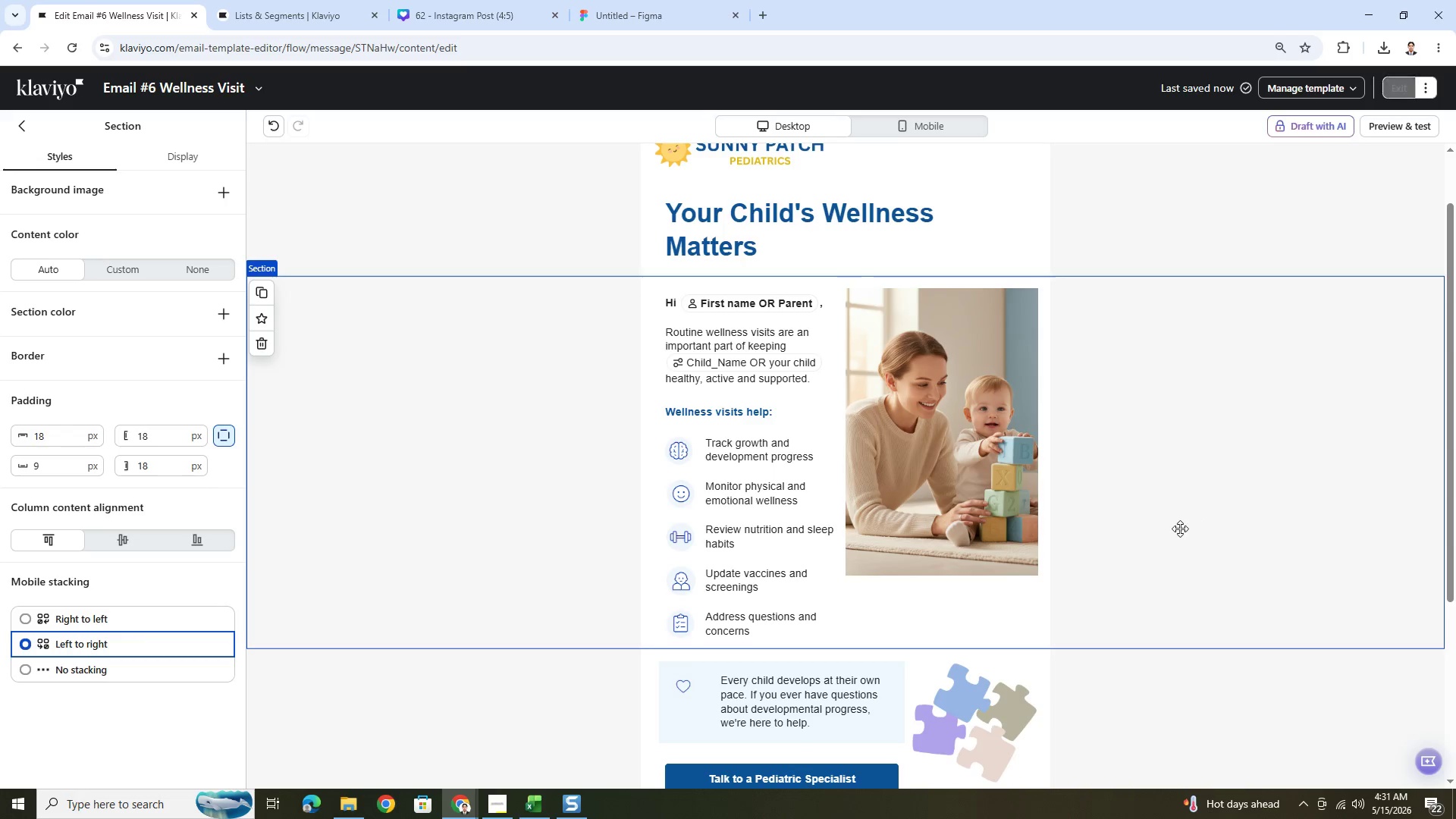 
scroll: coordinate [1123, 535], scroll_direction: down, amount: 2.0
 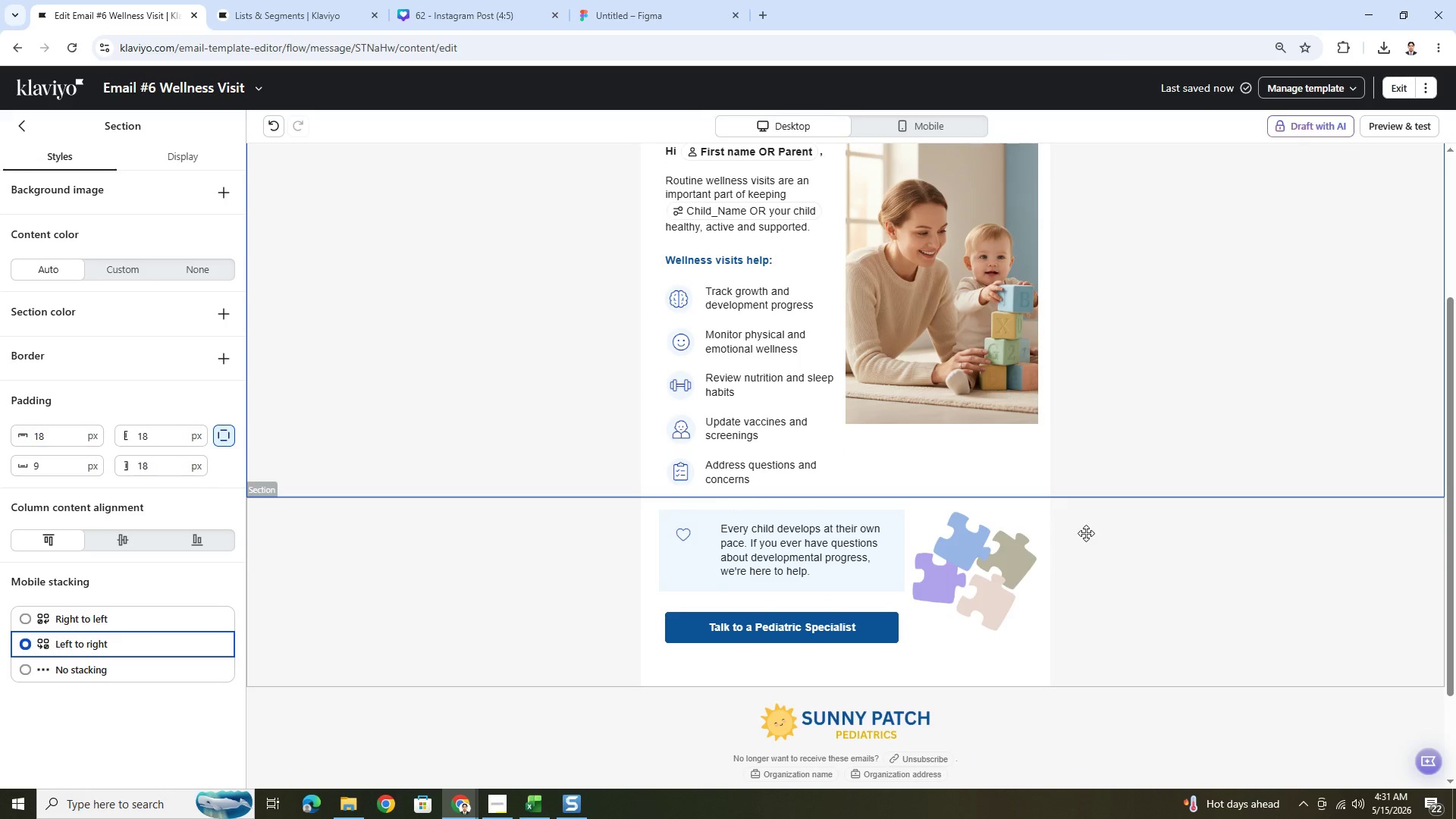 
wait(5.54)
 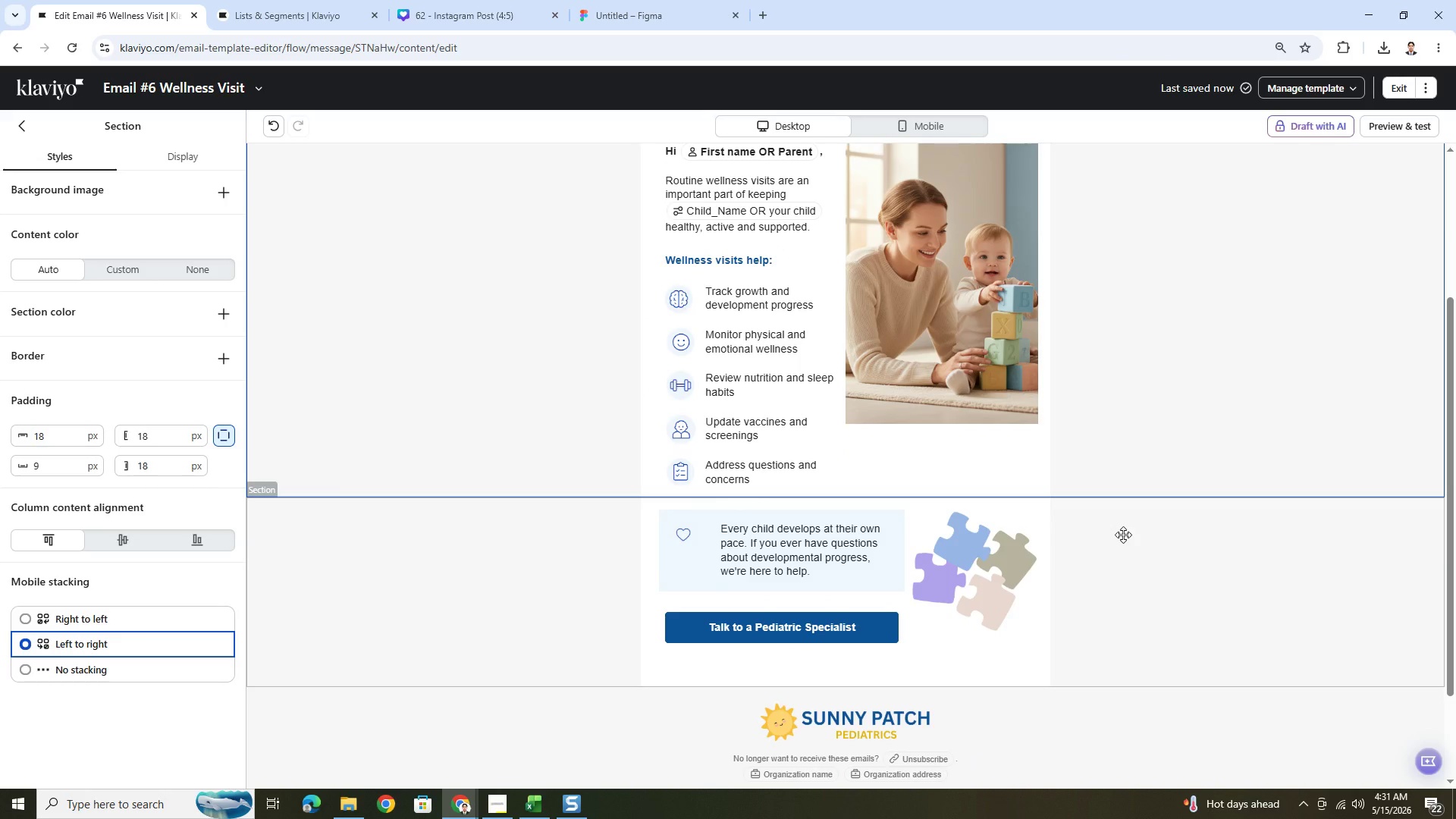 
double_click([799, 548])
 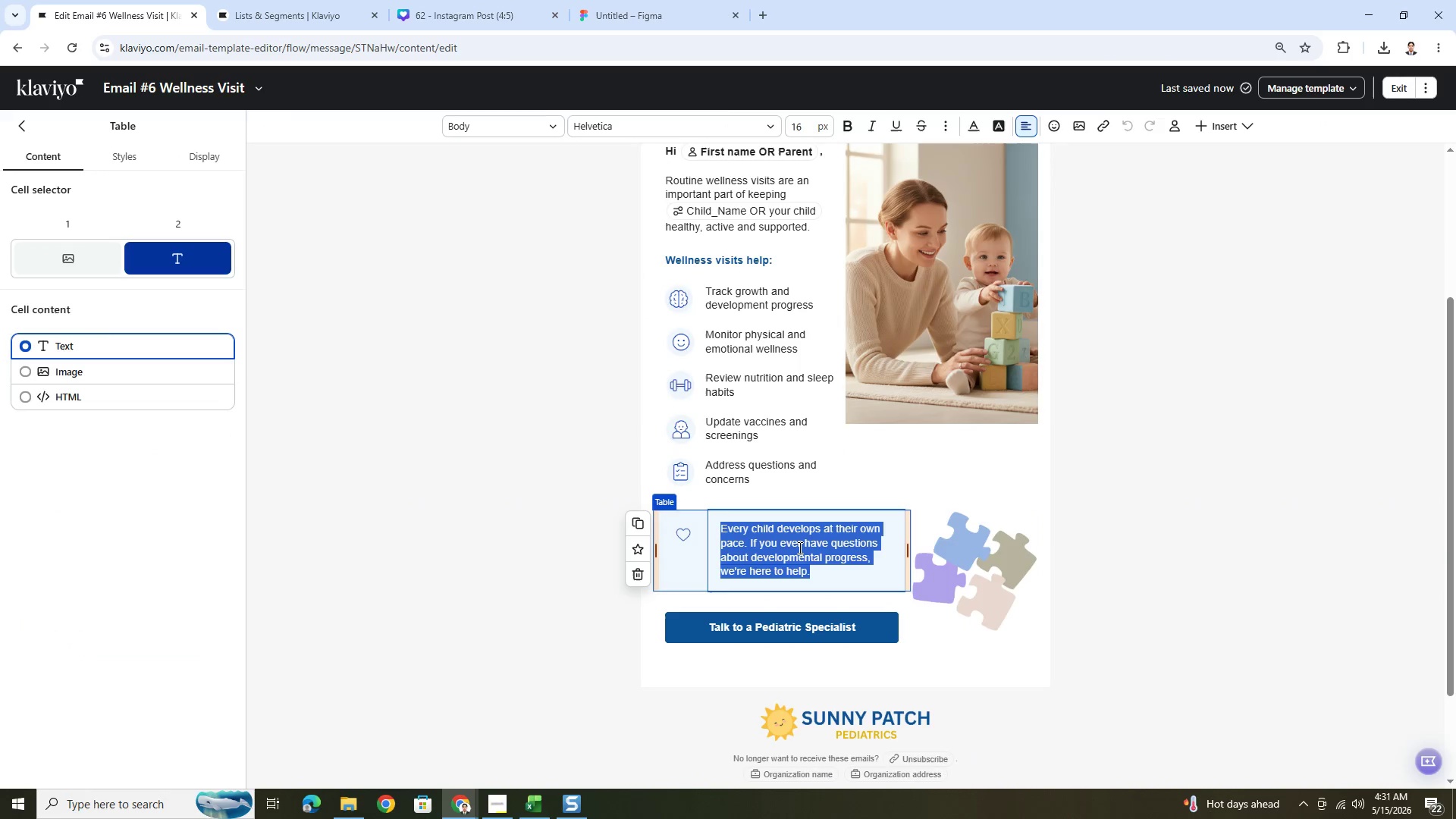 
wait(24.33)
 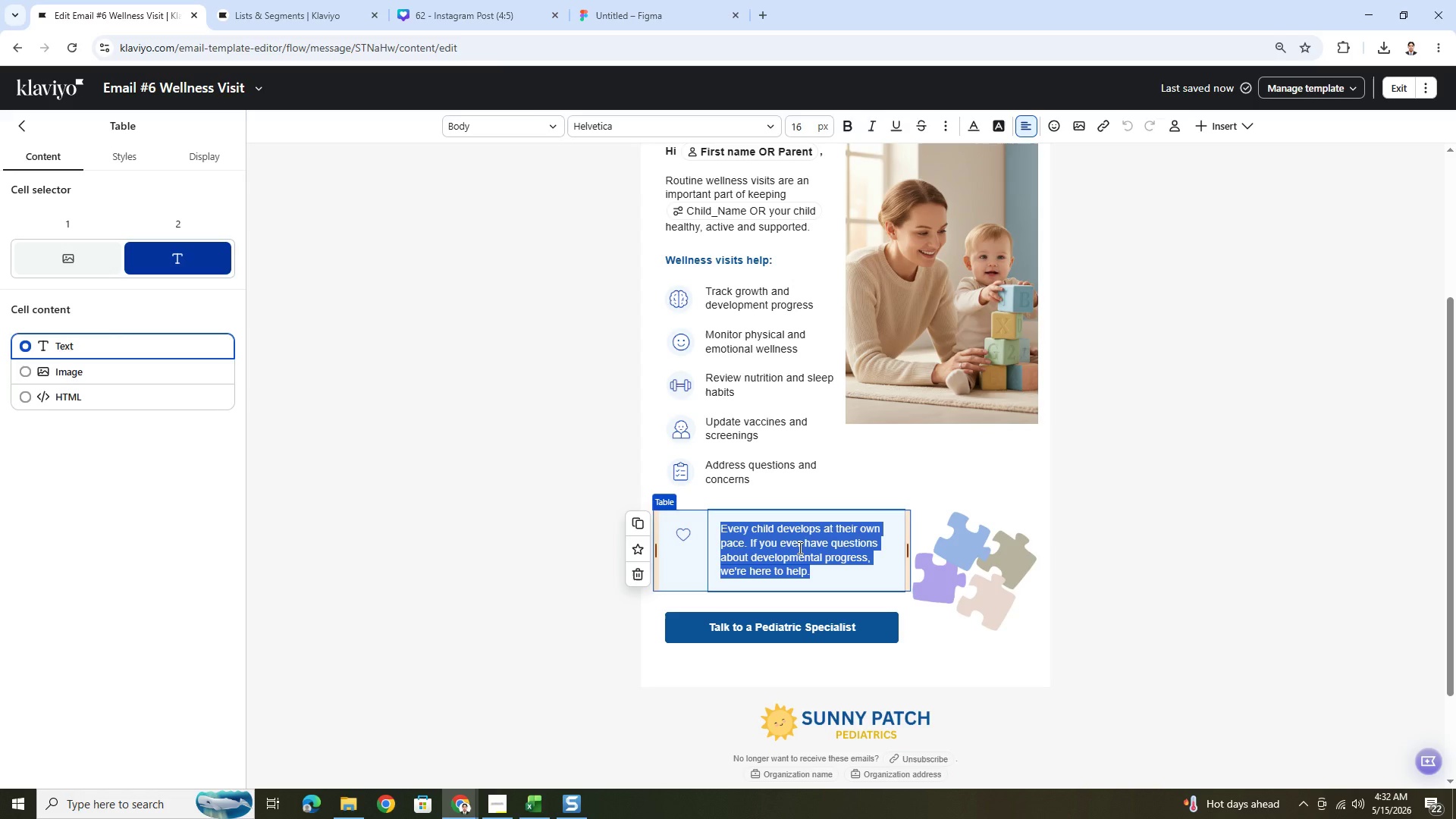 
type(Preventive care today helps support a )
 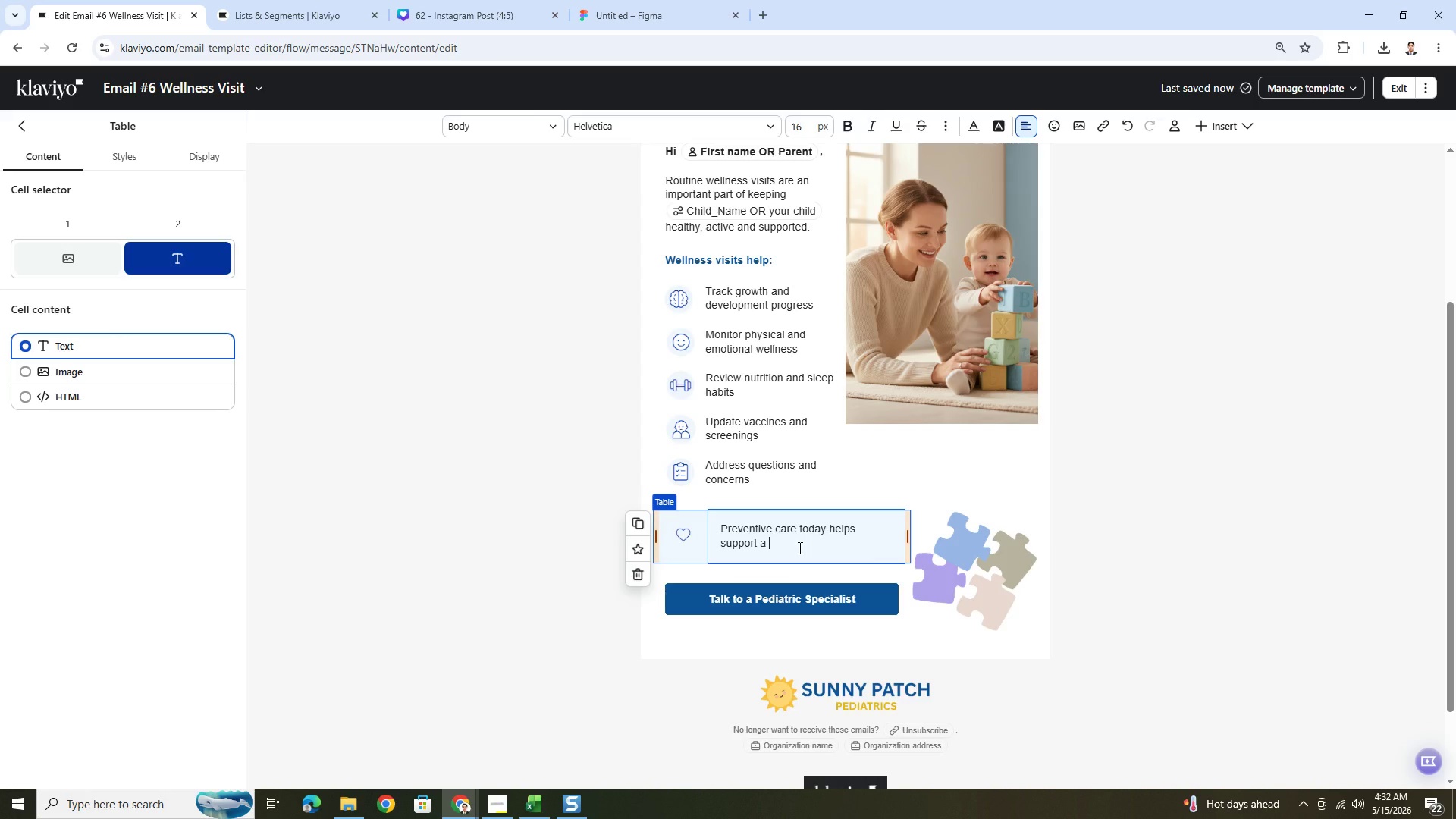 
type(healthy fututr)
key(Backspace)
key(Backspace)
type(re. We're honored to be part of your family's )
 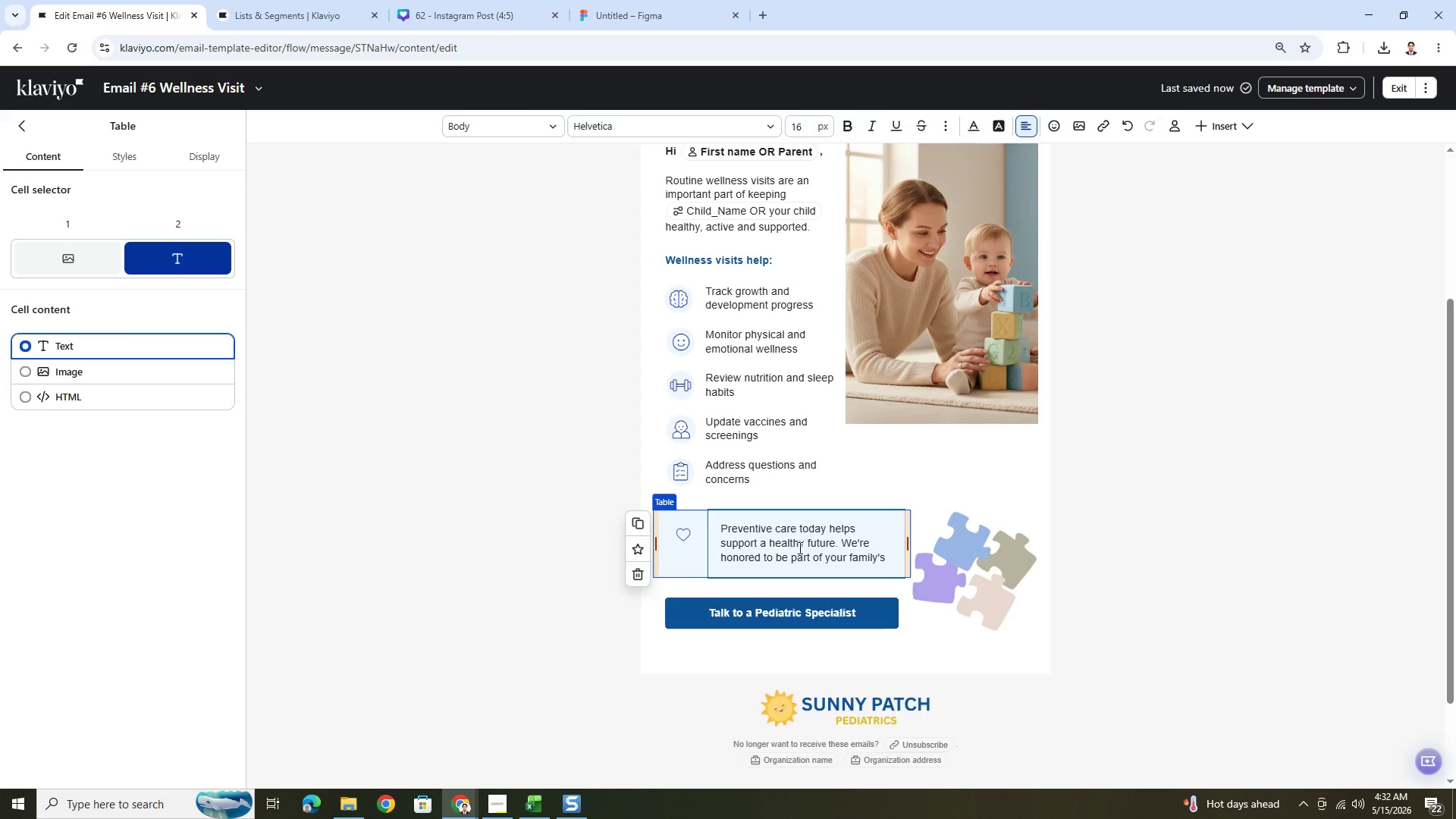 
type(healthcare journey.)
 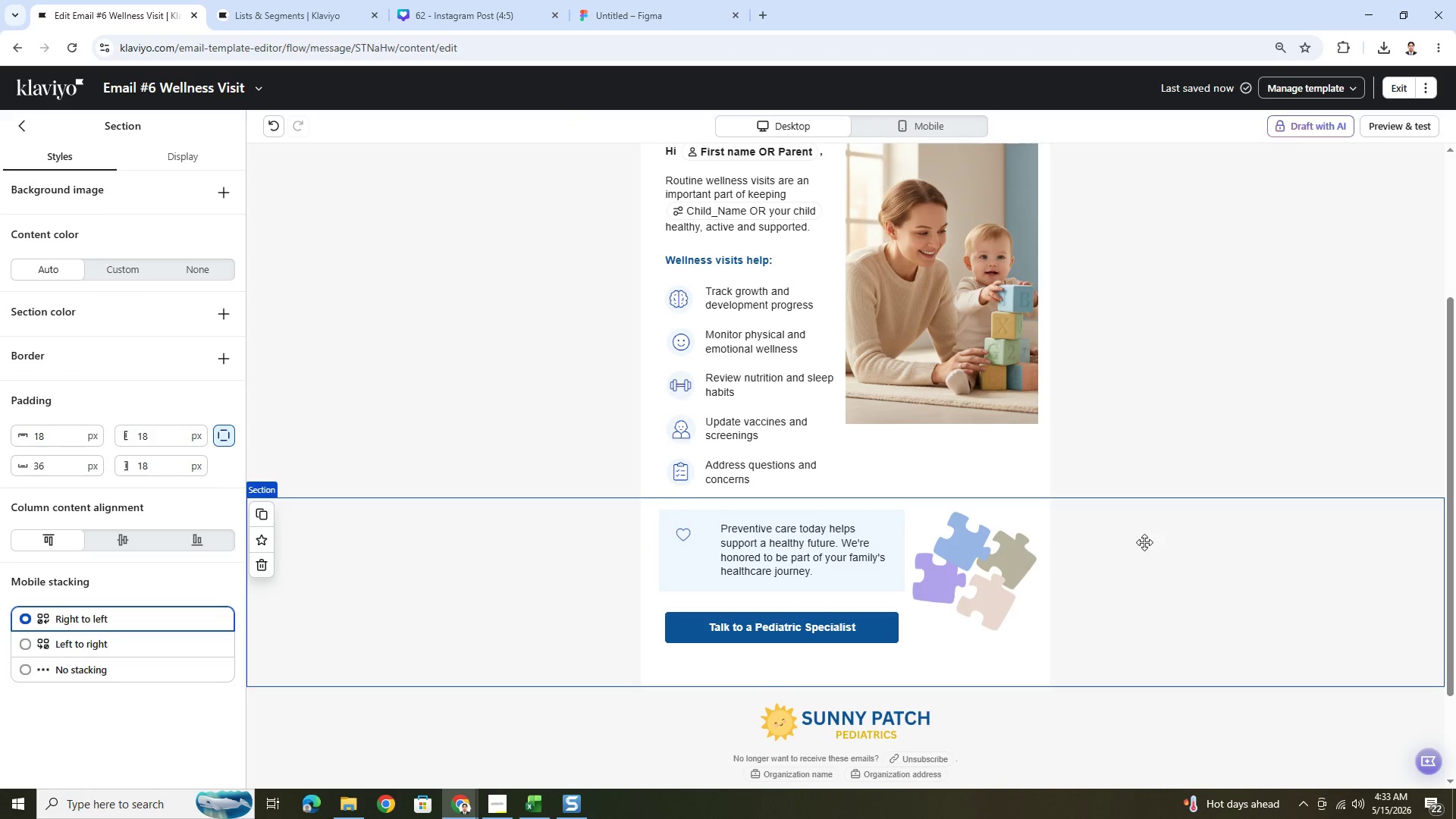 
scroll: coordinate [1144, 542], scroll_direction: down, amount: 2.0
 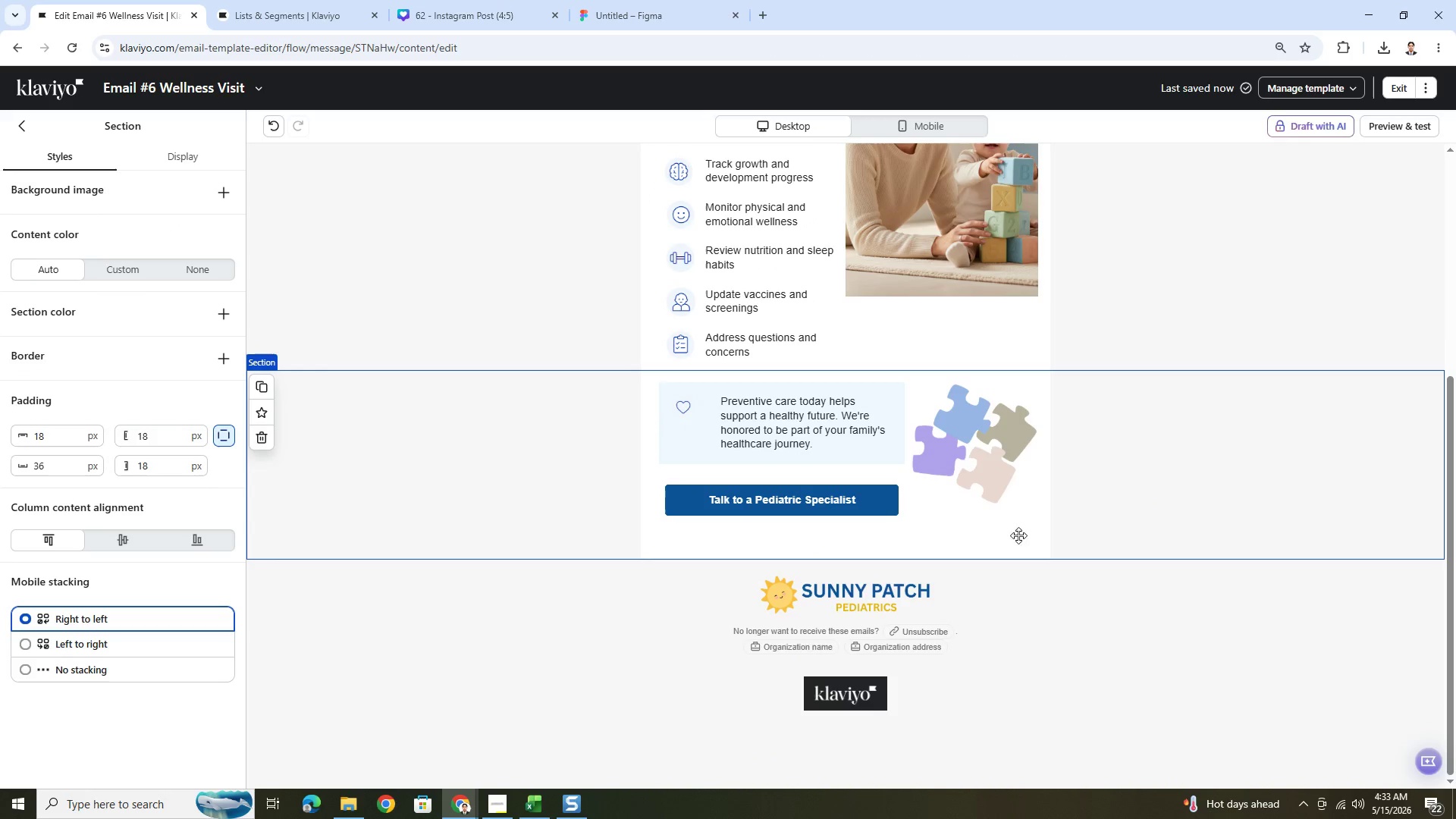 
left_click([869, 499])
 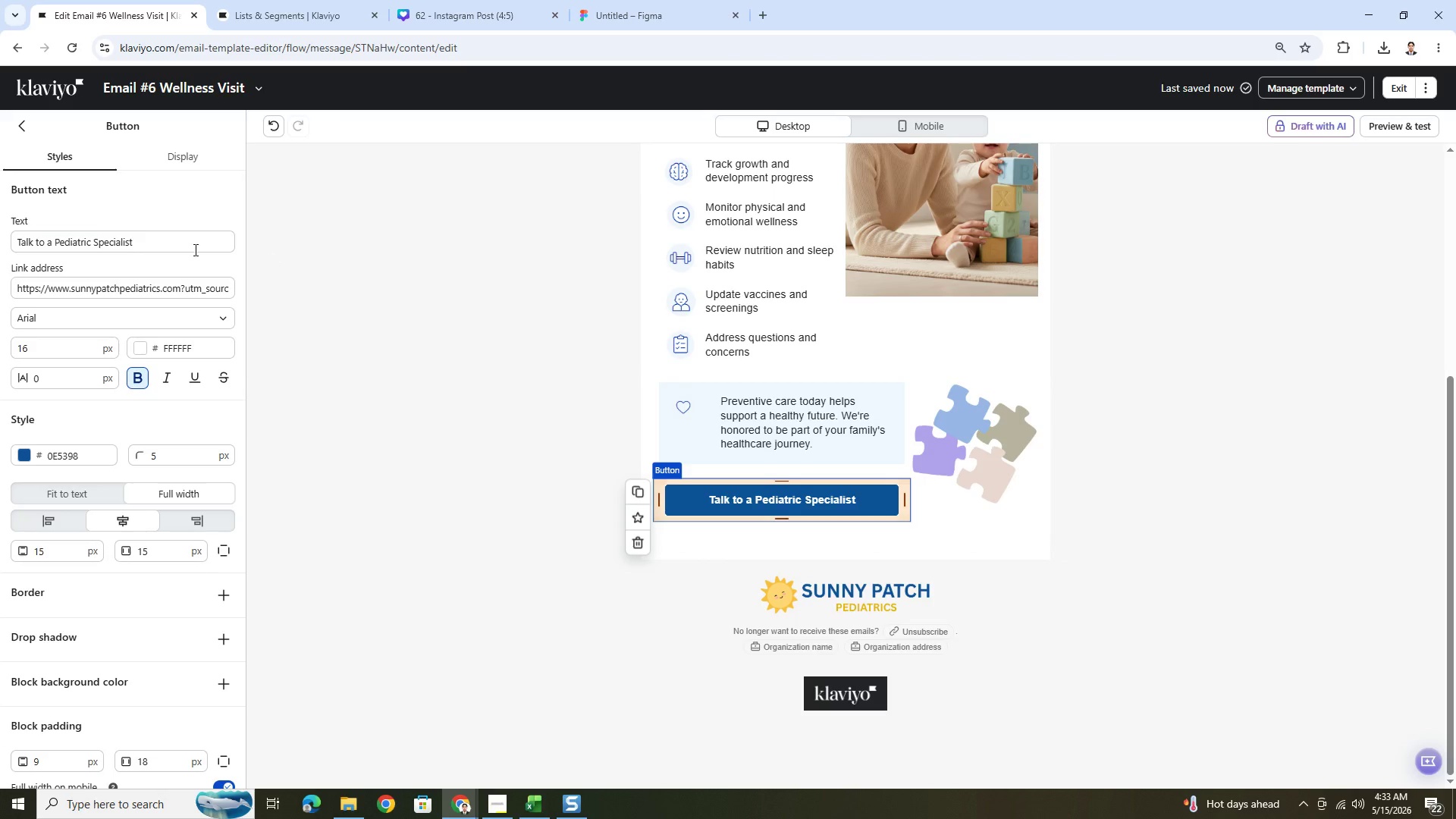 
left_click_drag(start_coordinate=[156, 250], to_coordinate=[0, 246])
 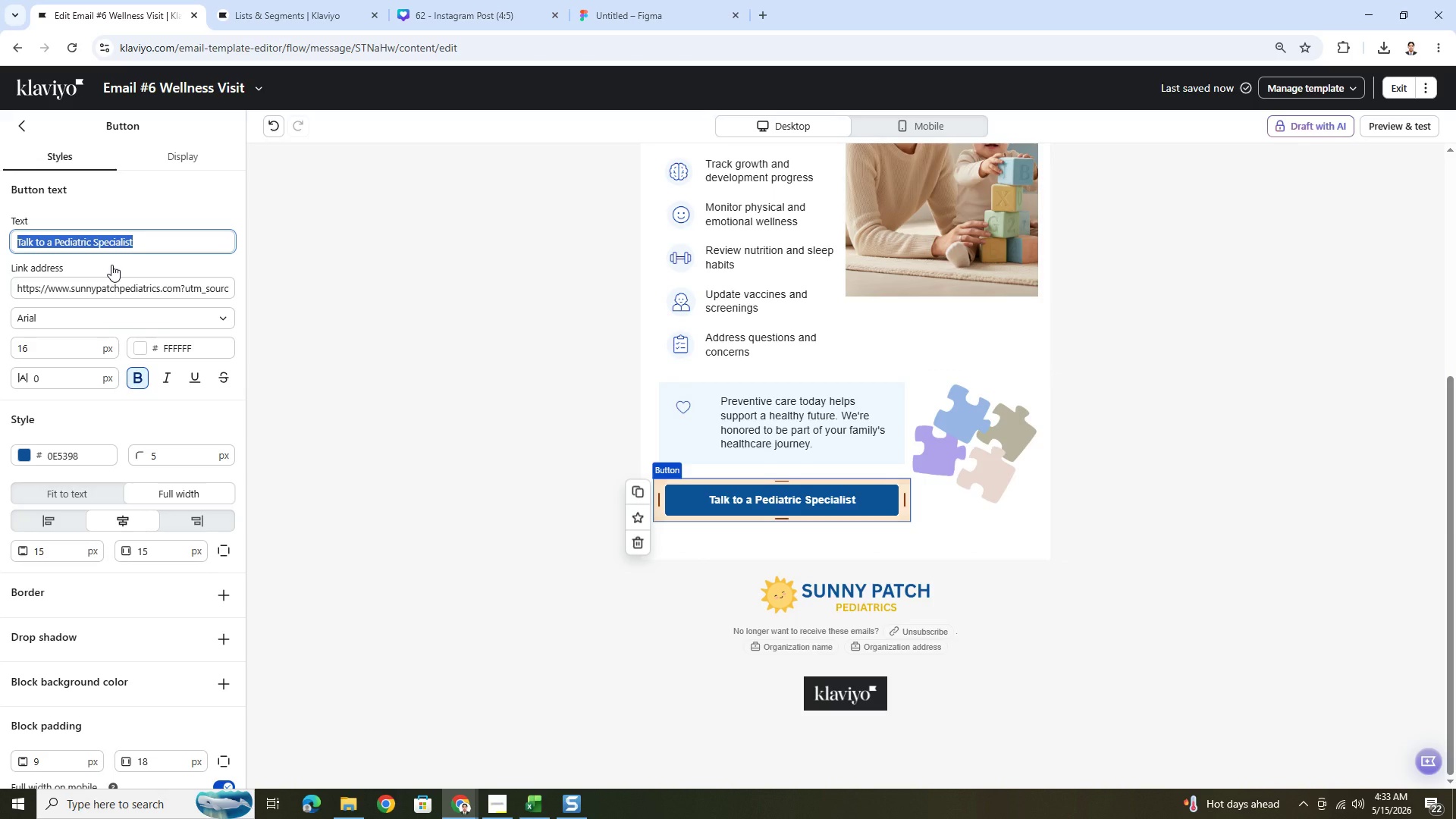 
type(Schedule Your Child/s)
key(Backspace)
key(Backspace)
type('s Wellness Visit)
 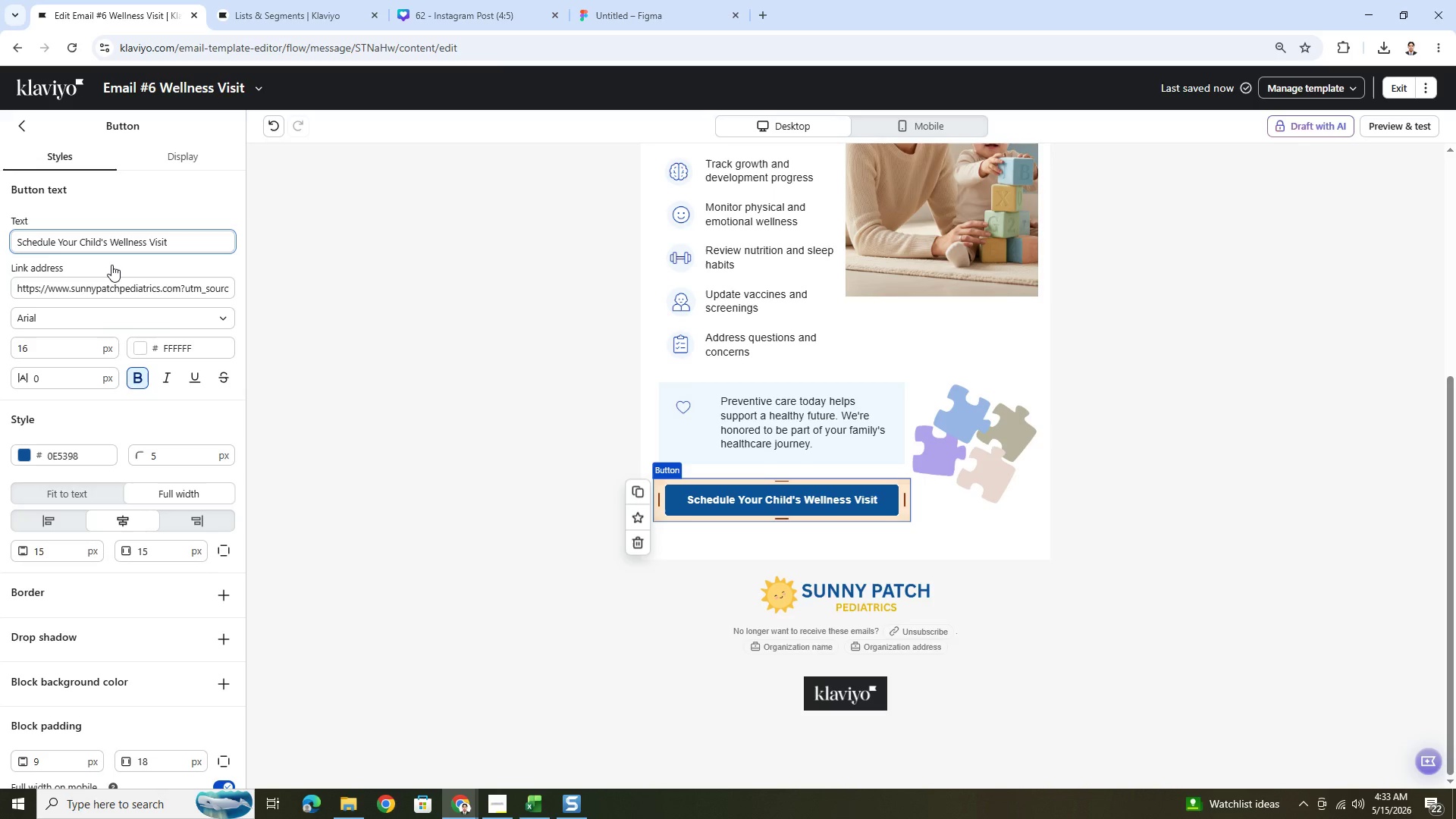 
left_click([1072, 496])
 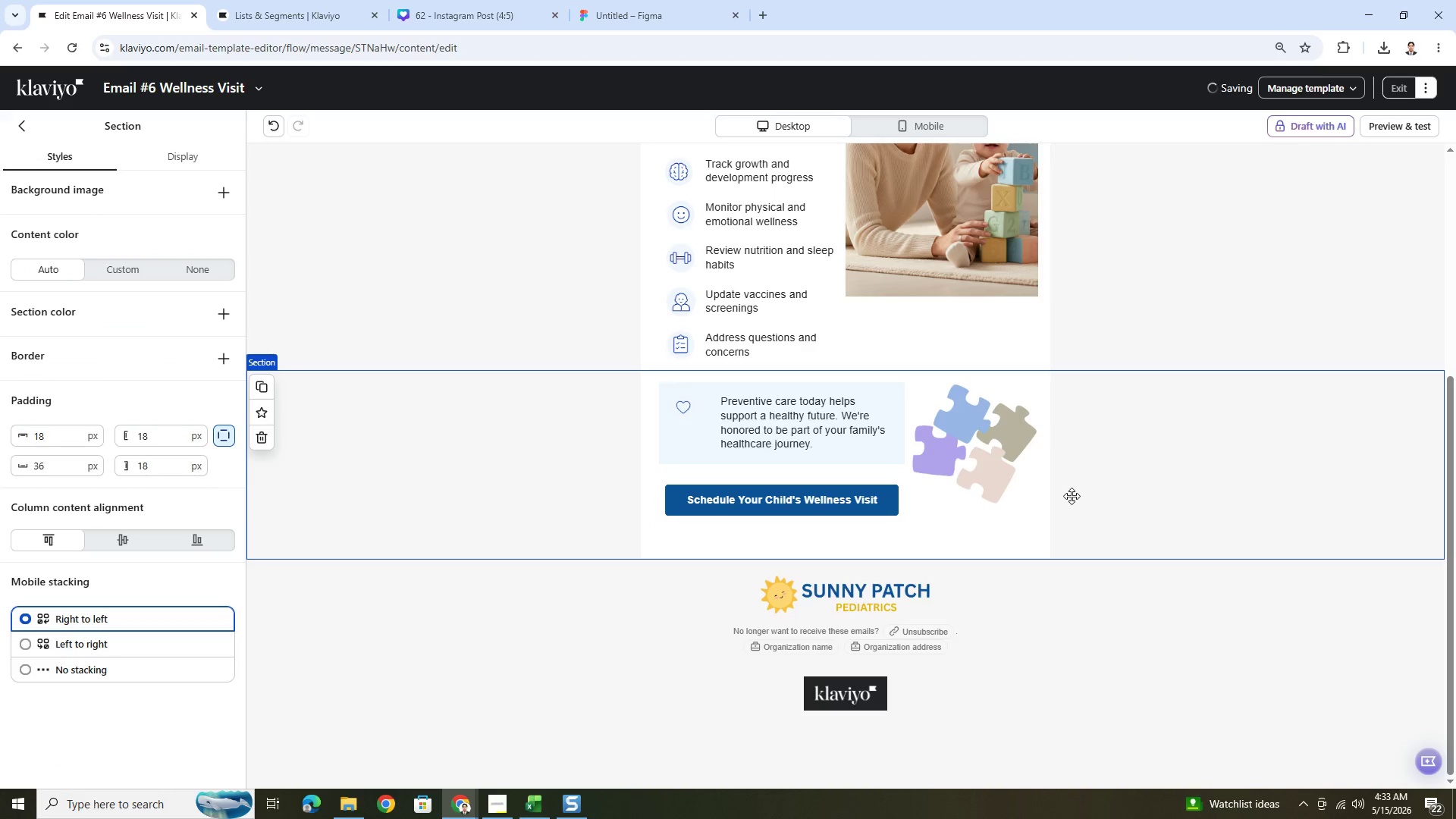 
scroll: coordinate [1072, 496], scroll_direction: up, amount: 2.0
 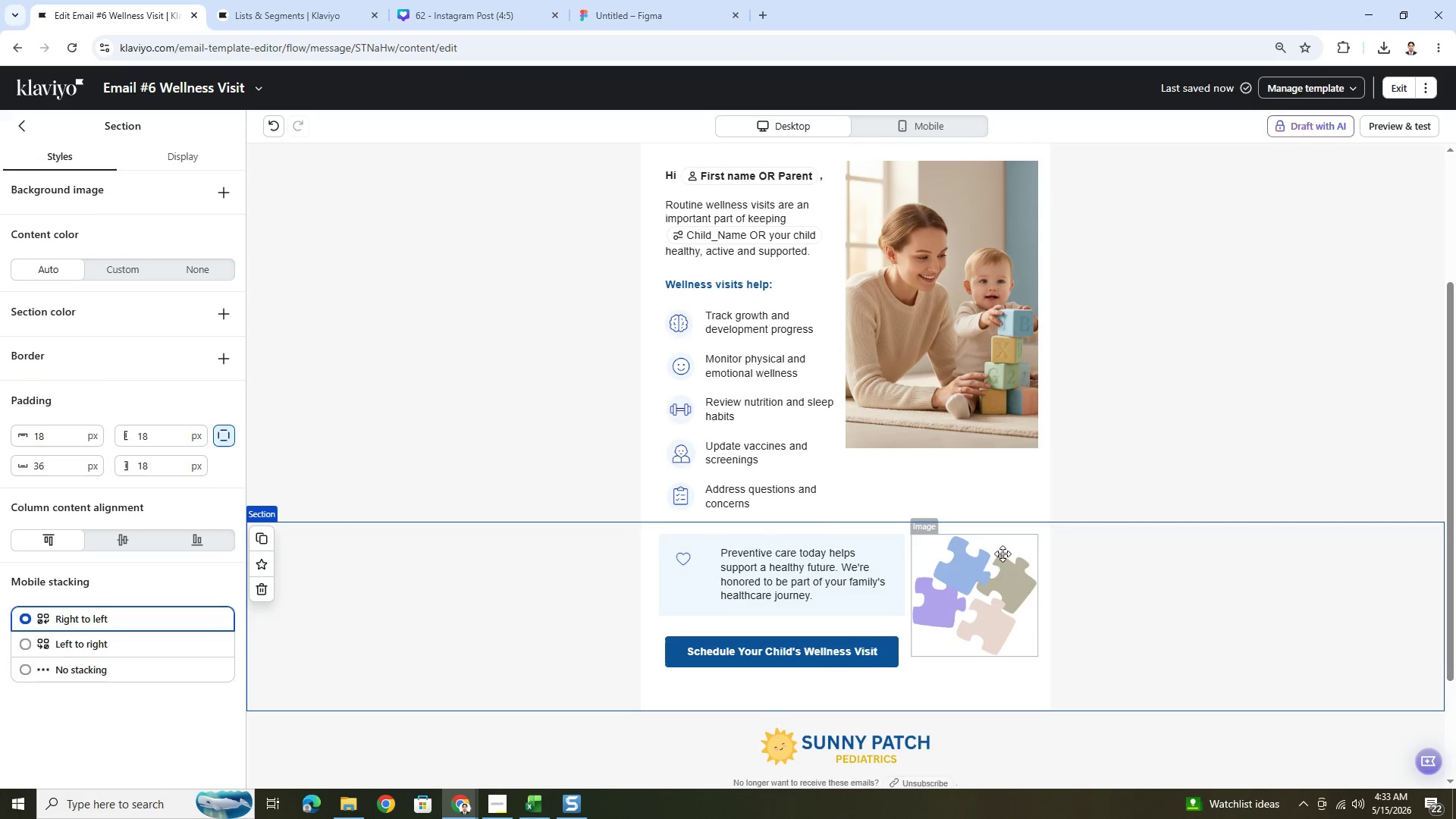 
left_click([1001, 567])
 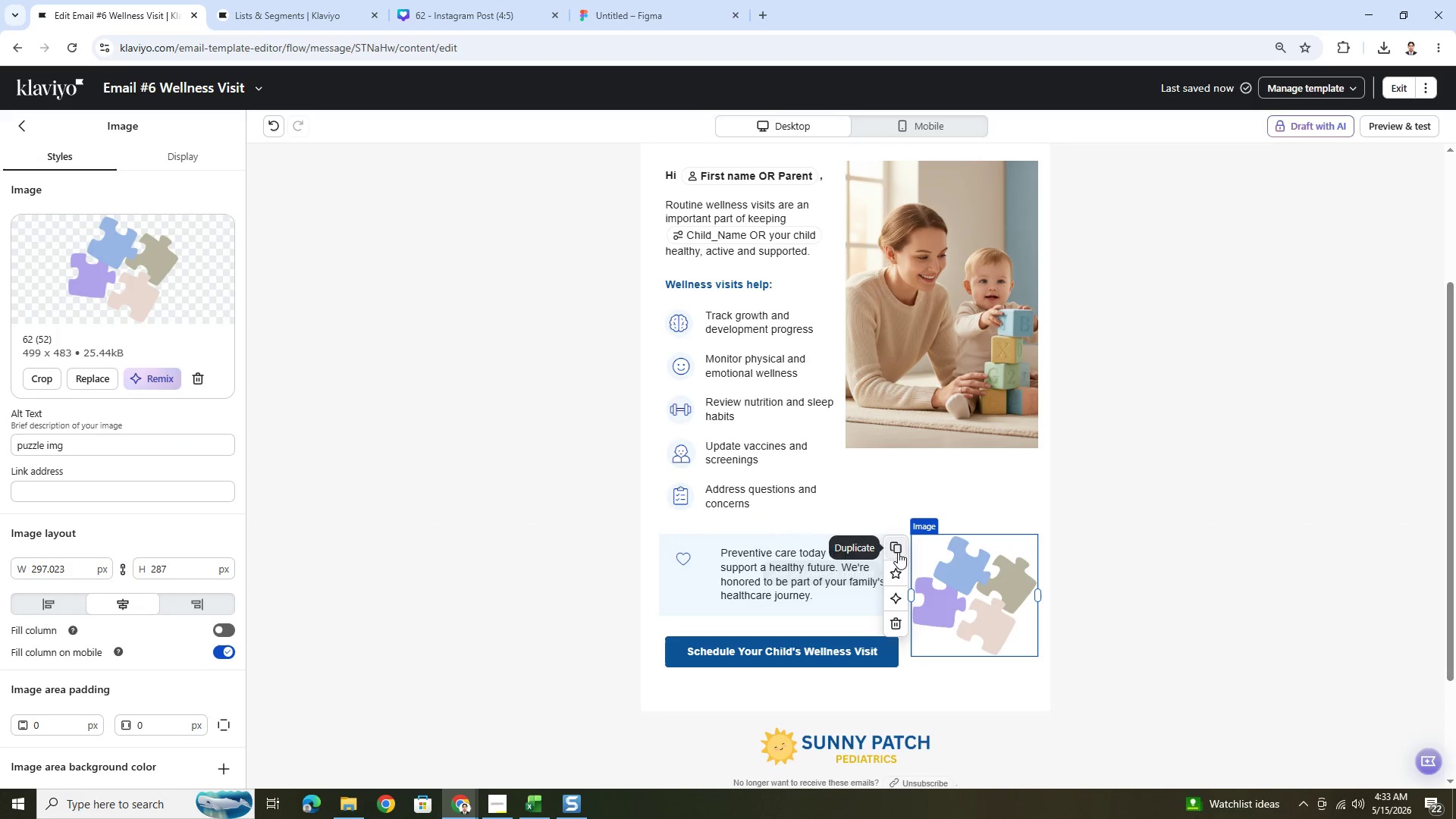 
left_click([902, 618])
 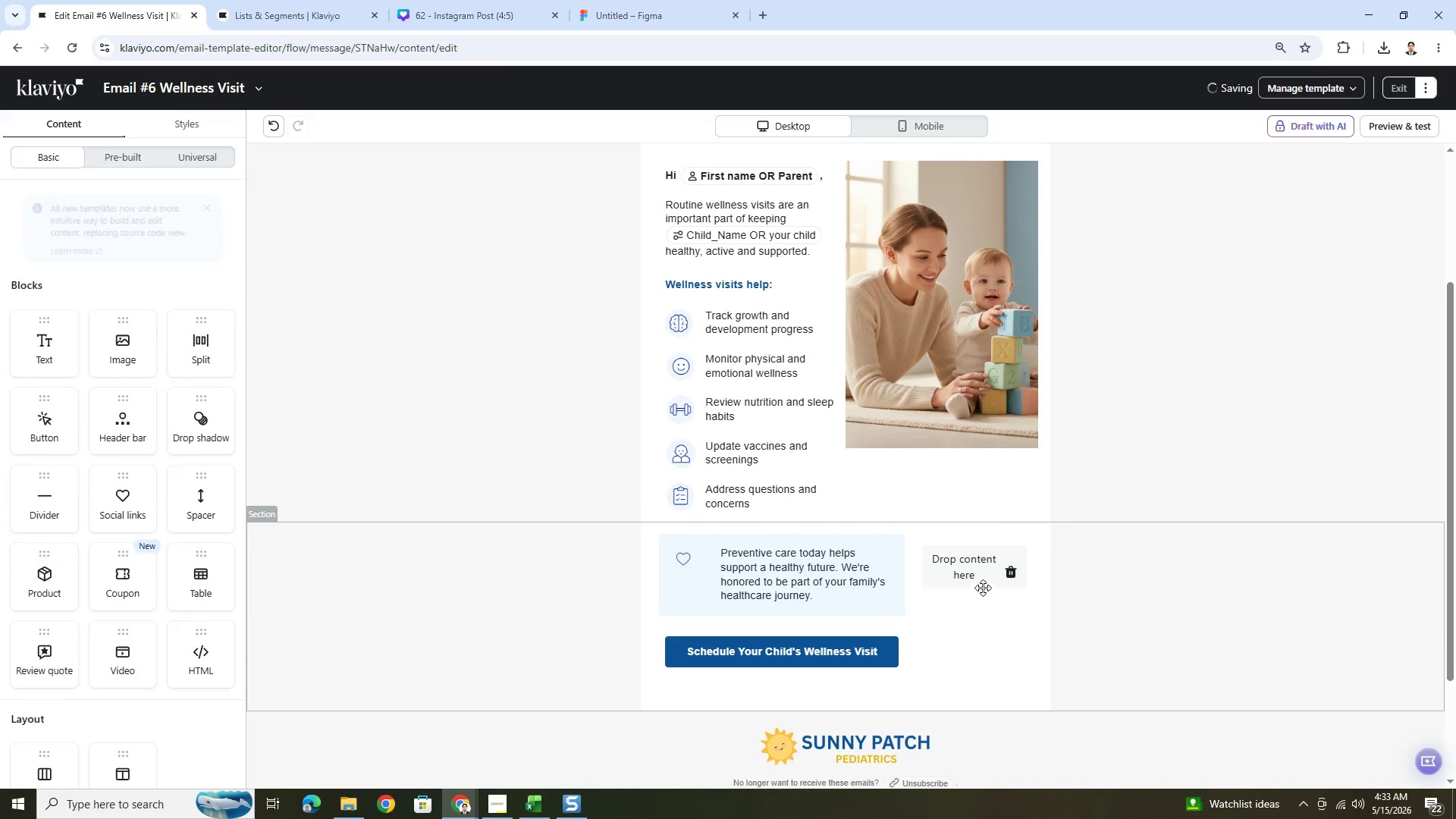 
left_click([1012, 570])
 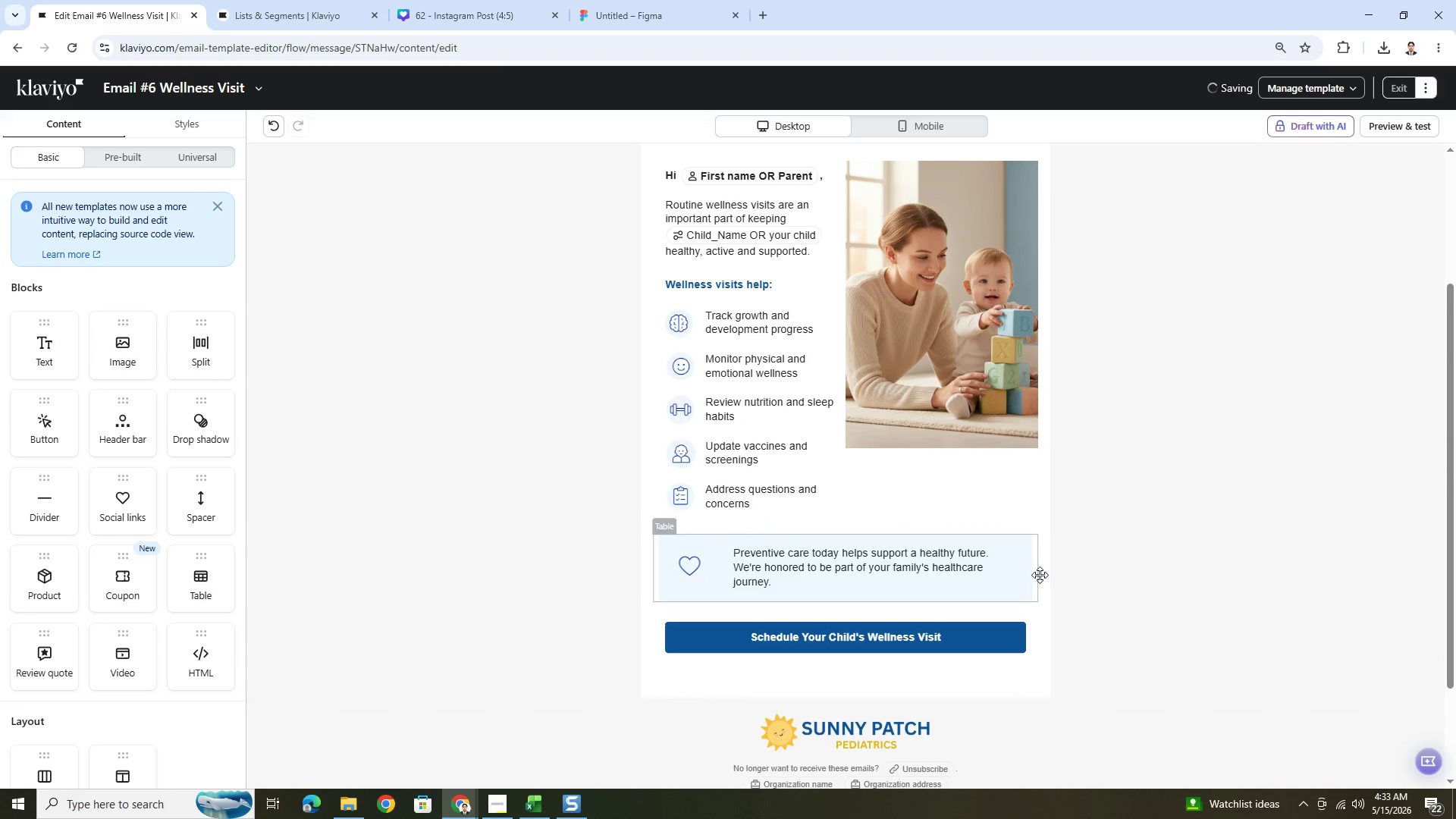 
left_click([1136, 626])
 